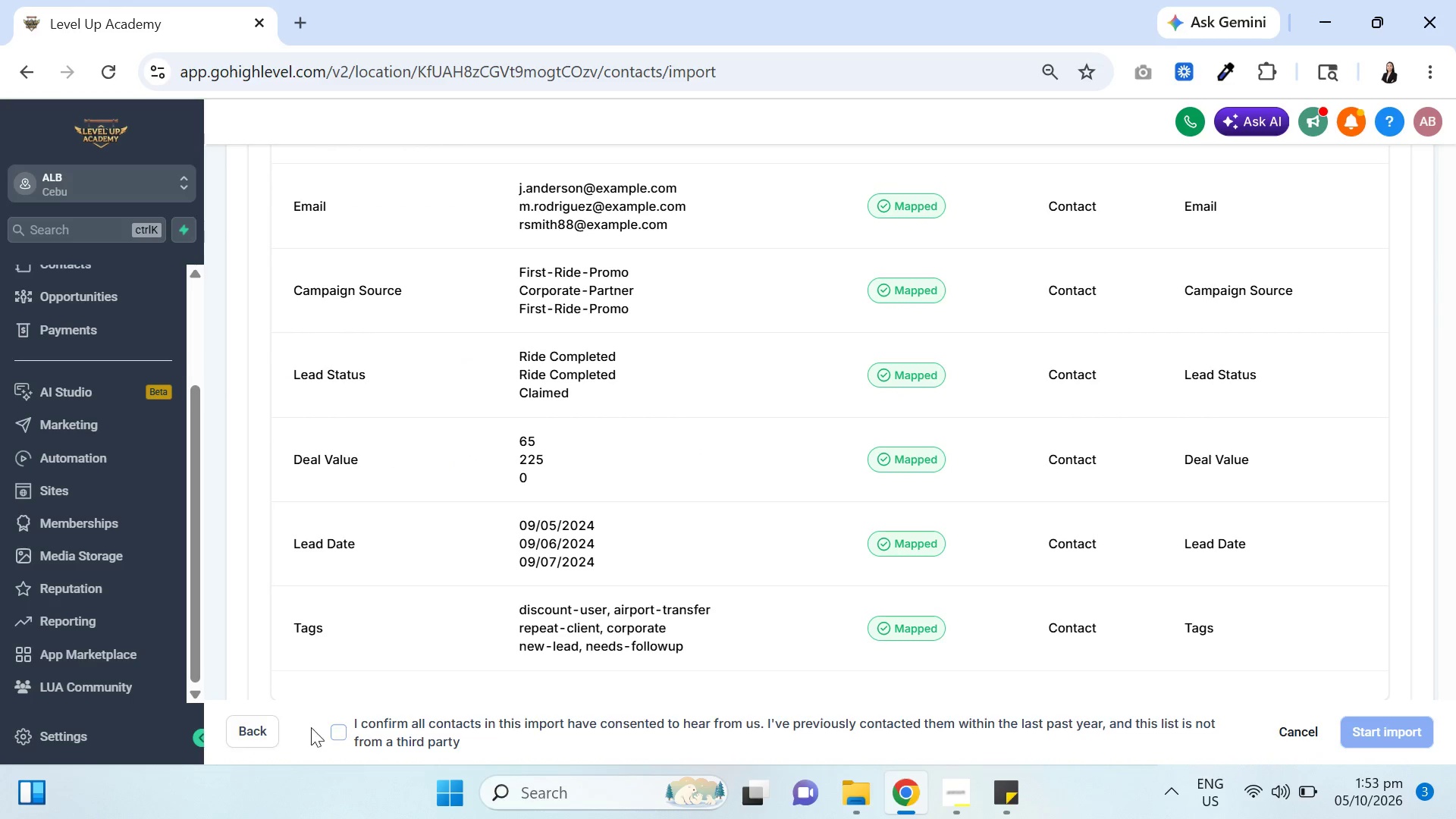 
left_click([337, 730])
 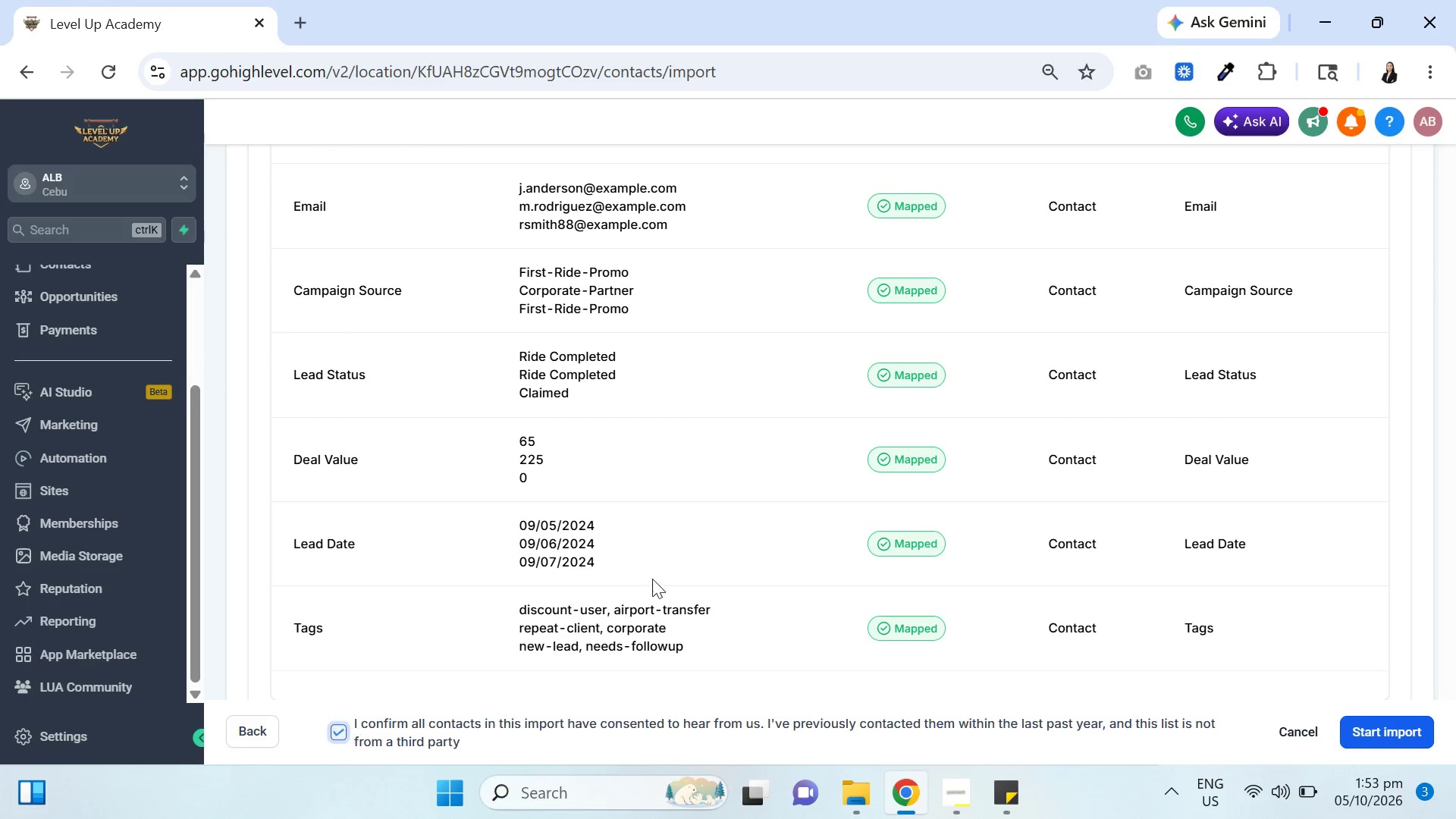 
scroll: coordinate [698, 585], scroll_direction: down, amount: 6.0
 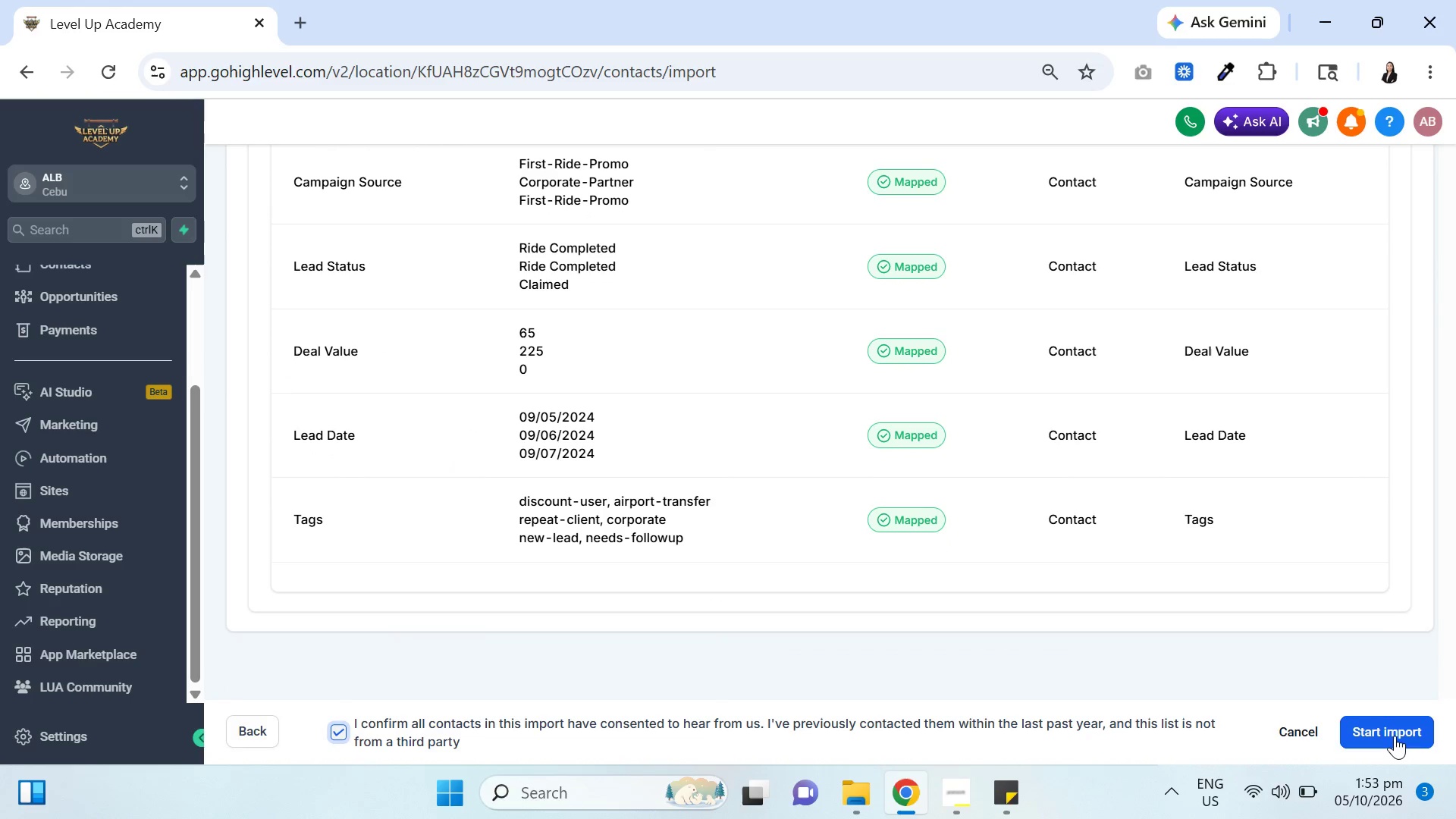 
left_click([1395, 736])
 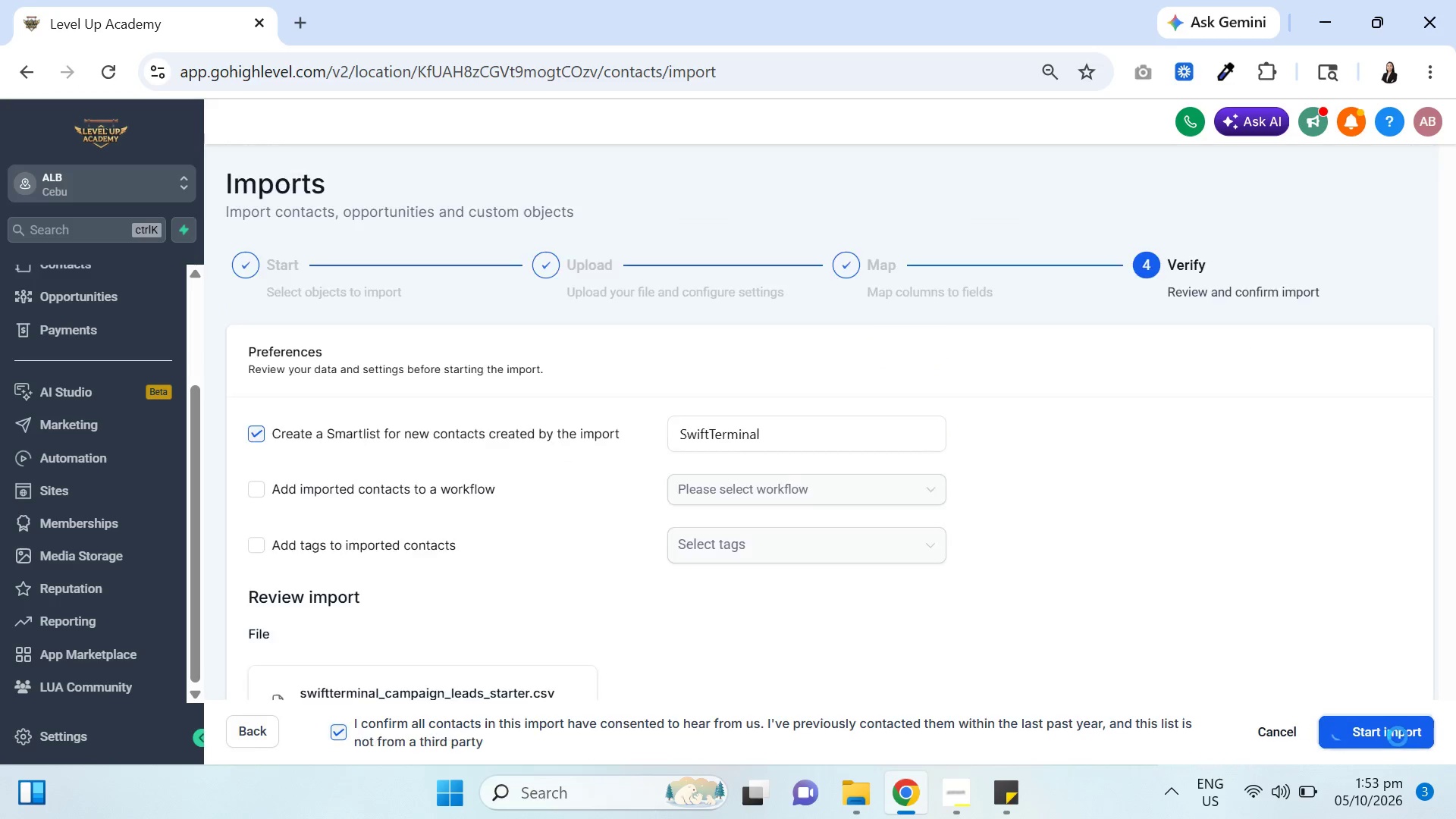 
mouse_move([604, 493])
 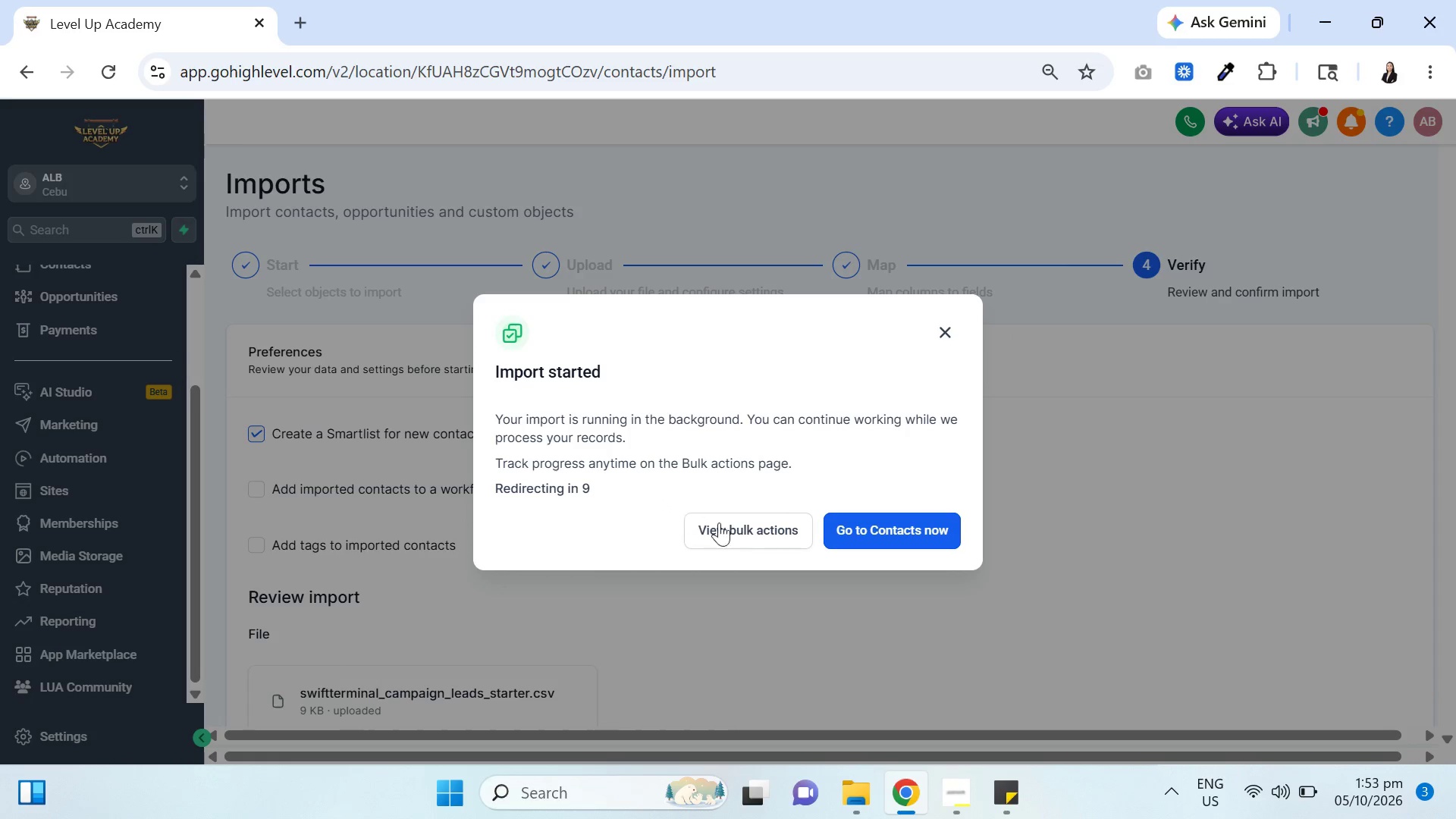 
left_click([735, 526])
 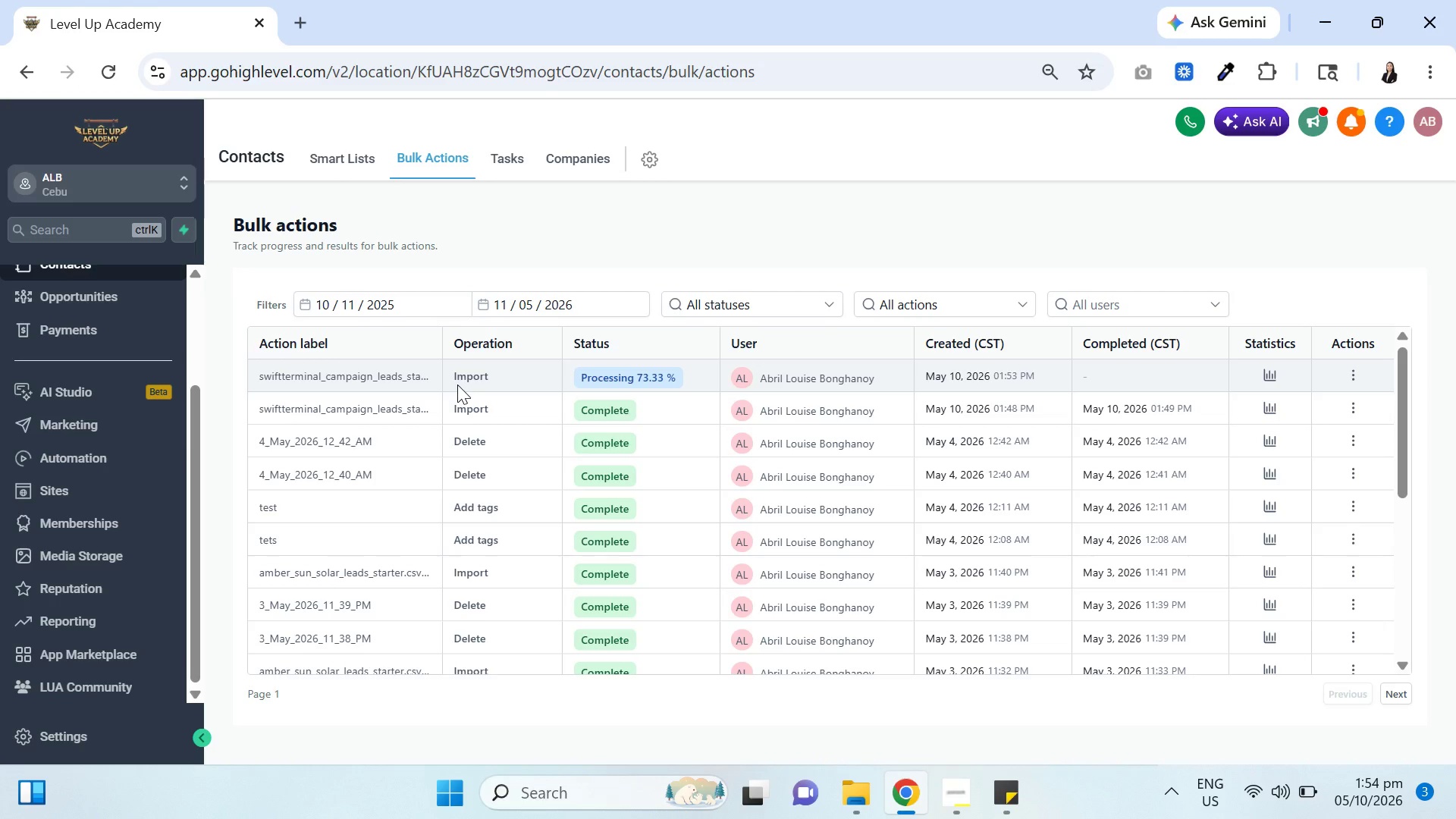 
wait(63.23)
 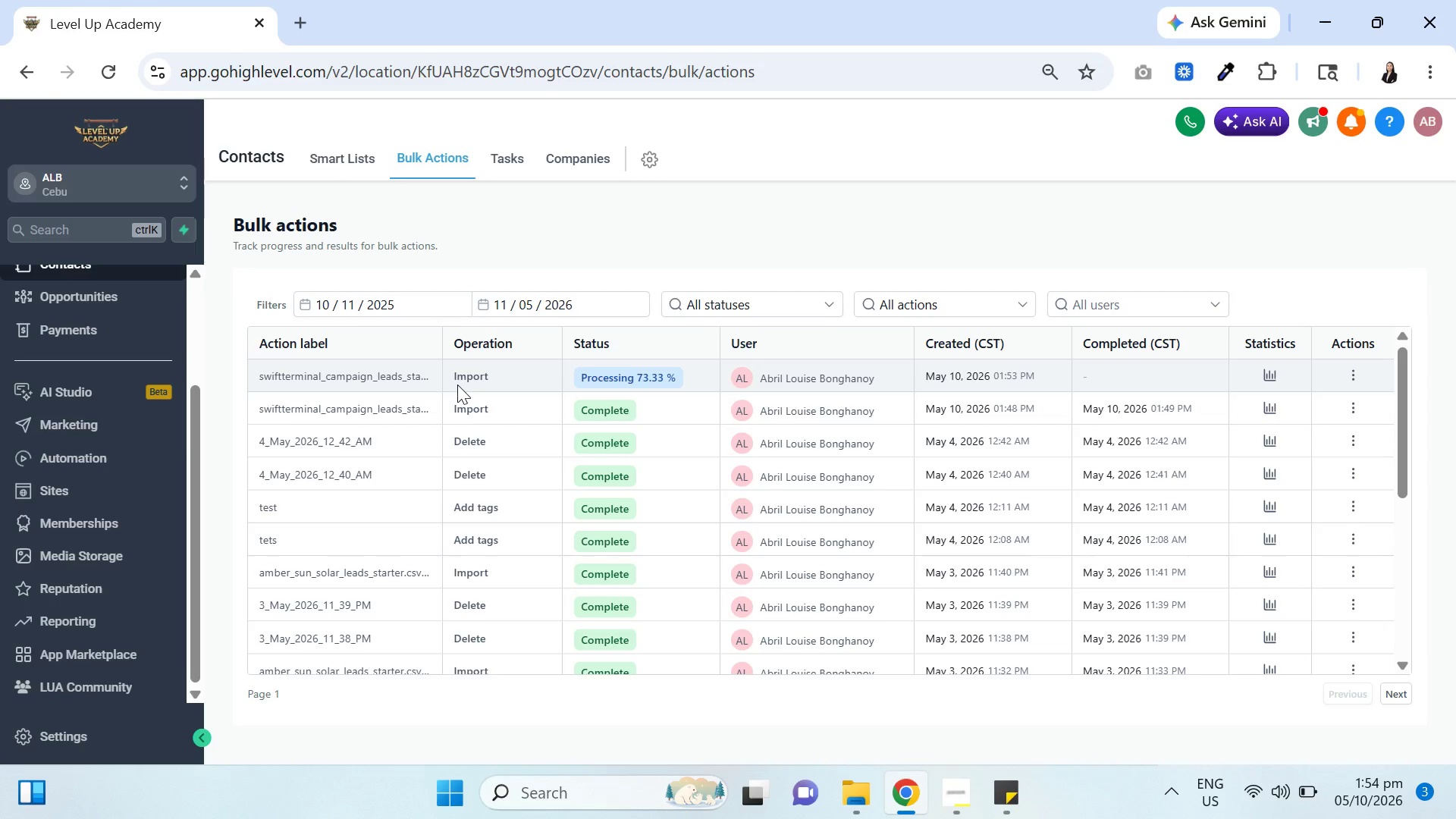 
scroll: coordinate [632, 513], scroll_direction: up, amount: 3.0
 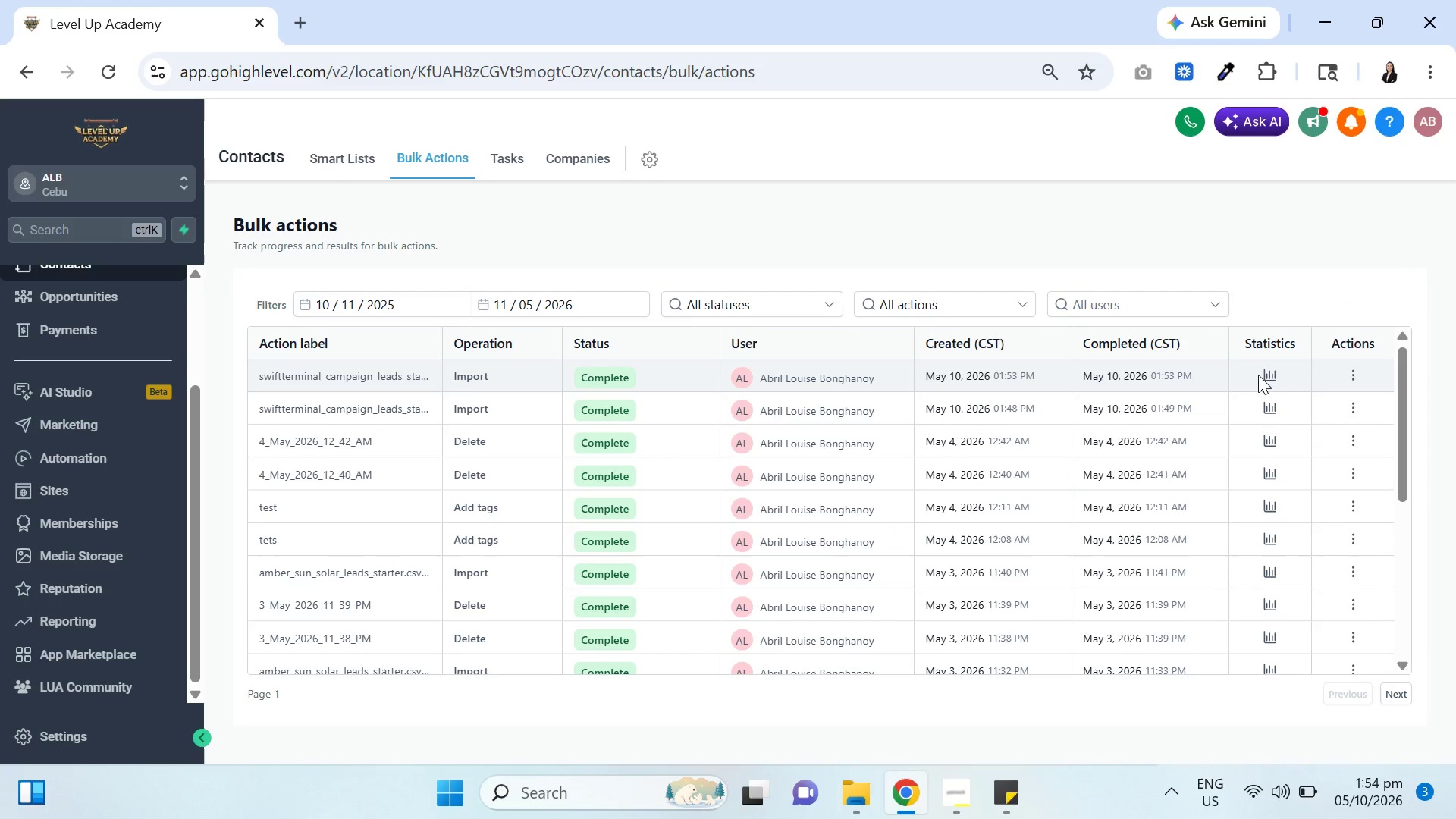 
left_click([1276, 372])
 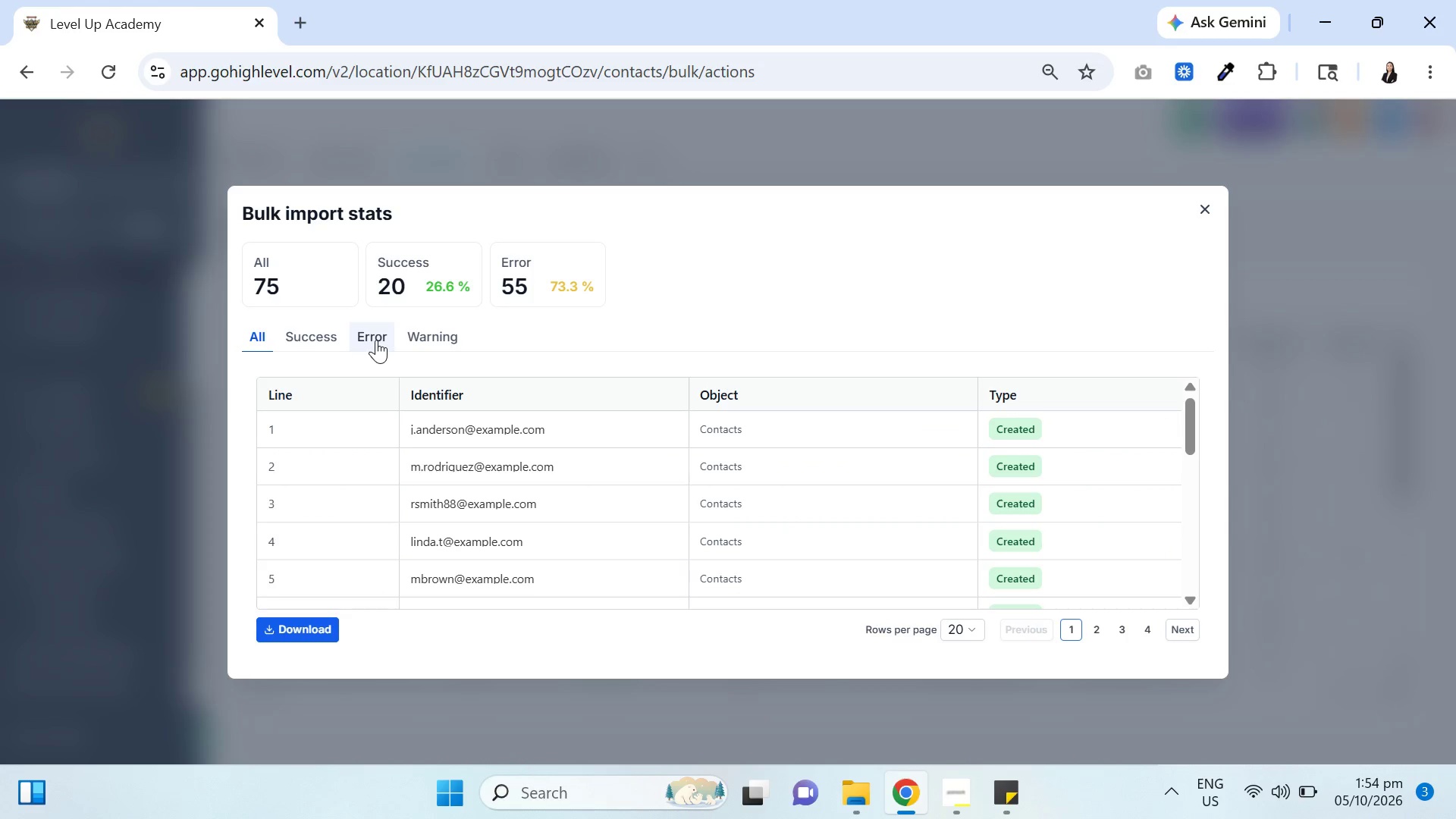 
left_click([376, 340])
 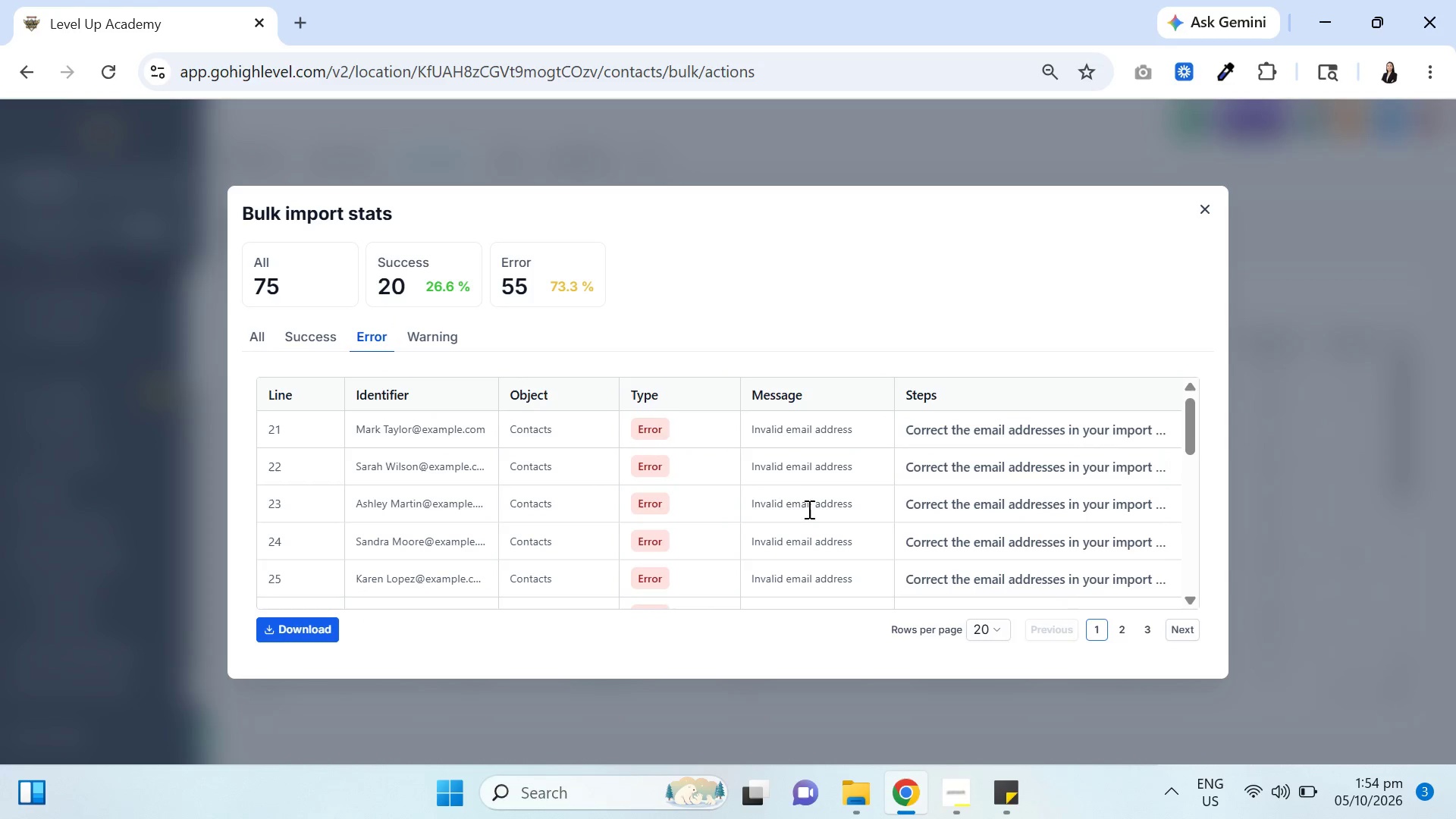 
wait(6.17)
 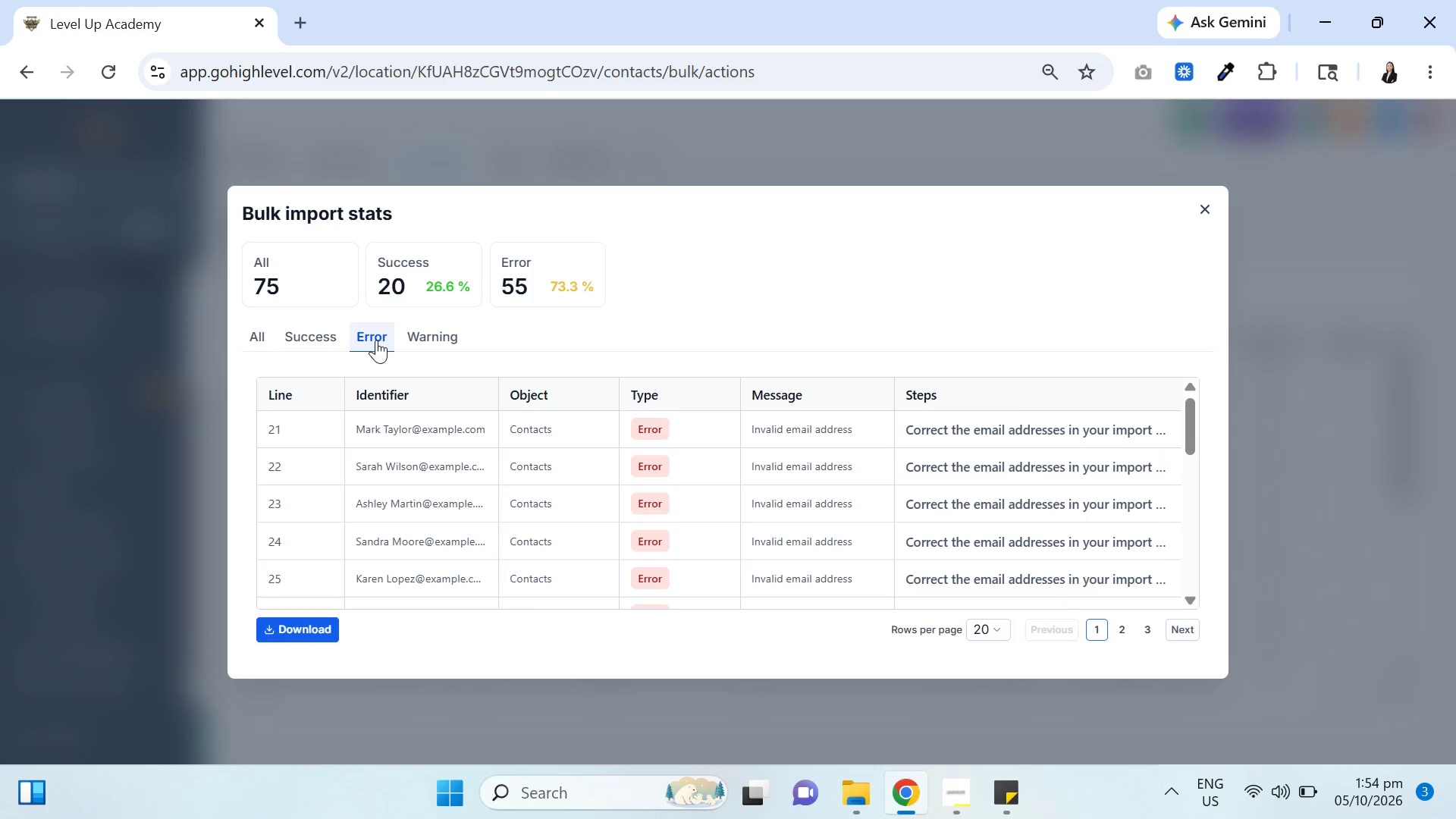 
scroll: coordinate [800, 527], scroll_direction: down, amount: 4.0
 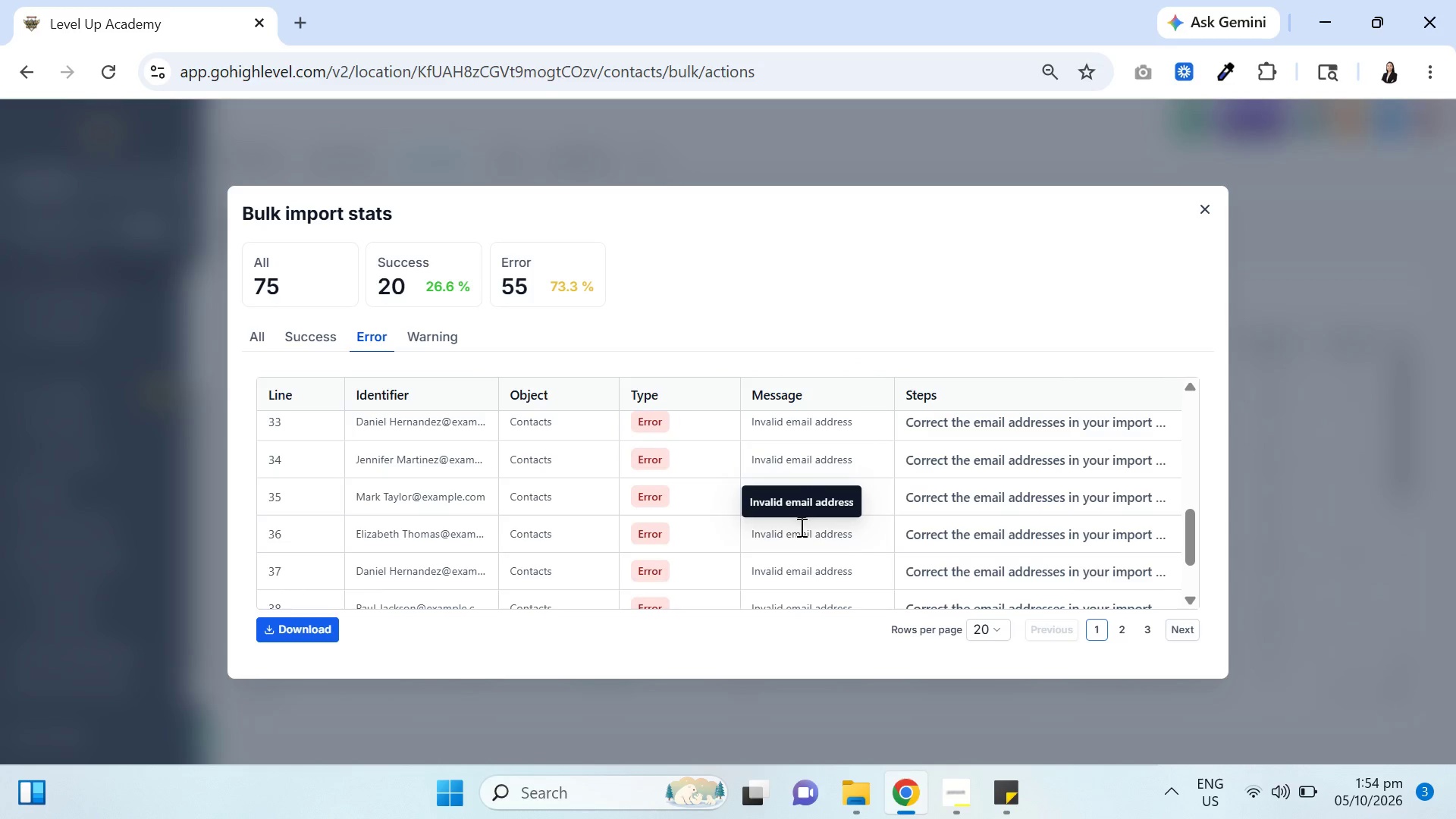 
mouse_move([440, 494])
 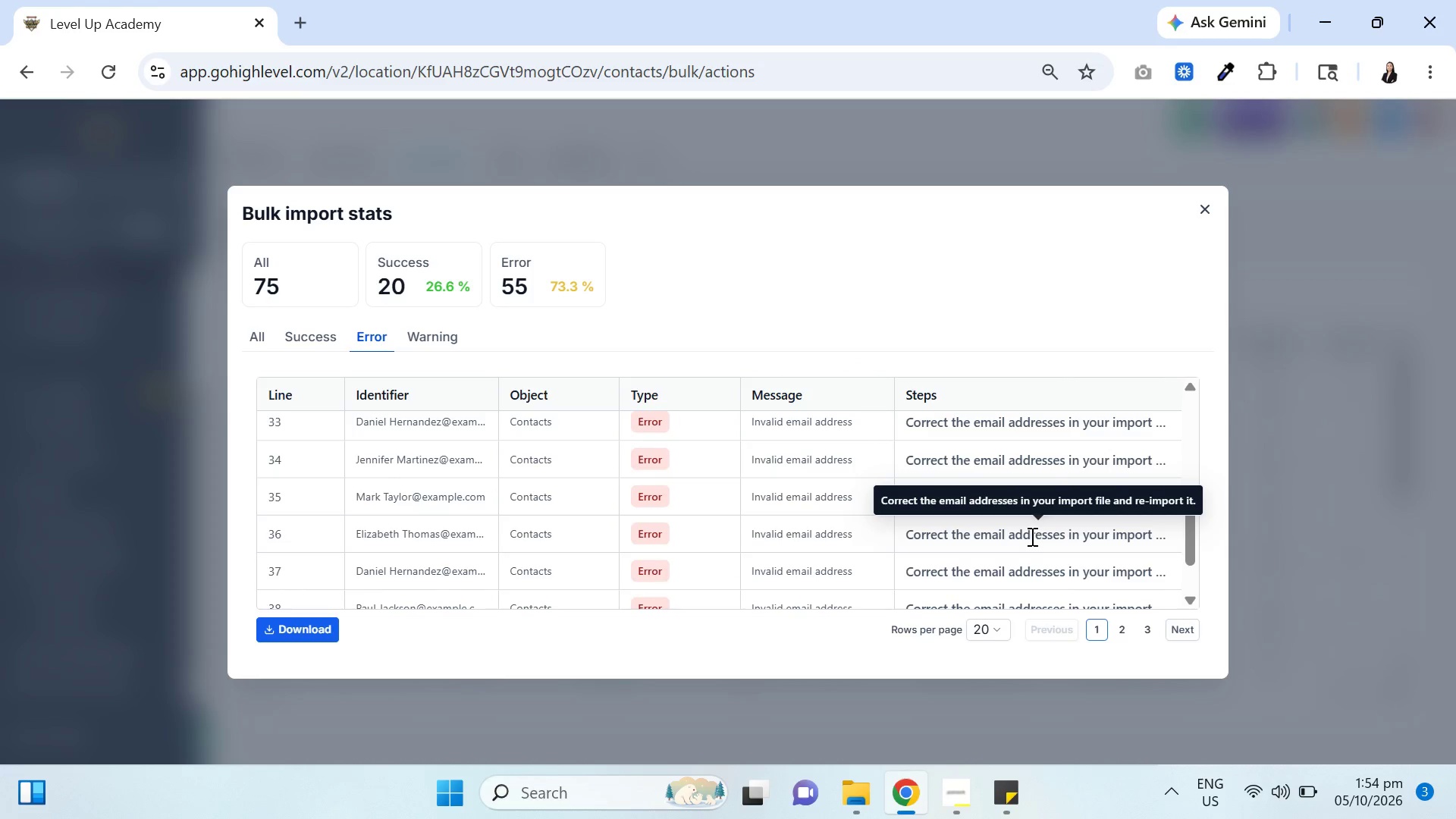 
scroll: coordinate [784, 512], scroll_direction: down, amount: 3.0
 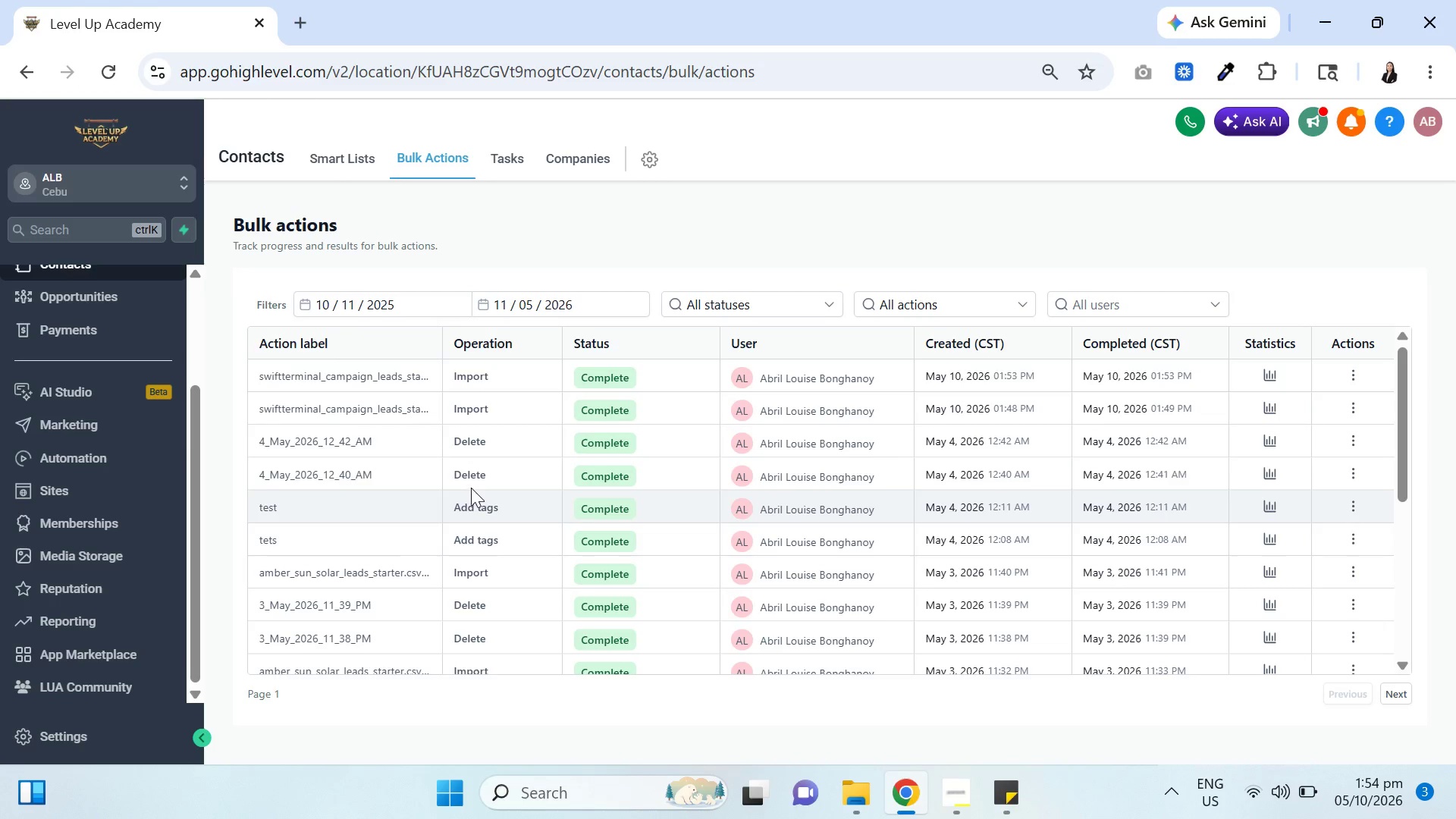 
wait(5.58)
 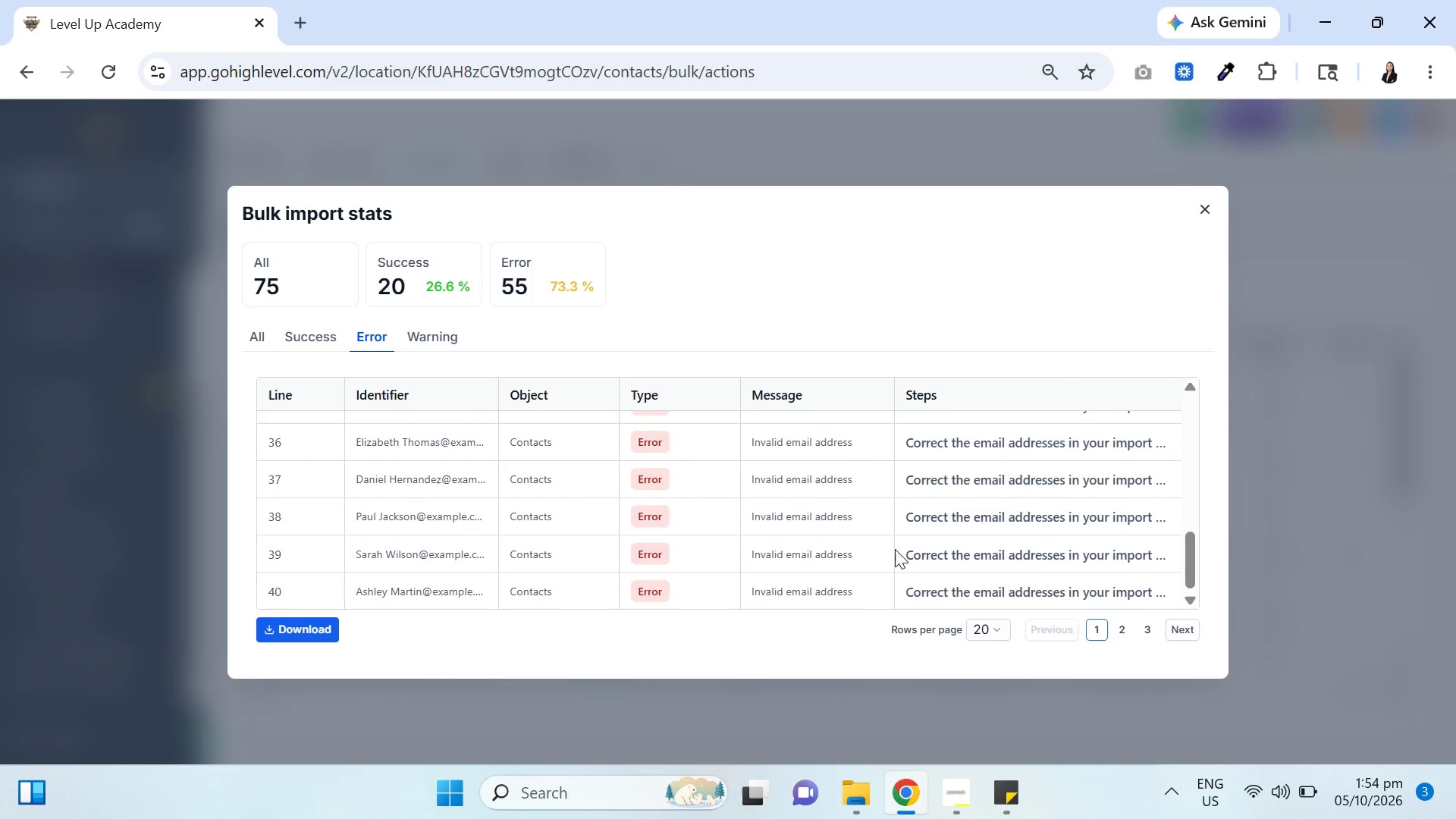 
left_click([1355, 378])
 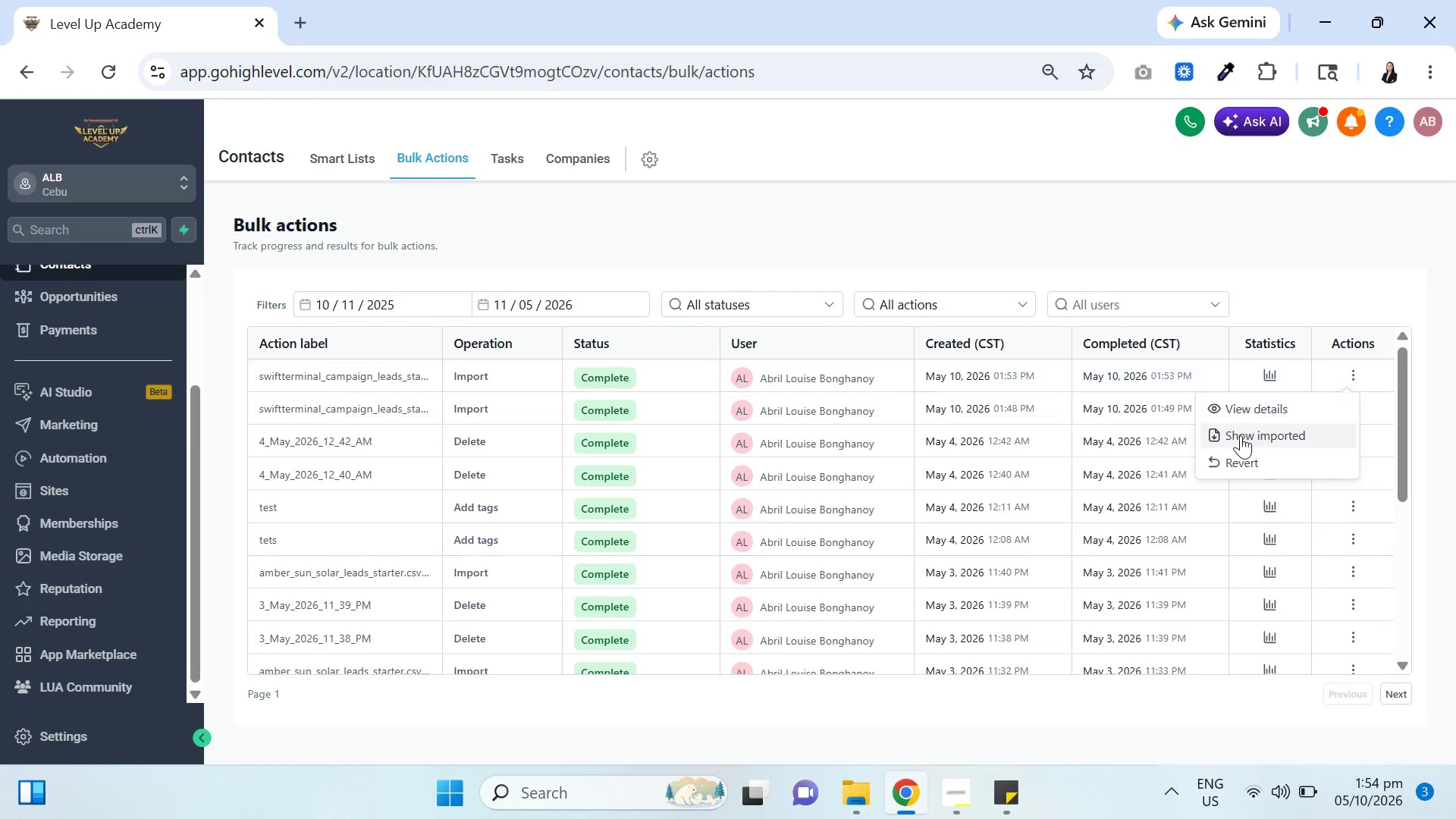 
left_click([1223, 471])
 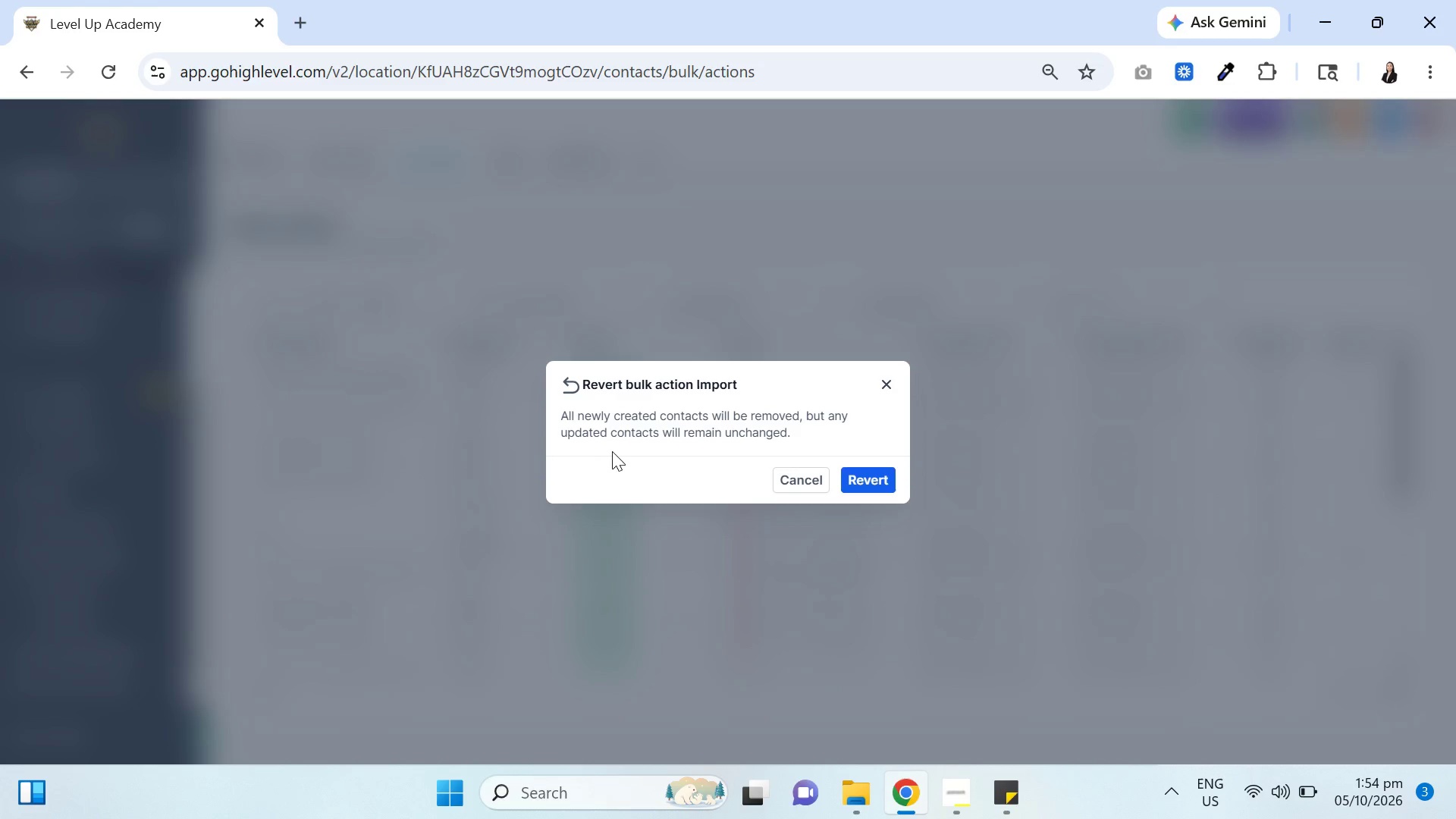 
left_click([860, 482])
 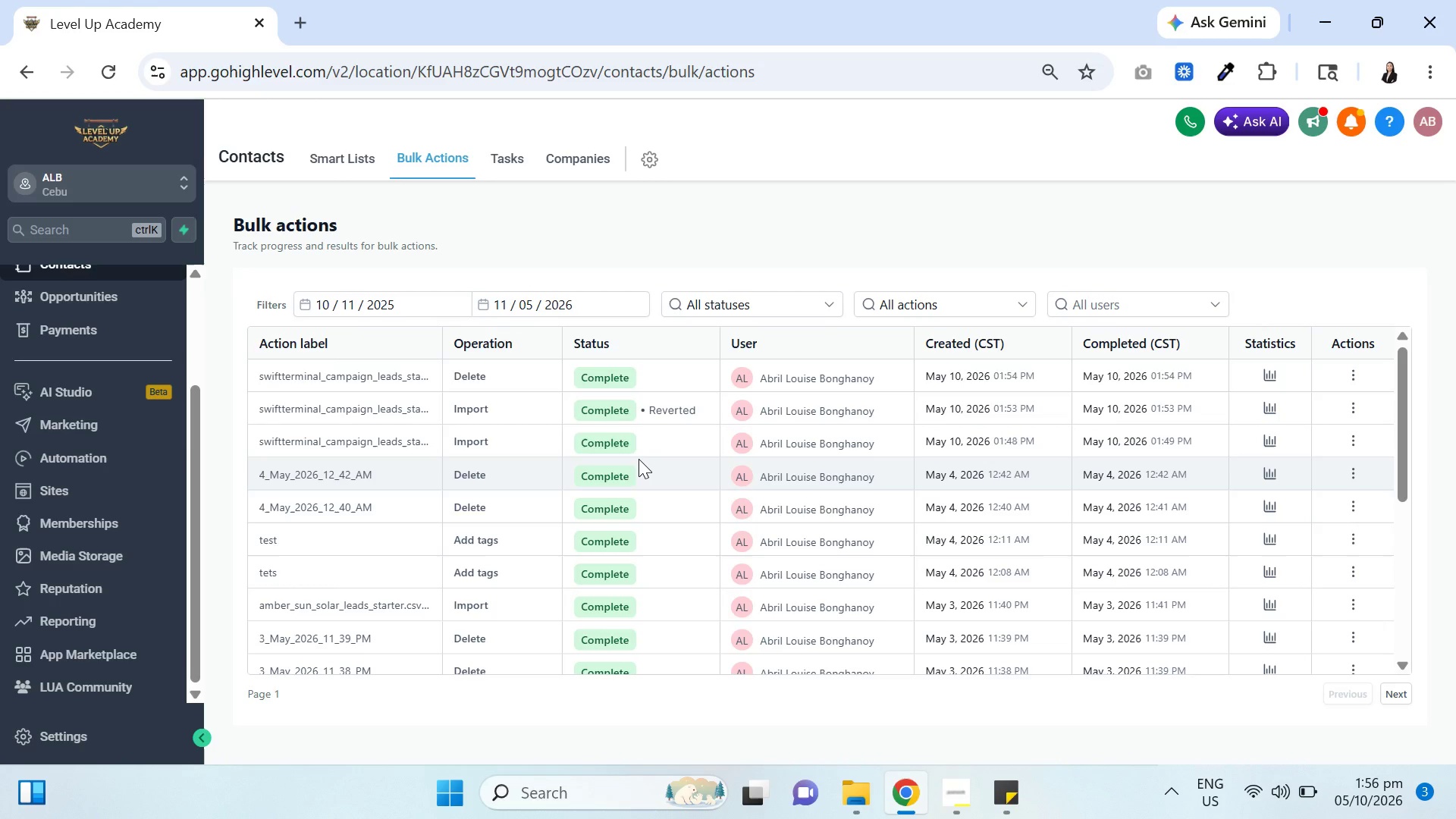 
wait(79.94)
 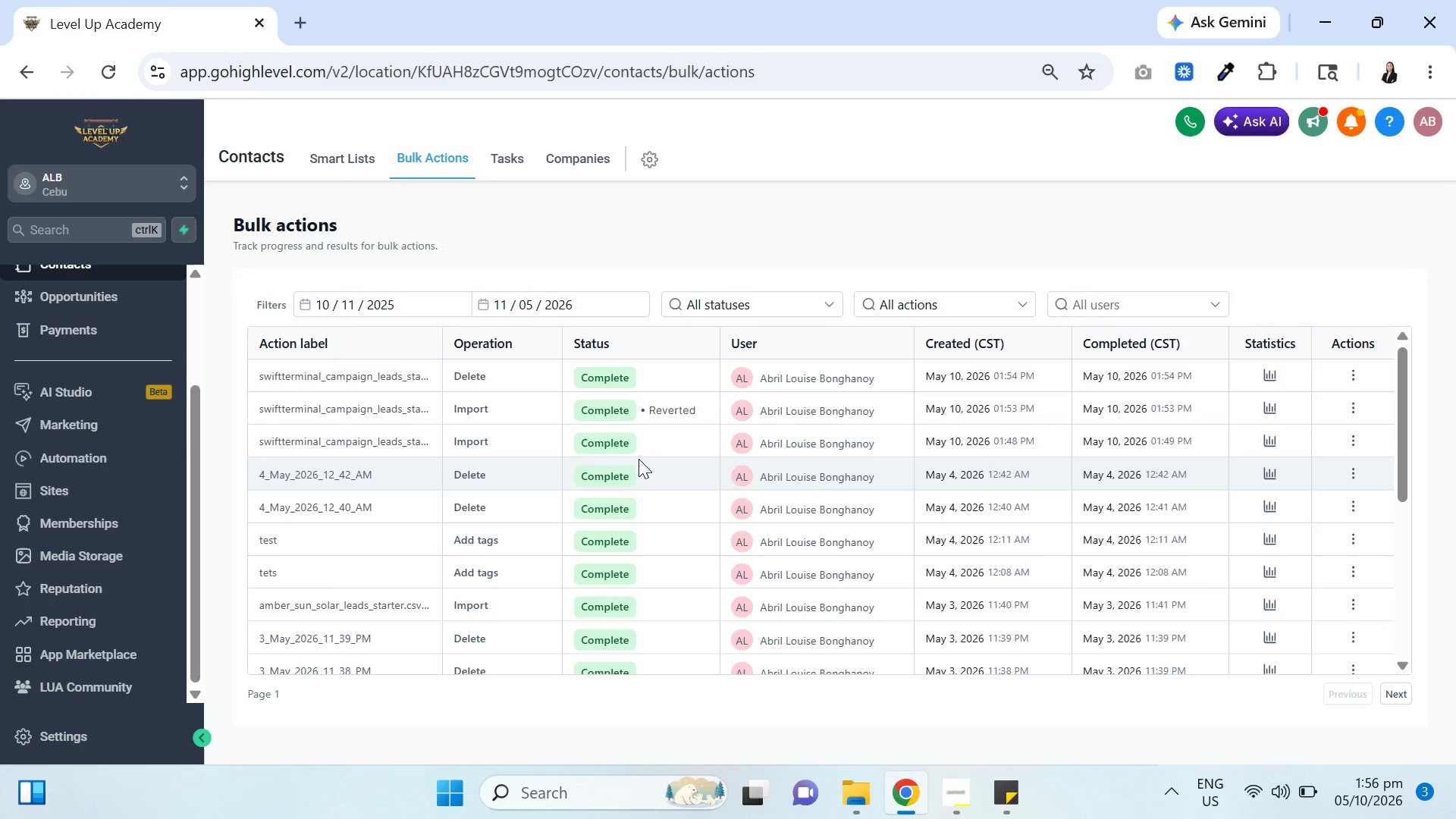 
scroll: coordinate [114, 366], scroll_direction: up, amount: 3.0
 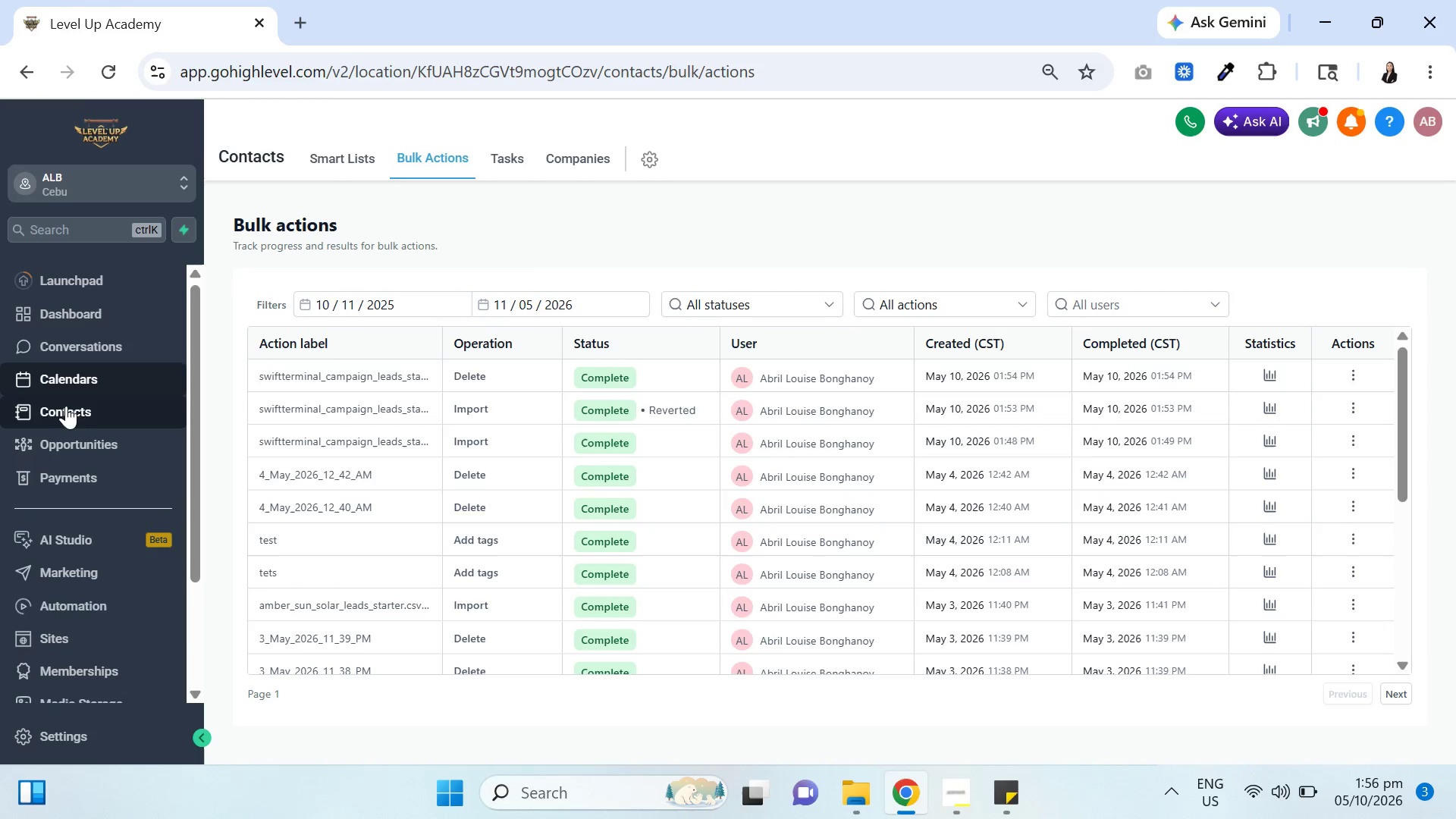 
left_click([68, 411])
 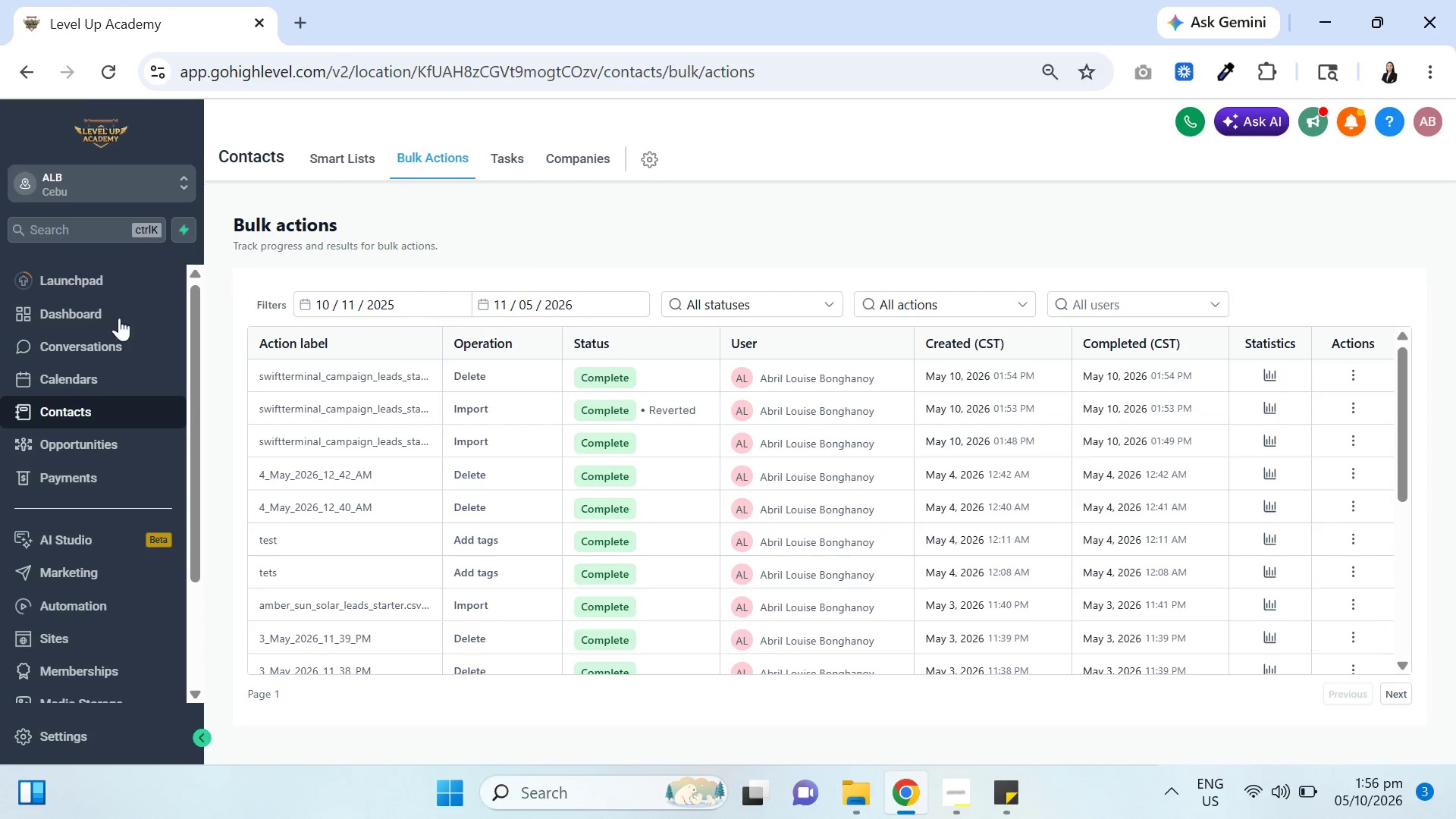 
left_click([73, 381])
 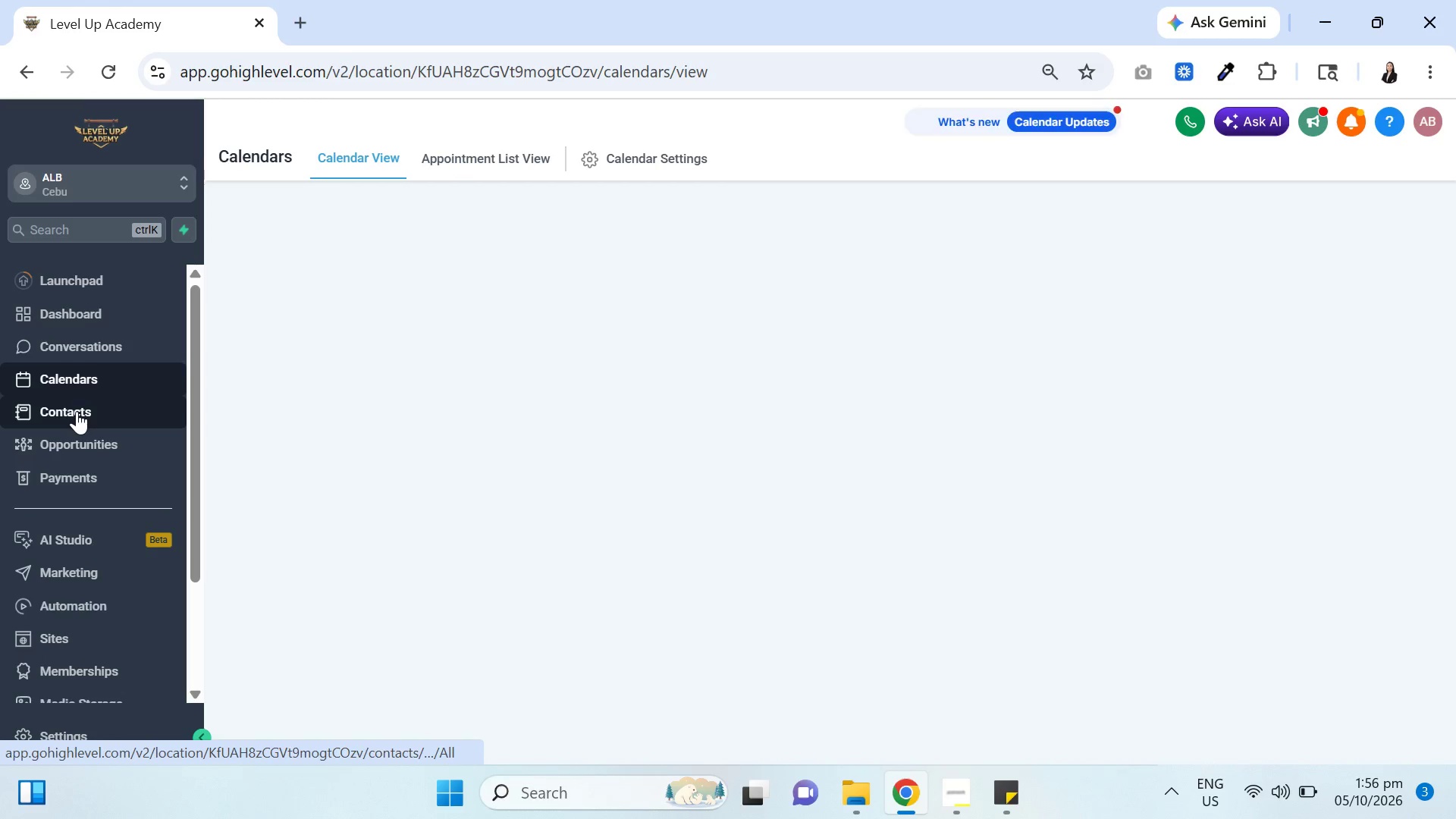 
left_click([77, 411])
 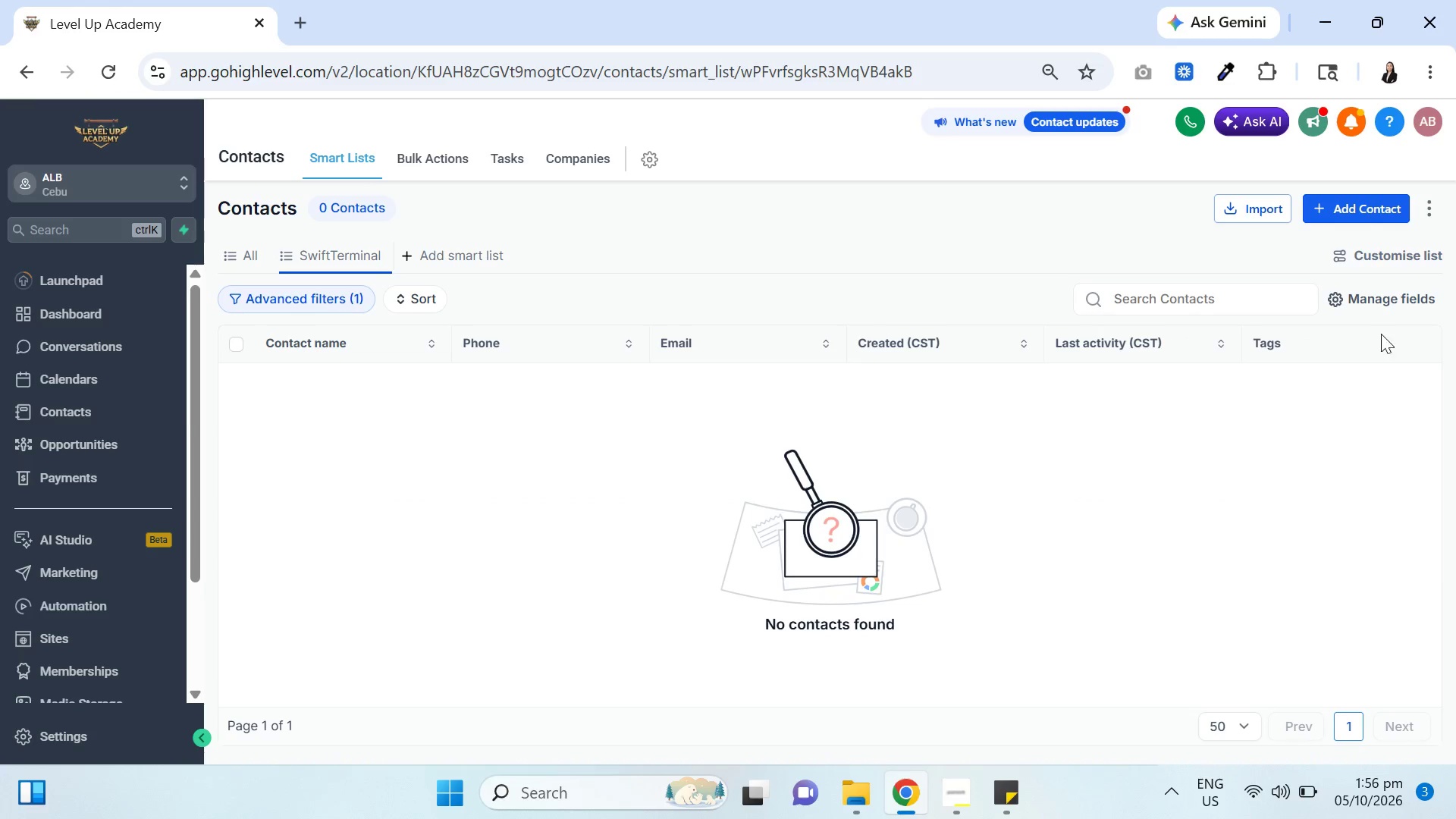 
wait(7.66)
 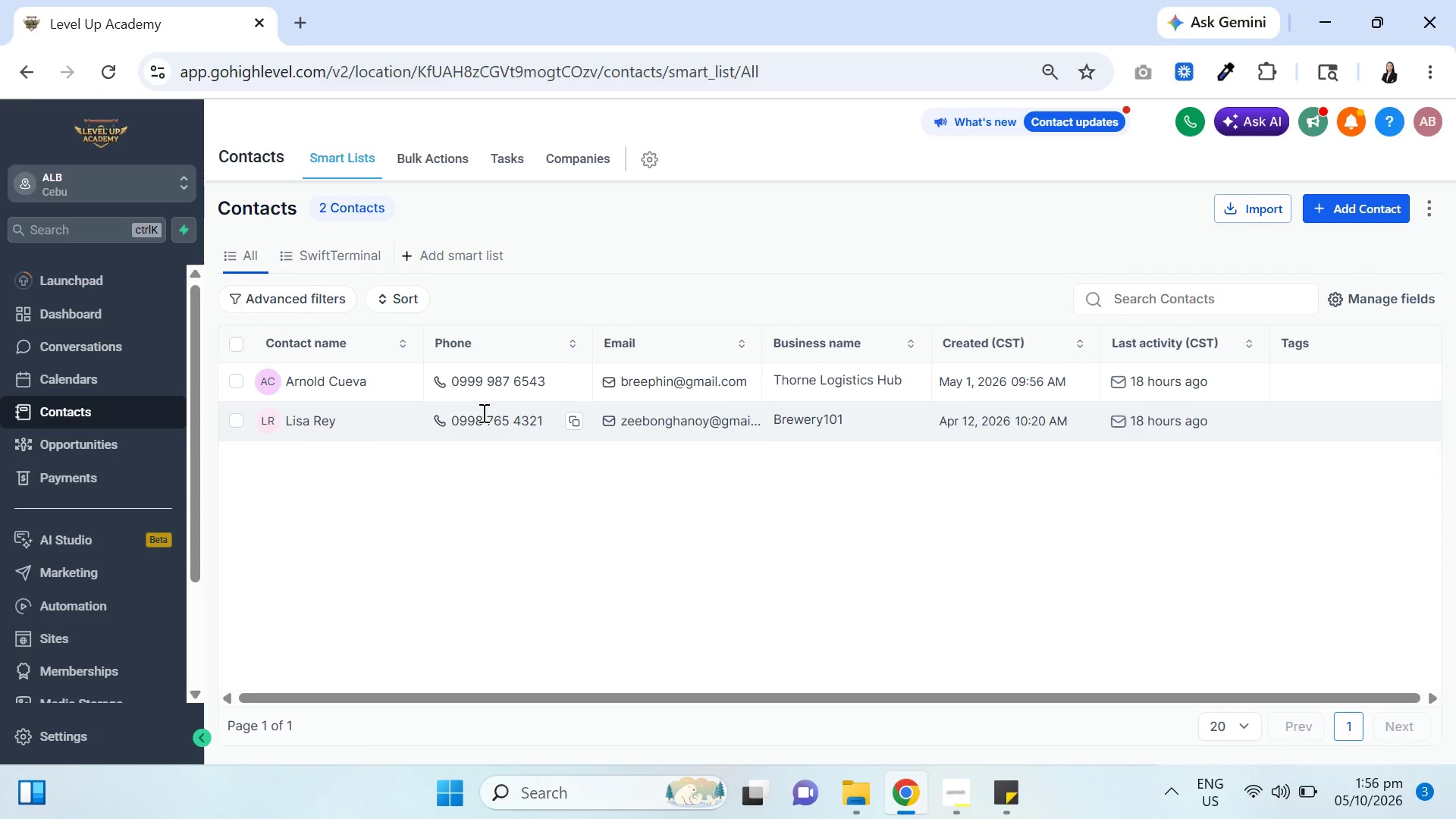 
left_click([1179, 557])
 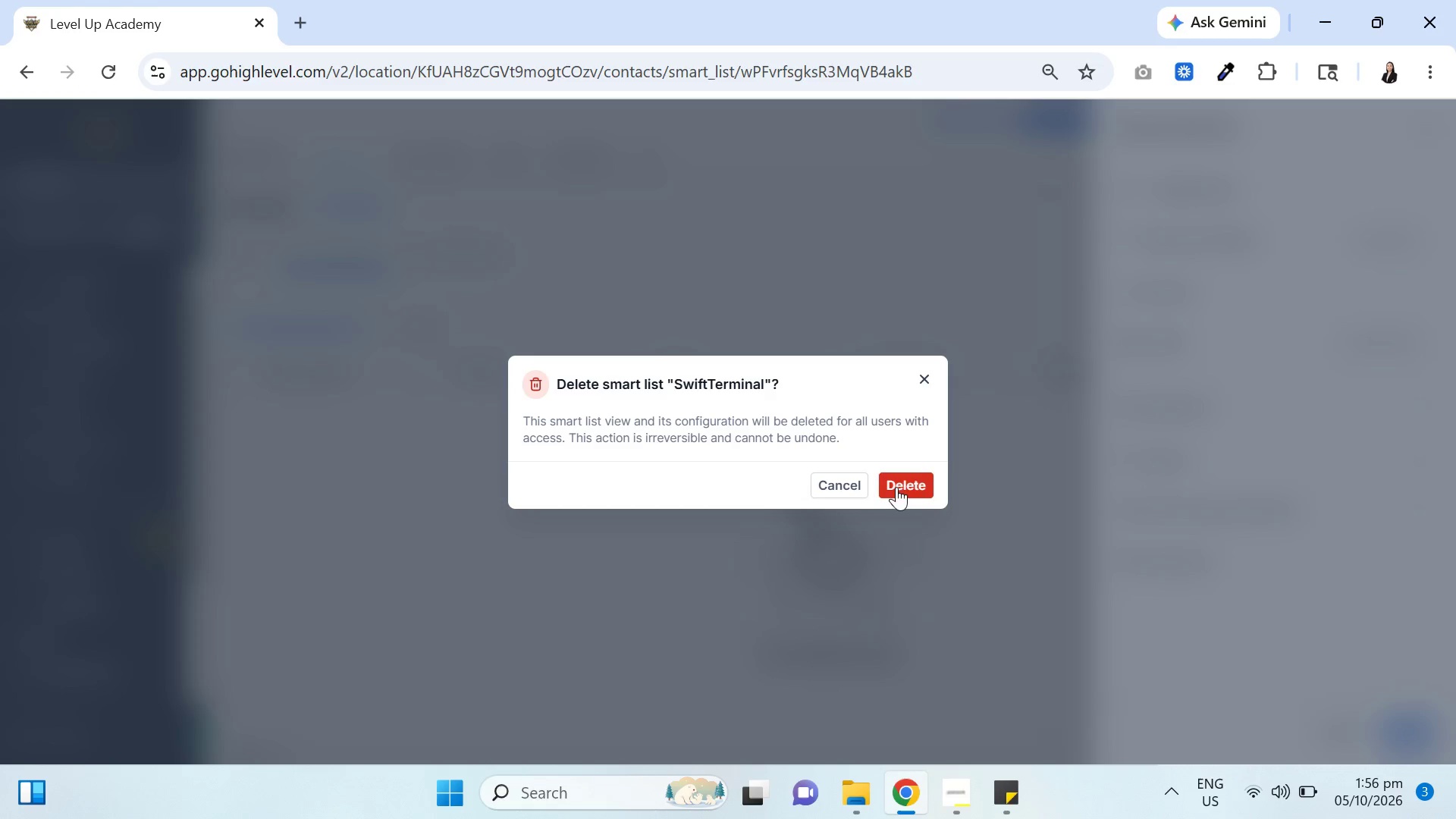 
left_click([918, 491])
 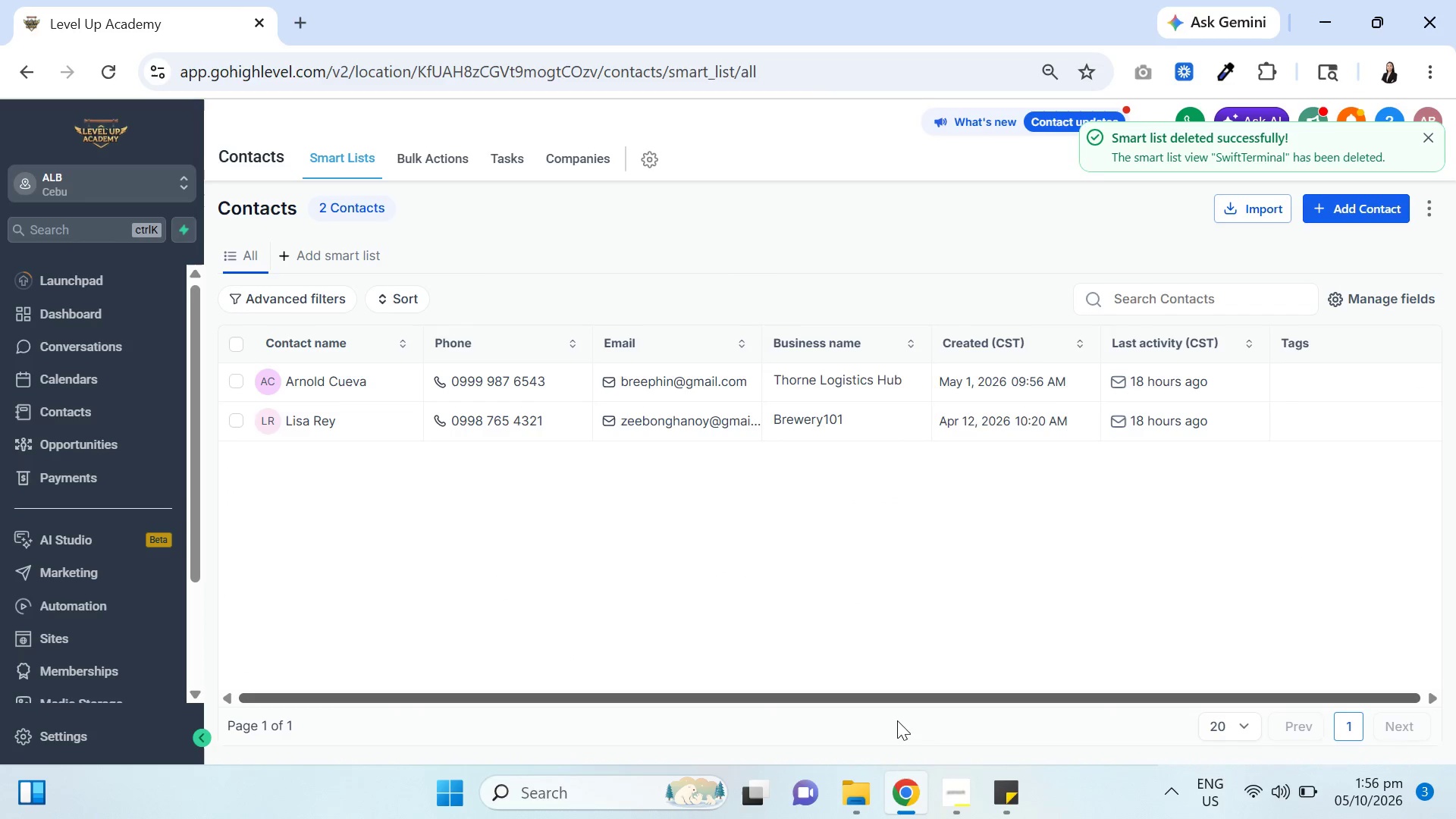 
left_click([867, 789])
 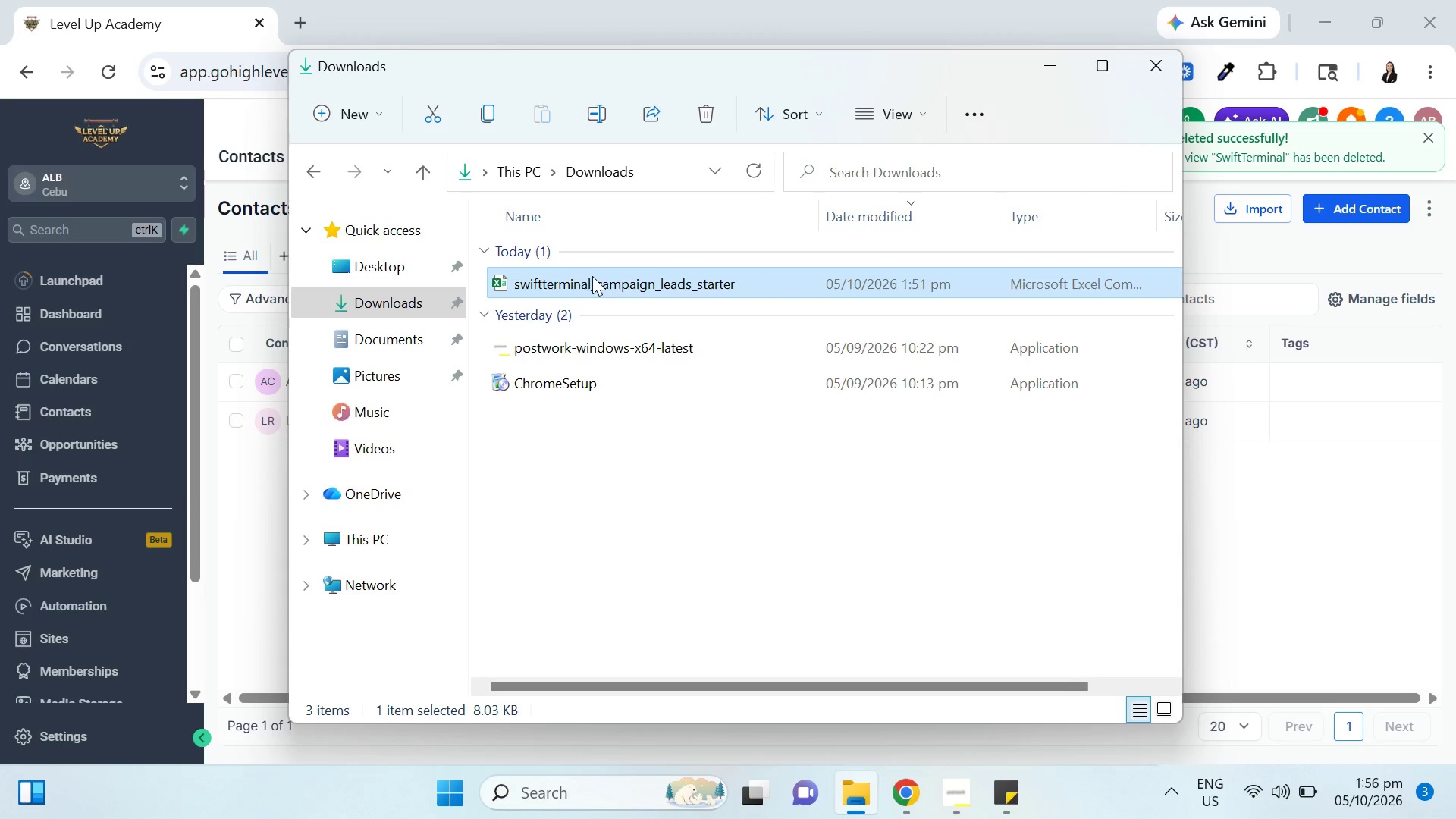 
double_click([601, 278])
 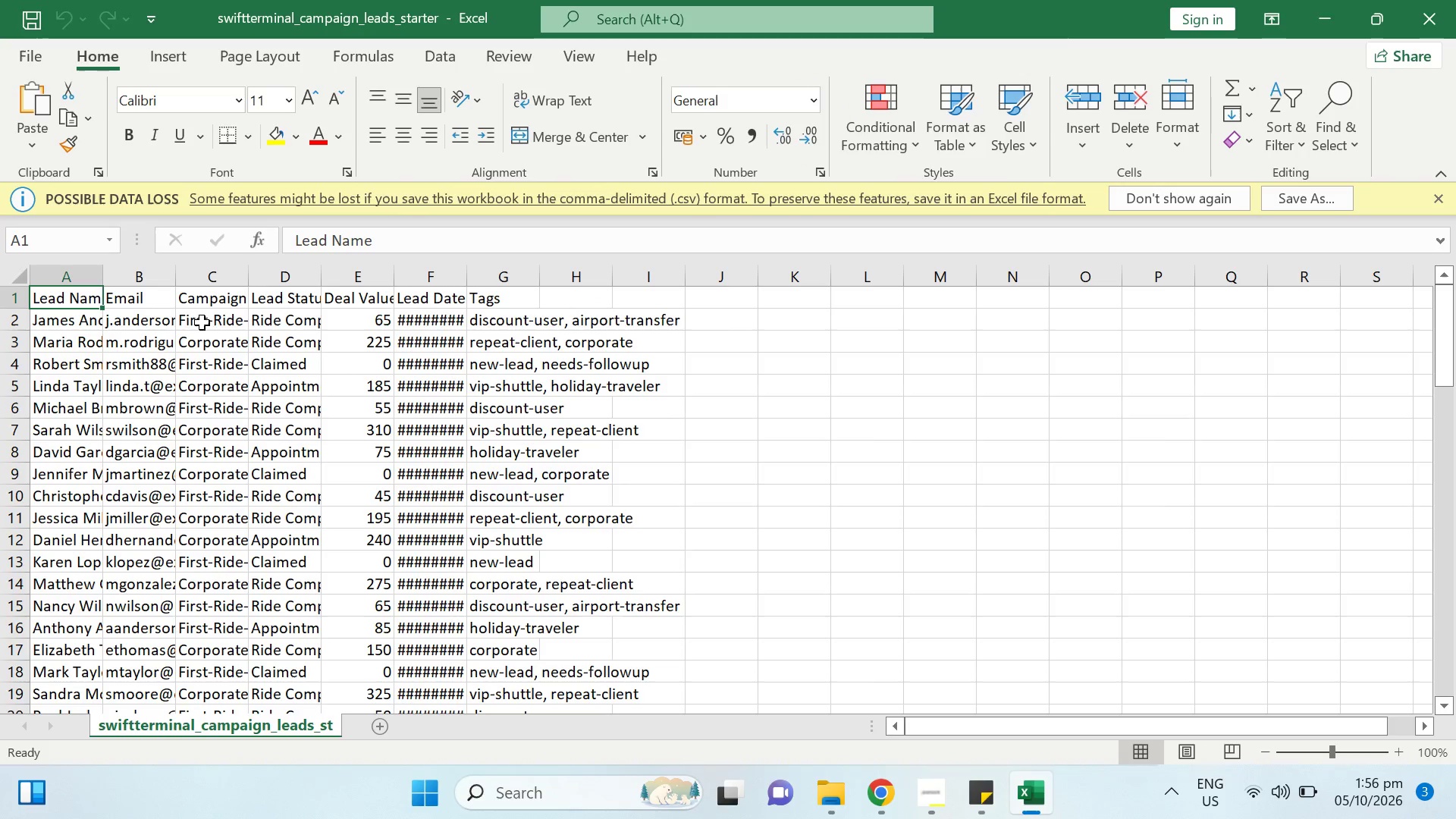 
left_click_drag(start_coordinate=[174, 278], to_coordinate=[367, 297])
 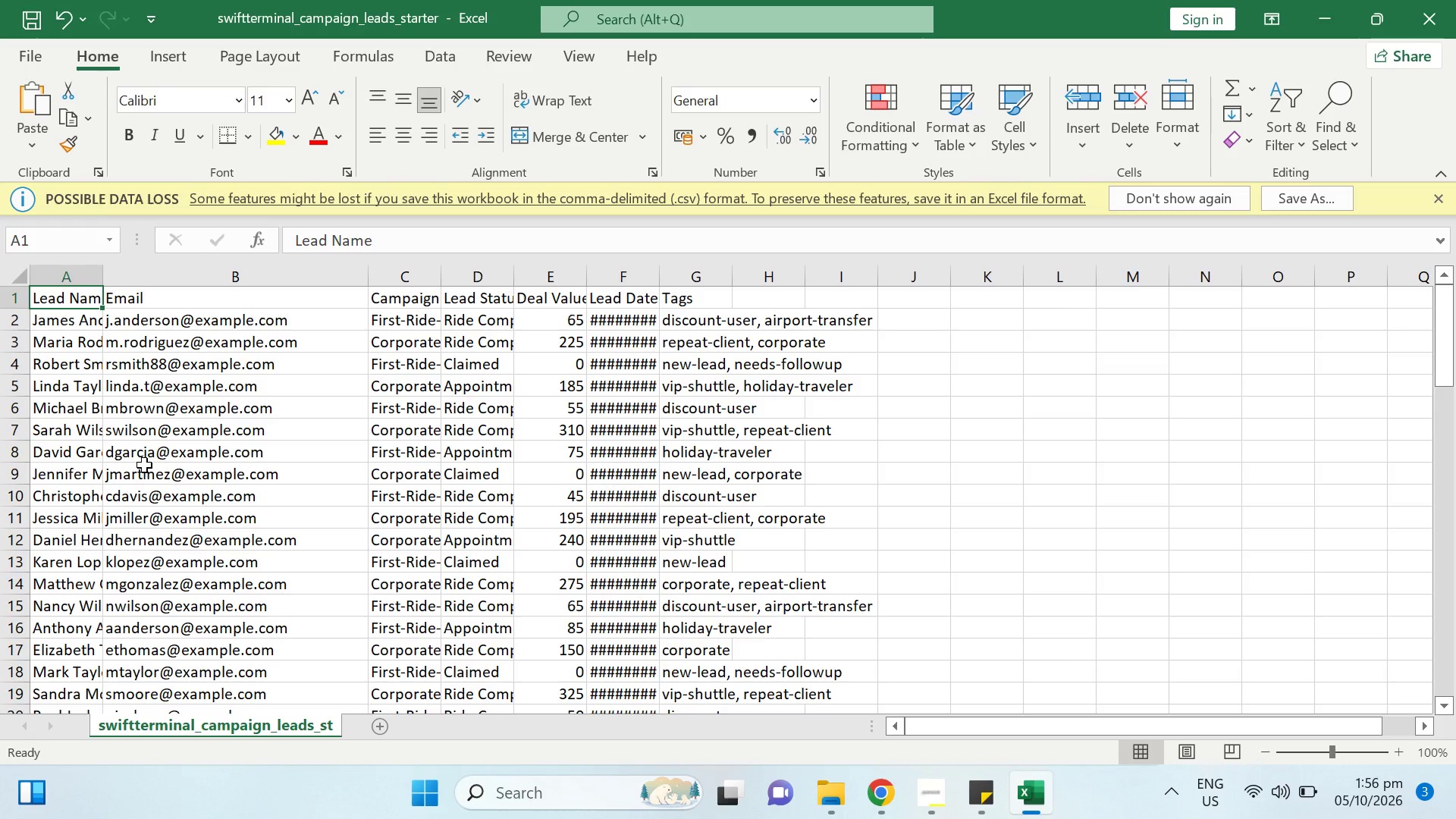 
wait(5.77)
 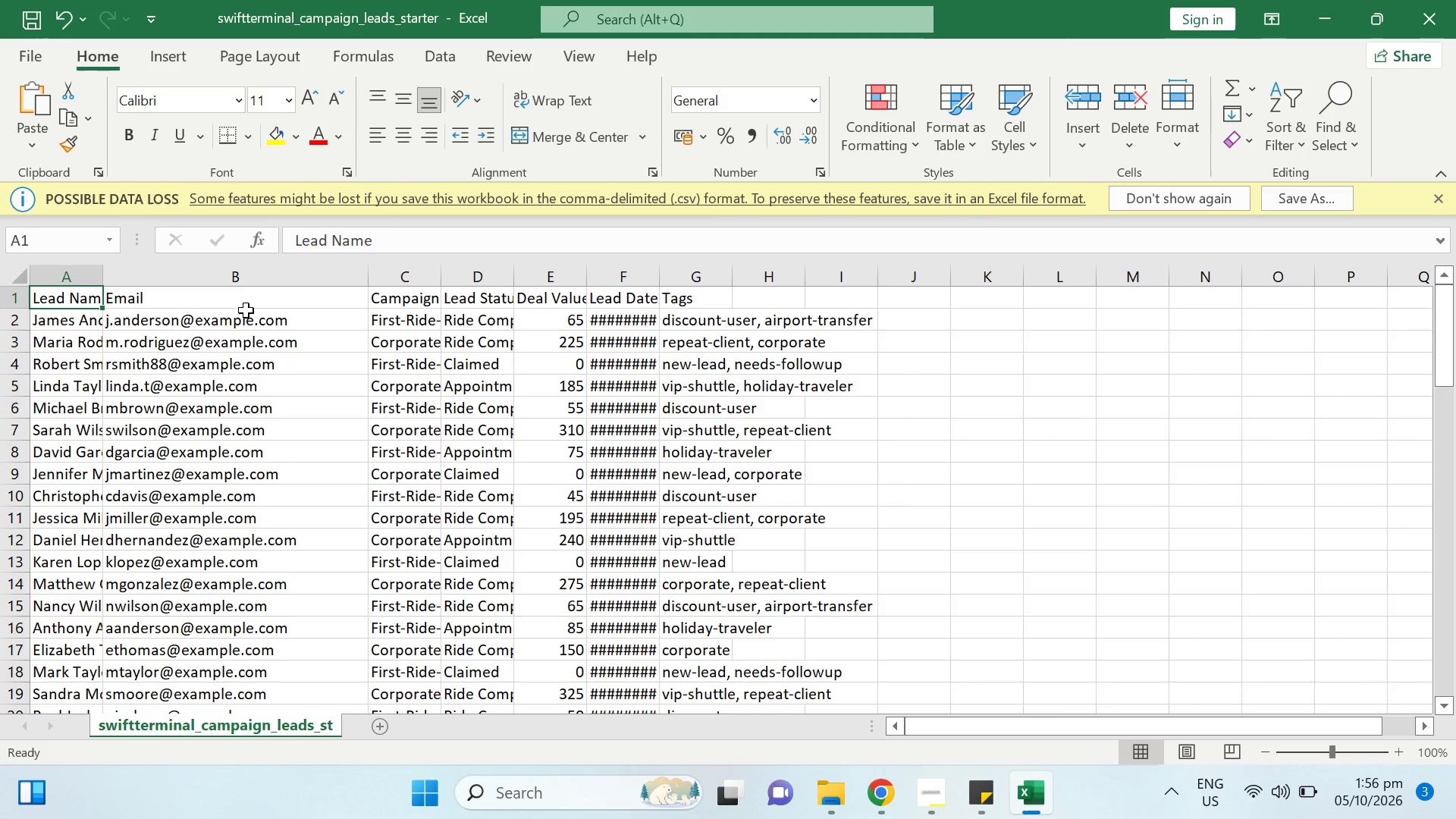 
left_click([171, 470])
 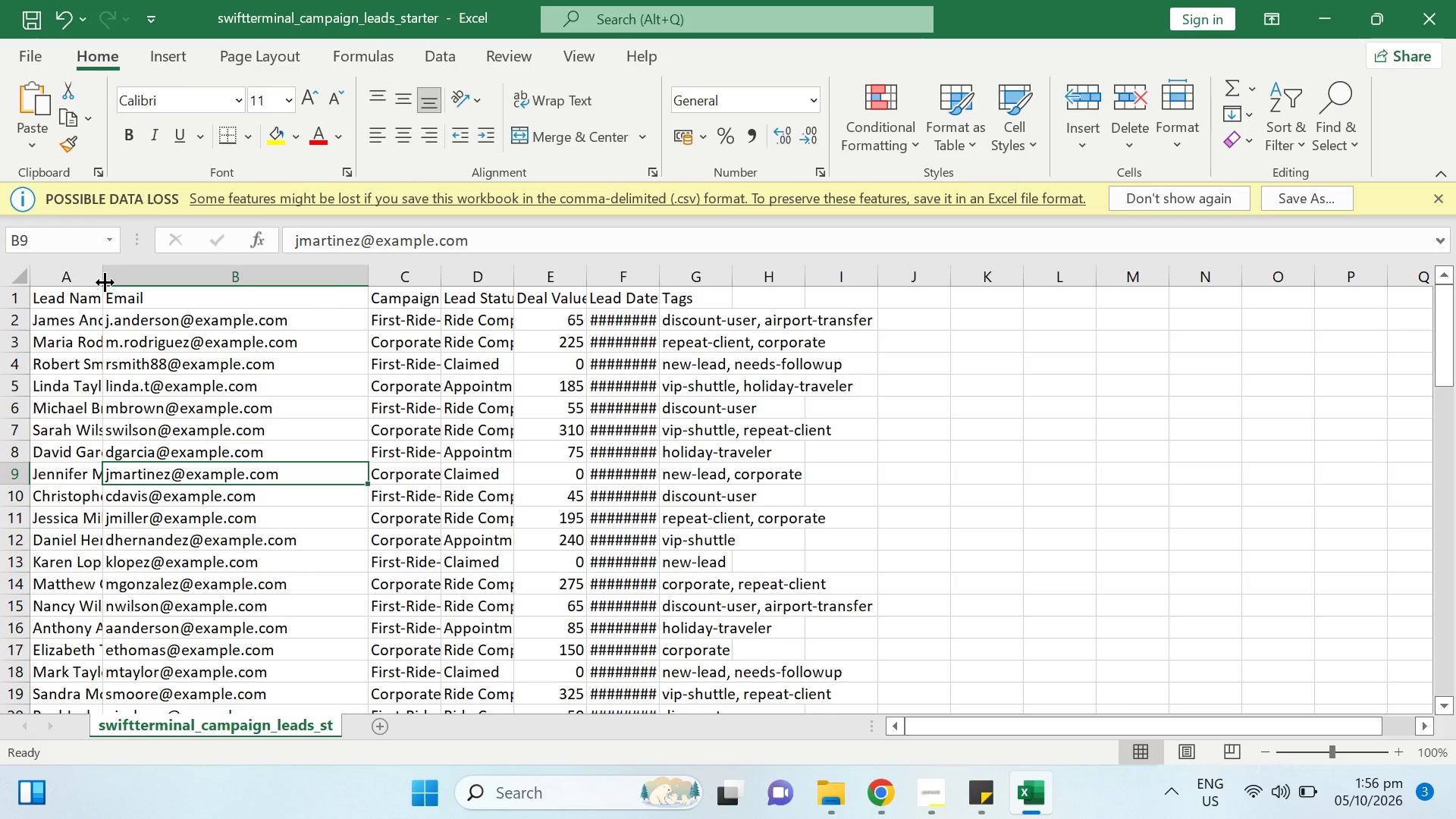 
left_click_drag(start_coordinate=[106, 281], to_coordinate=[215, 284])
 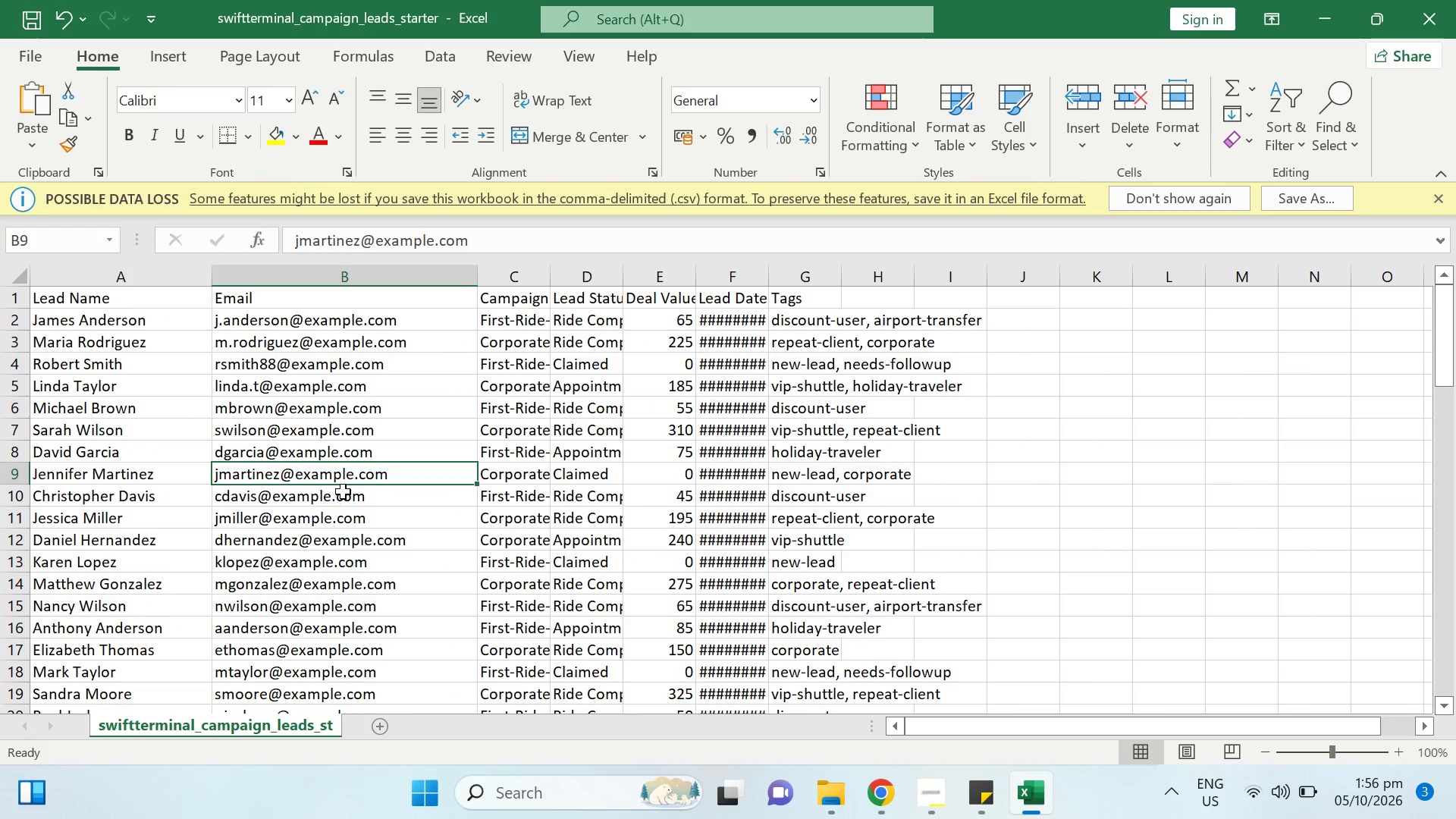 
left_click([294, 504])
 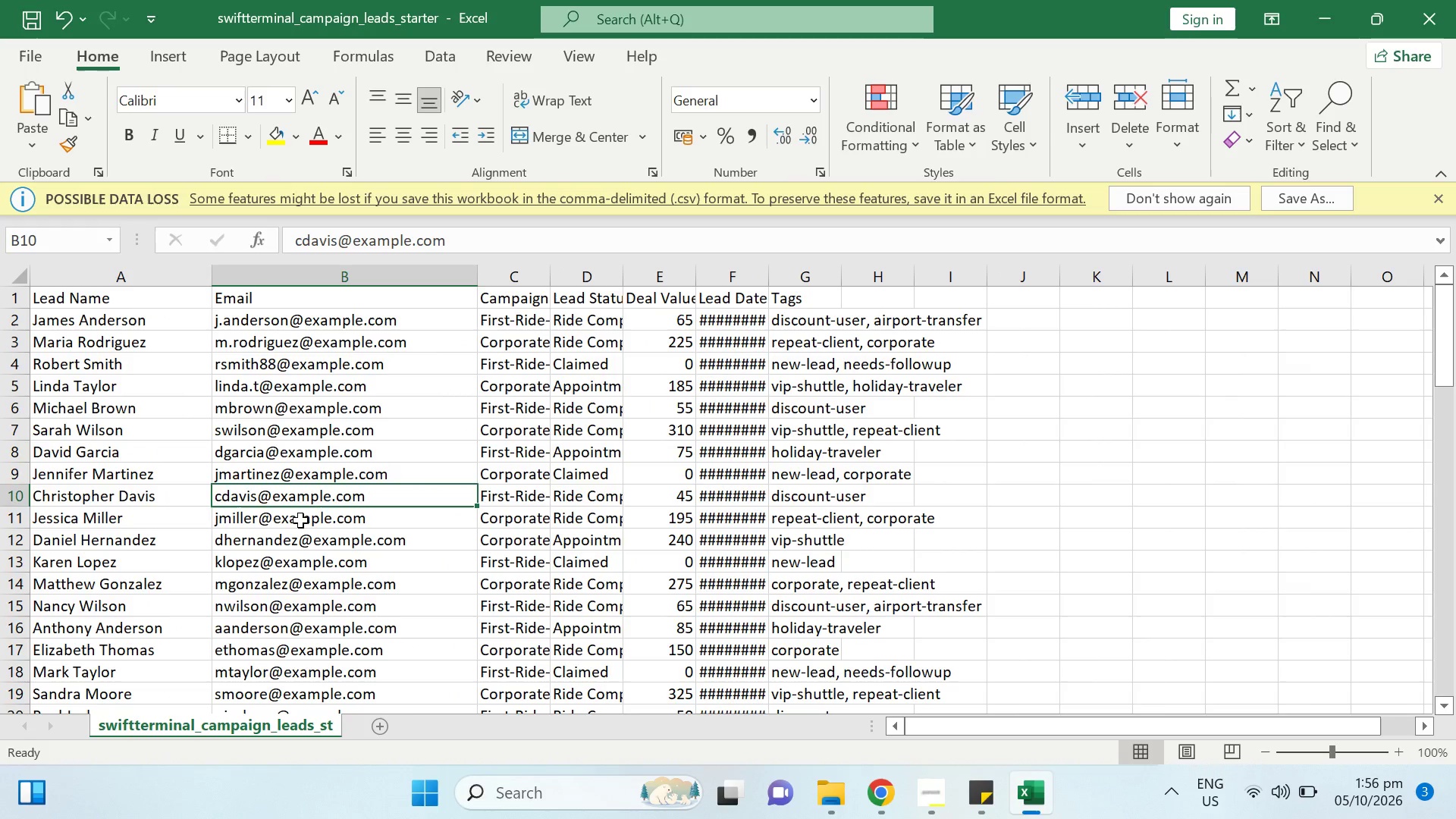 
left_click([300, 520])
 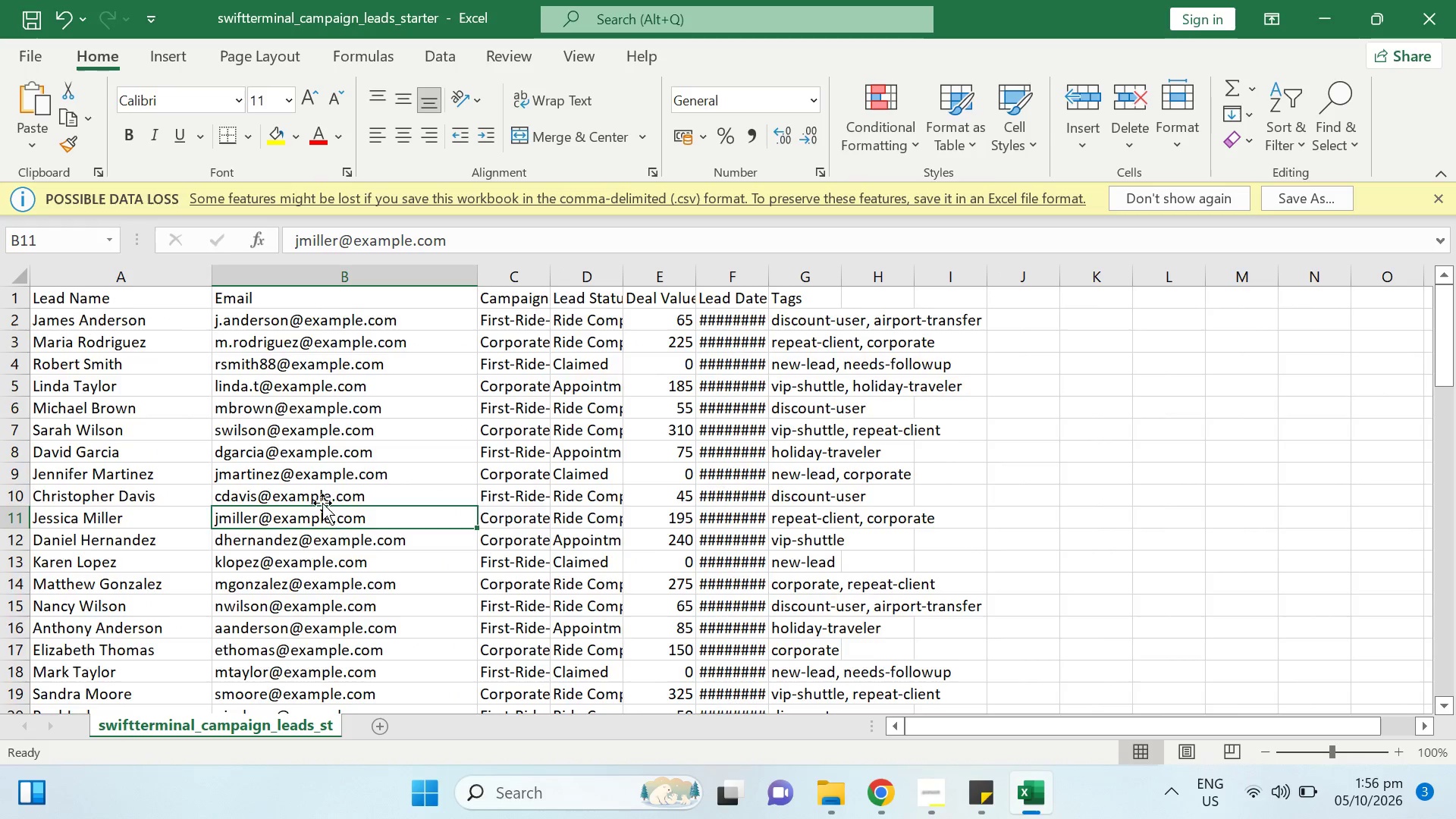 
scroll: coordinate [328, 502], scroll_direction: down, amount: 2.0
 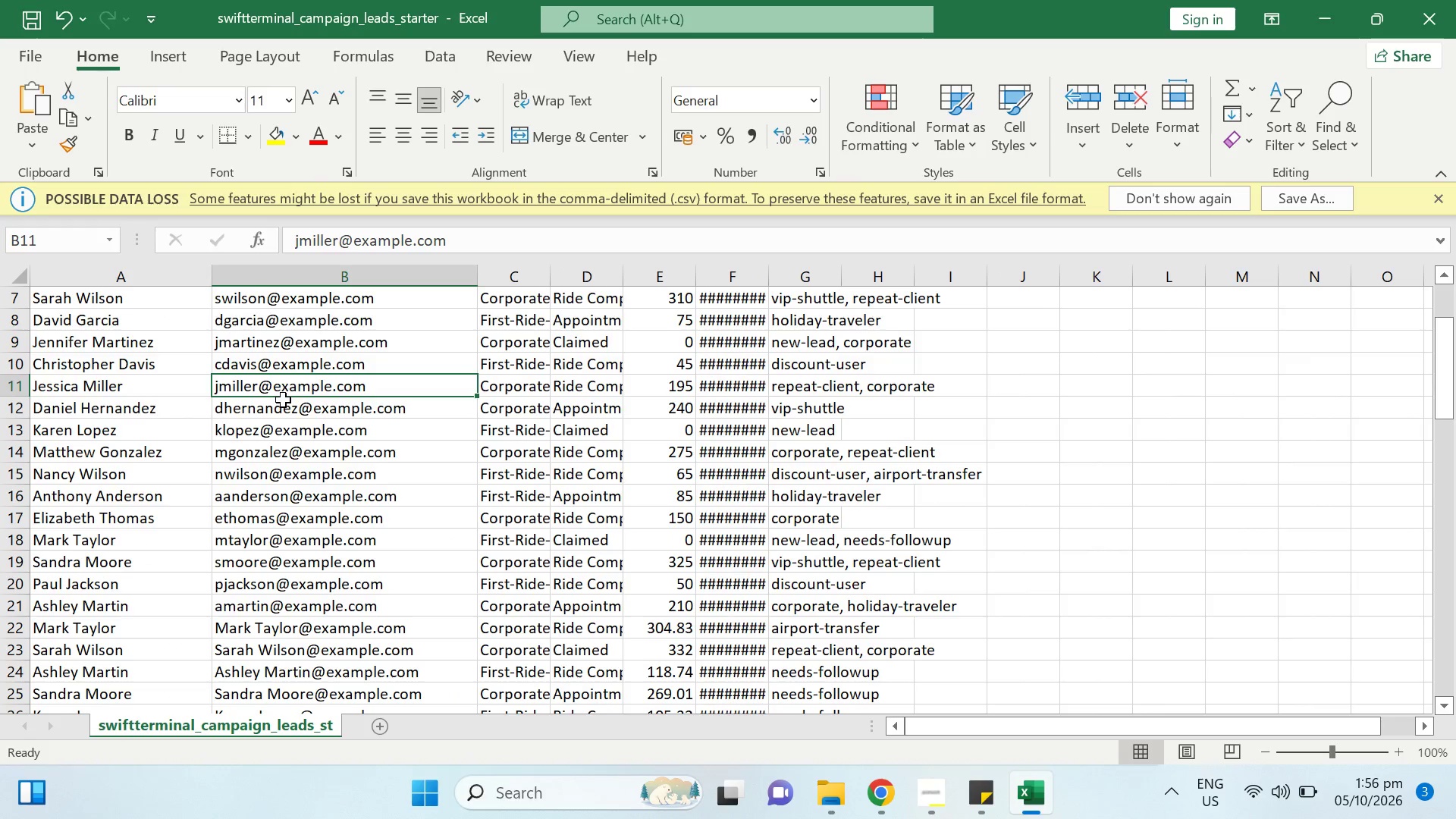 
left_click([283, 398])
 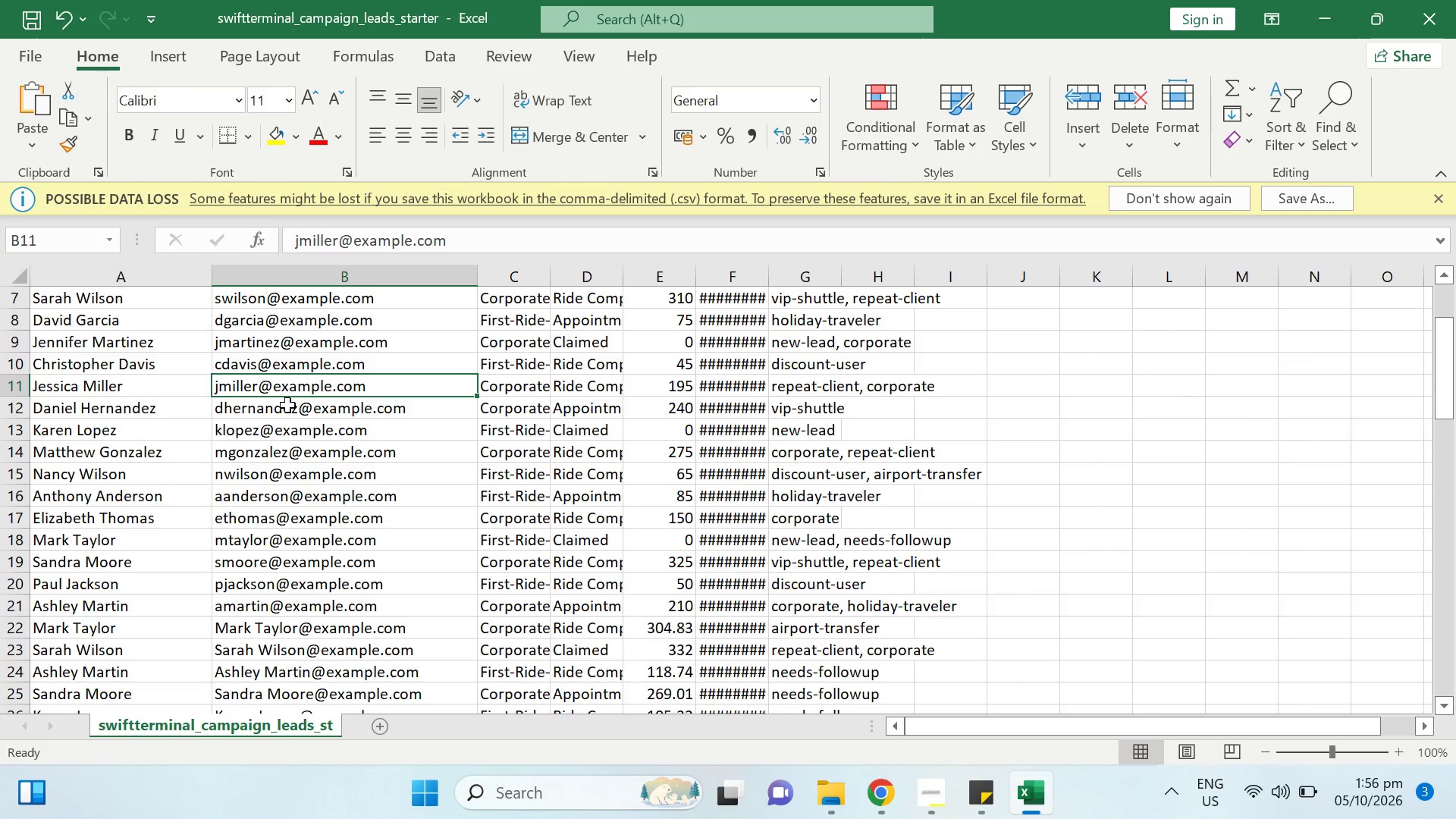 
left_click([290, 406])
 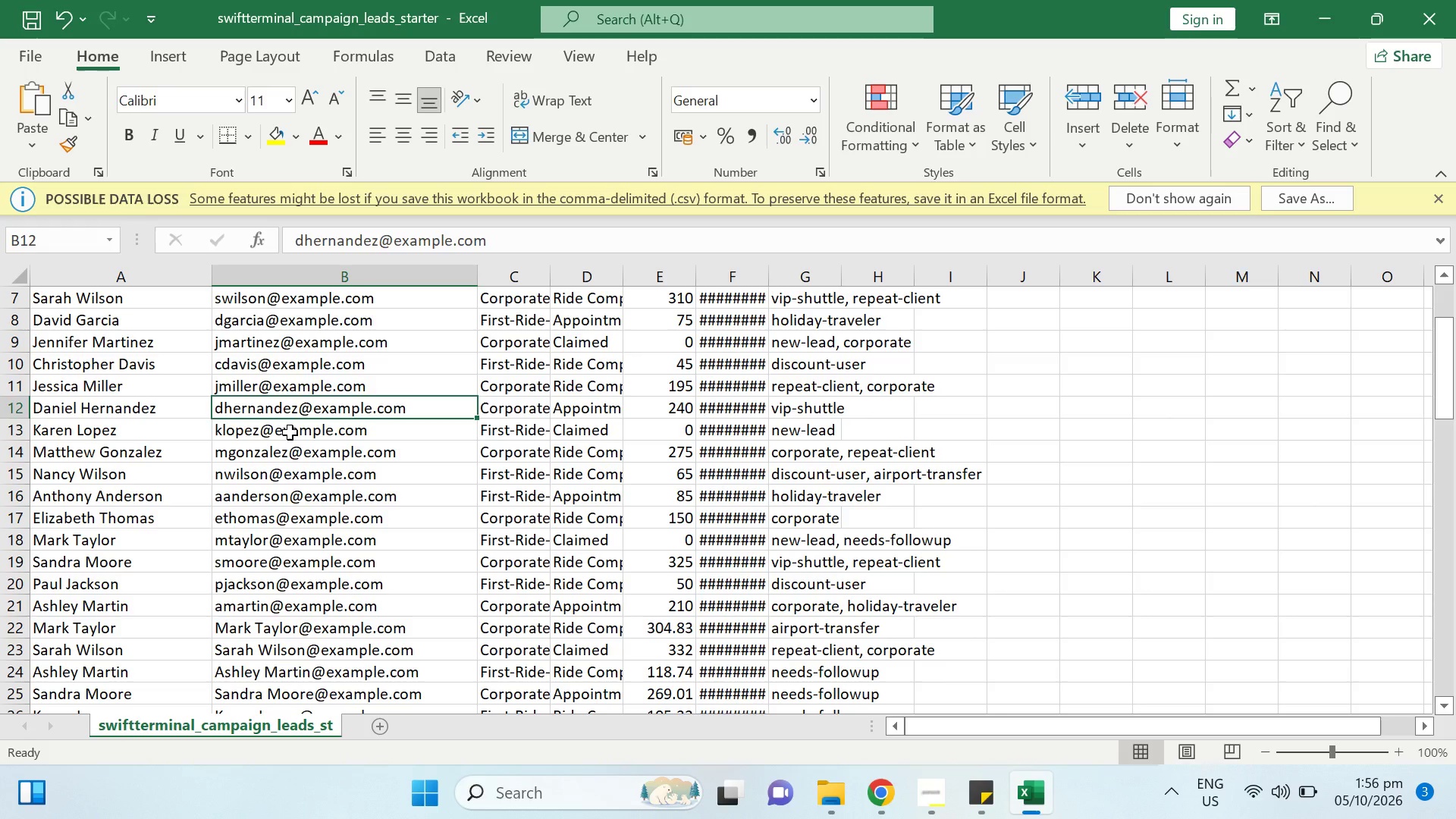 
left_click([290, 432])
 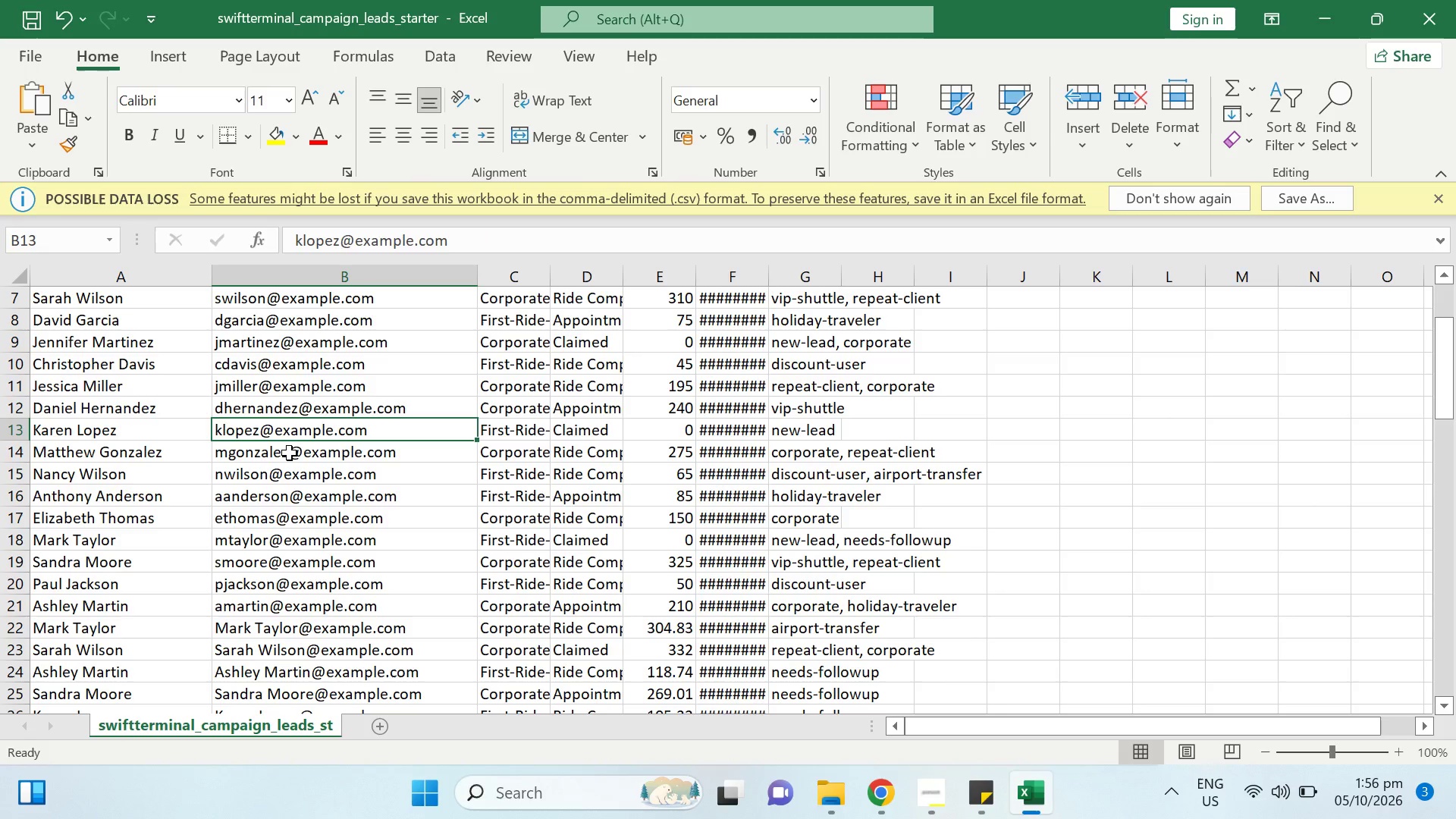 
left_click([289, 453])
 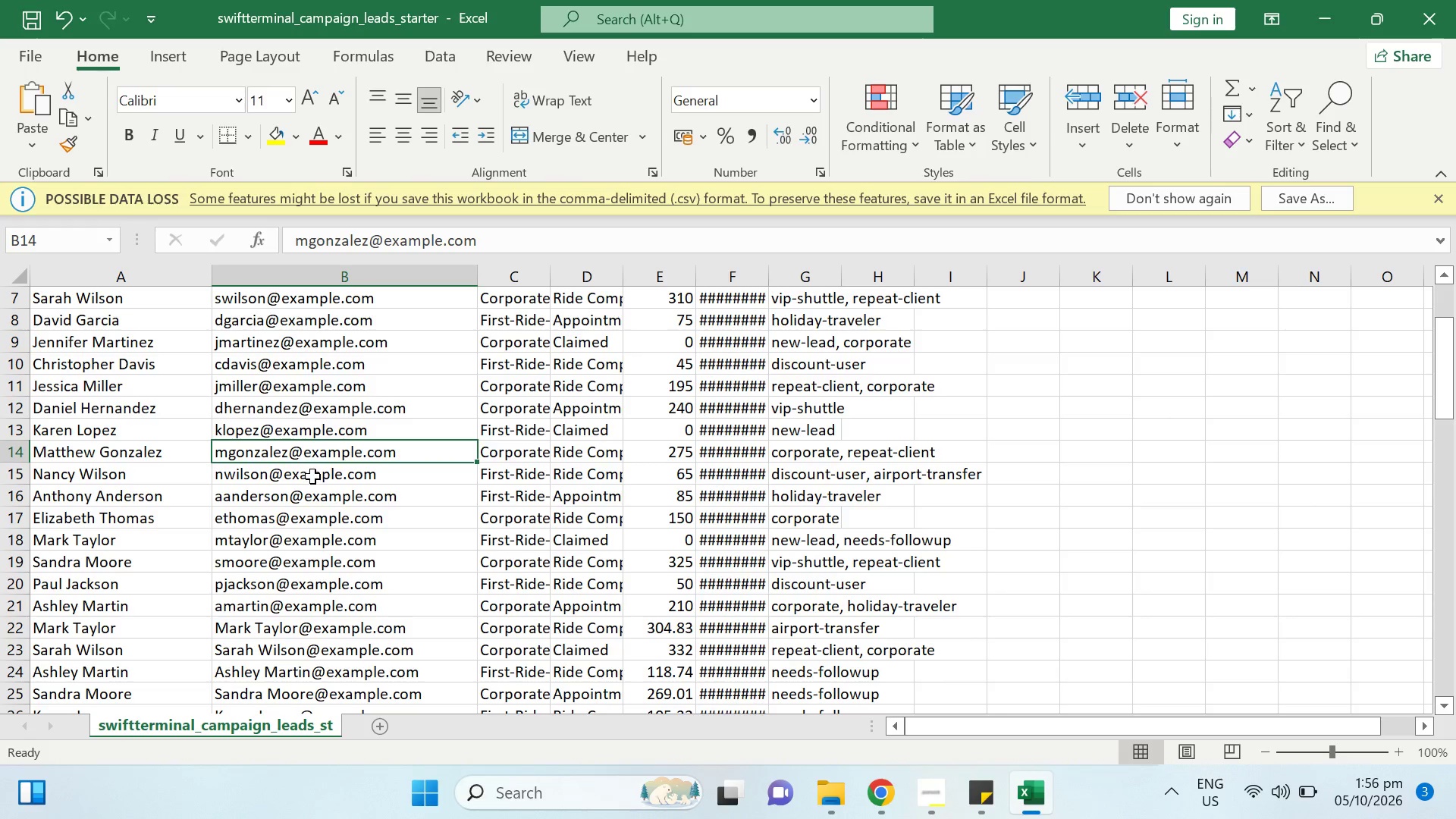 
left_click([313, 477])
 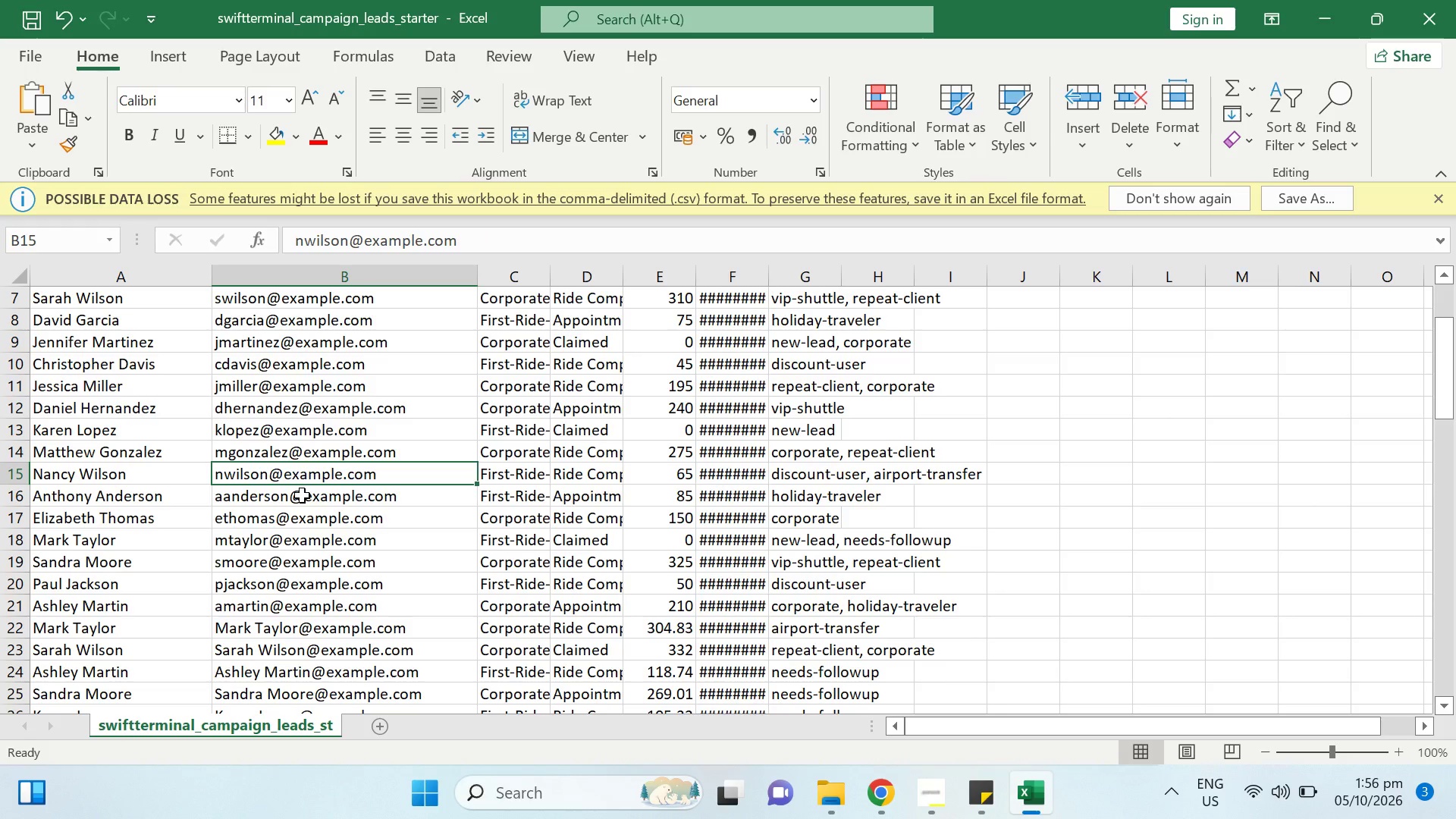 
left_click([302, 495])
 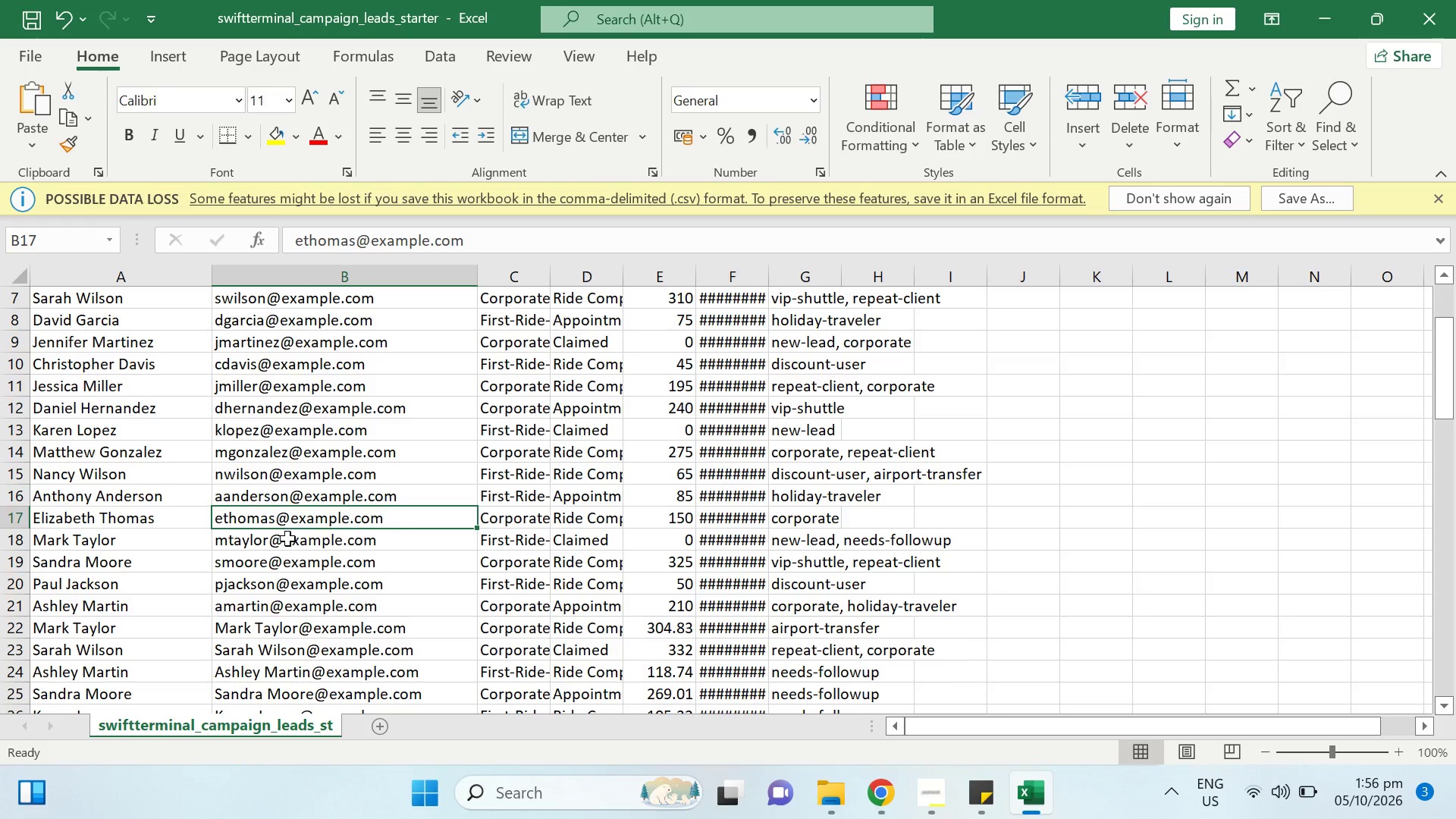 
scroll: coordinate [293, 540], scroll_direction: down, amount: 2.0
 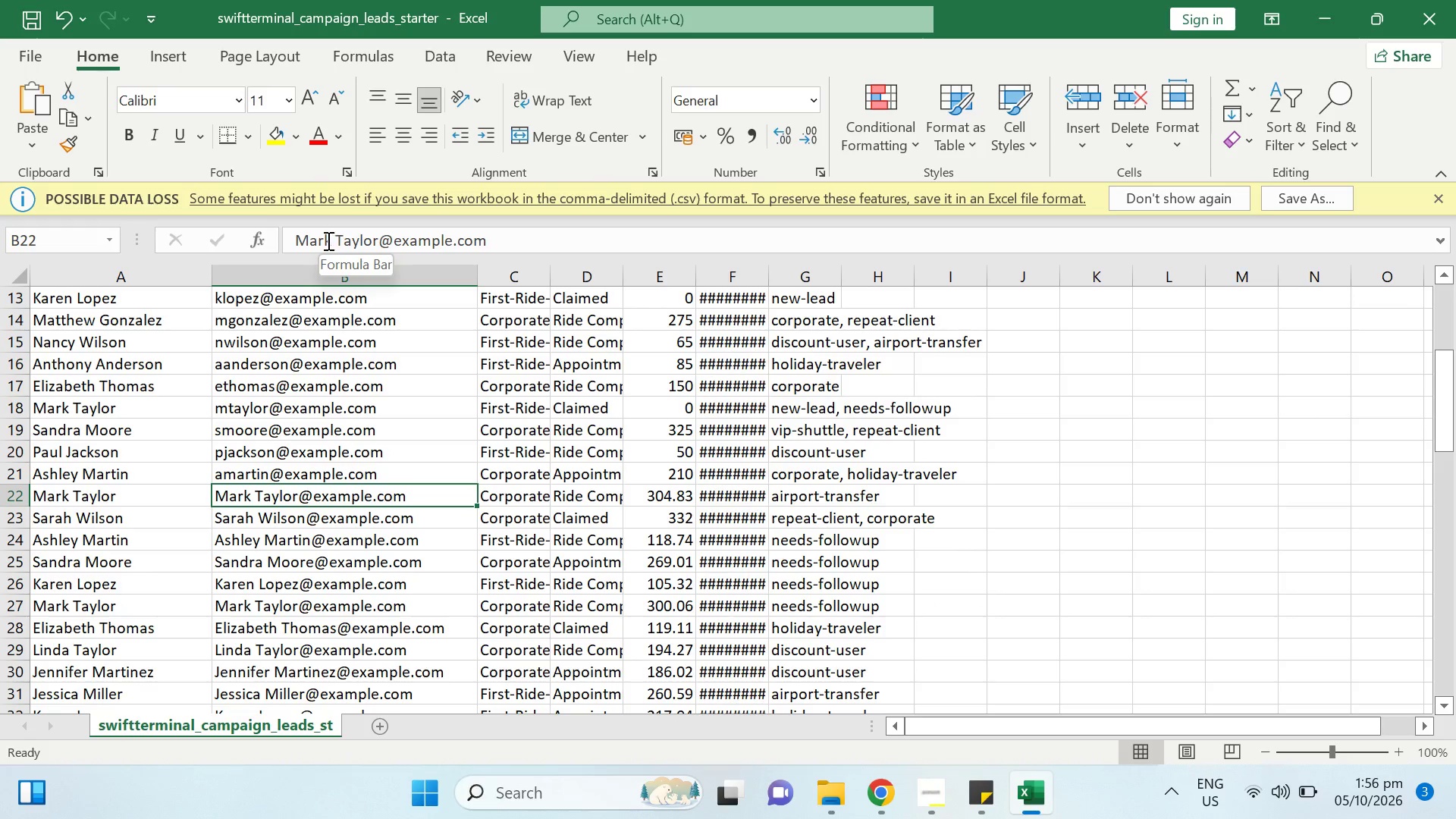 
left_click_drag(start_coordinate=[334, 240], to_coordinate=[287, 243])
 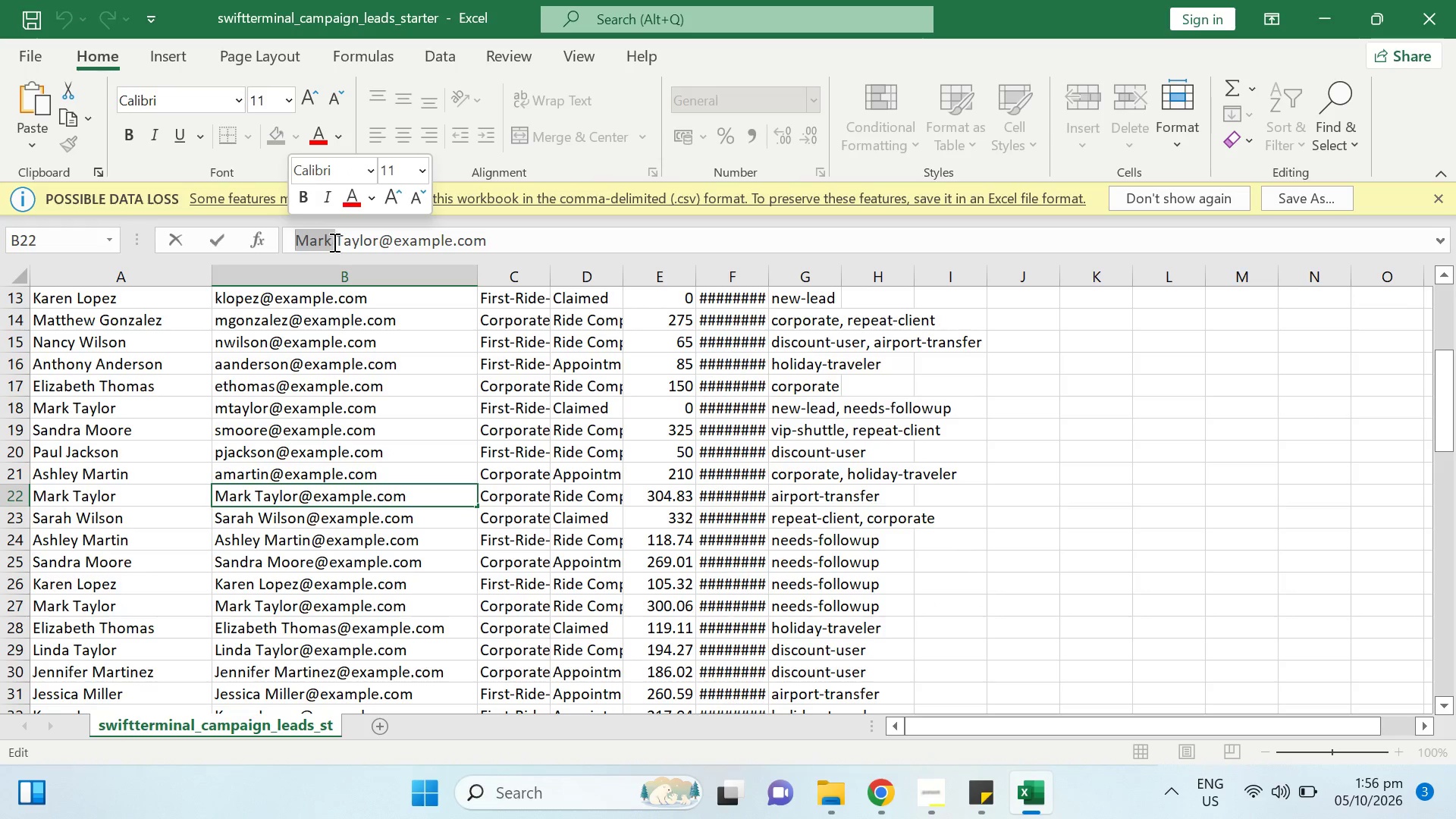 
left_click([337, 242])
 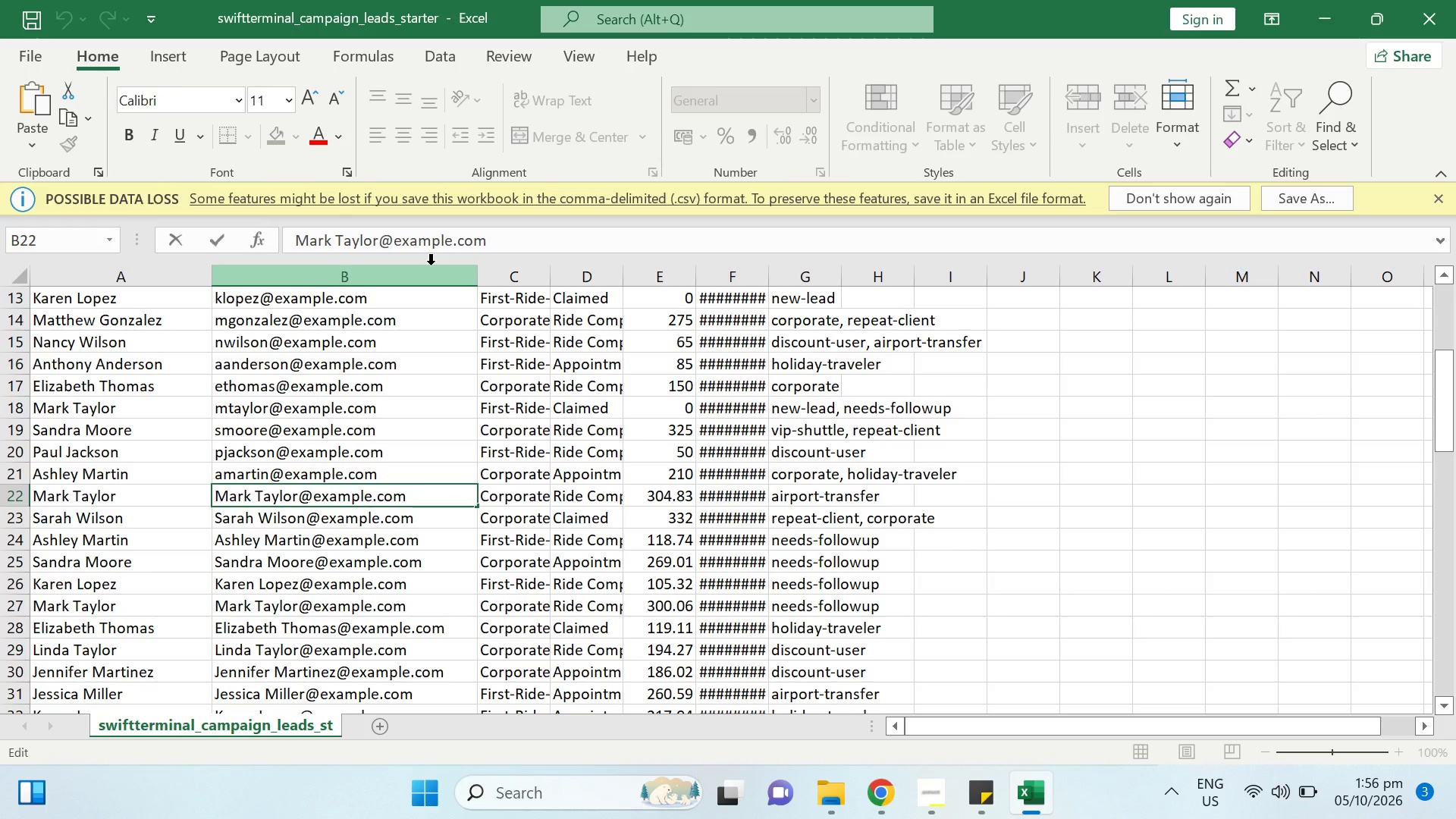 
key(Backspace)
 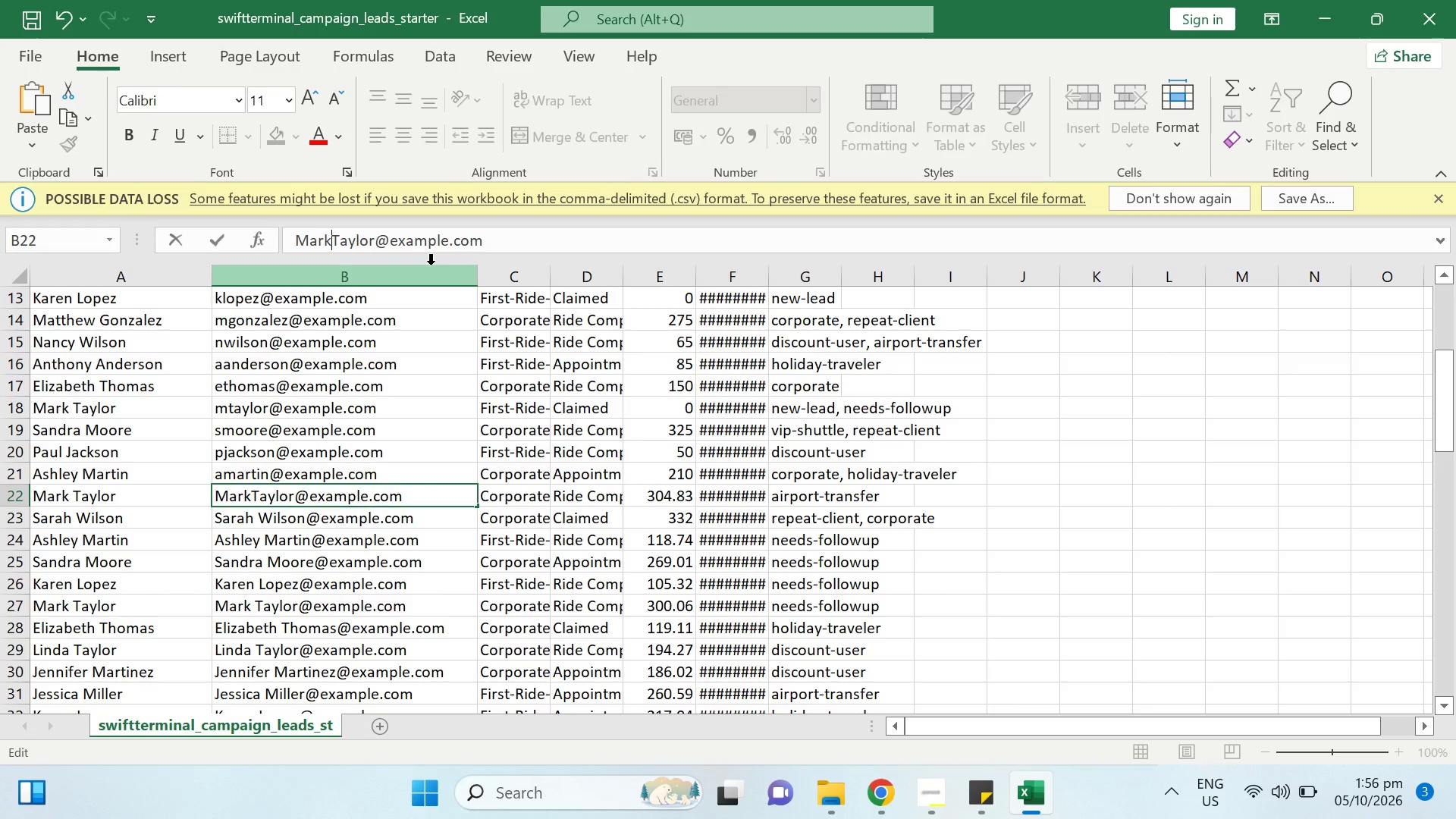 
key(Period)
 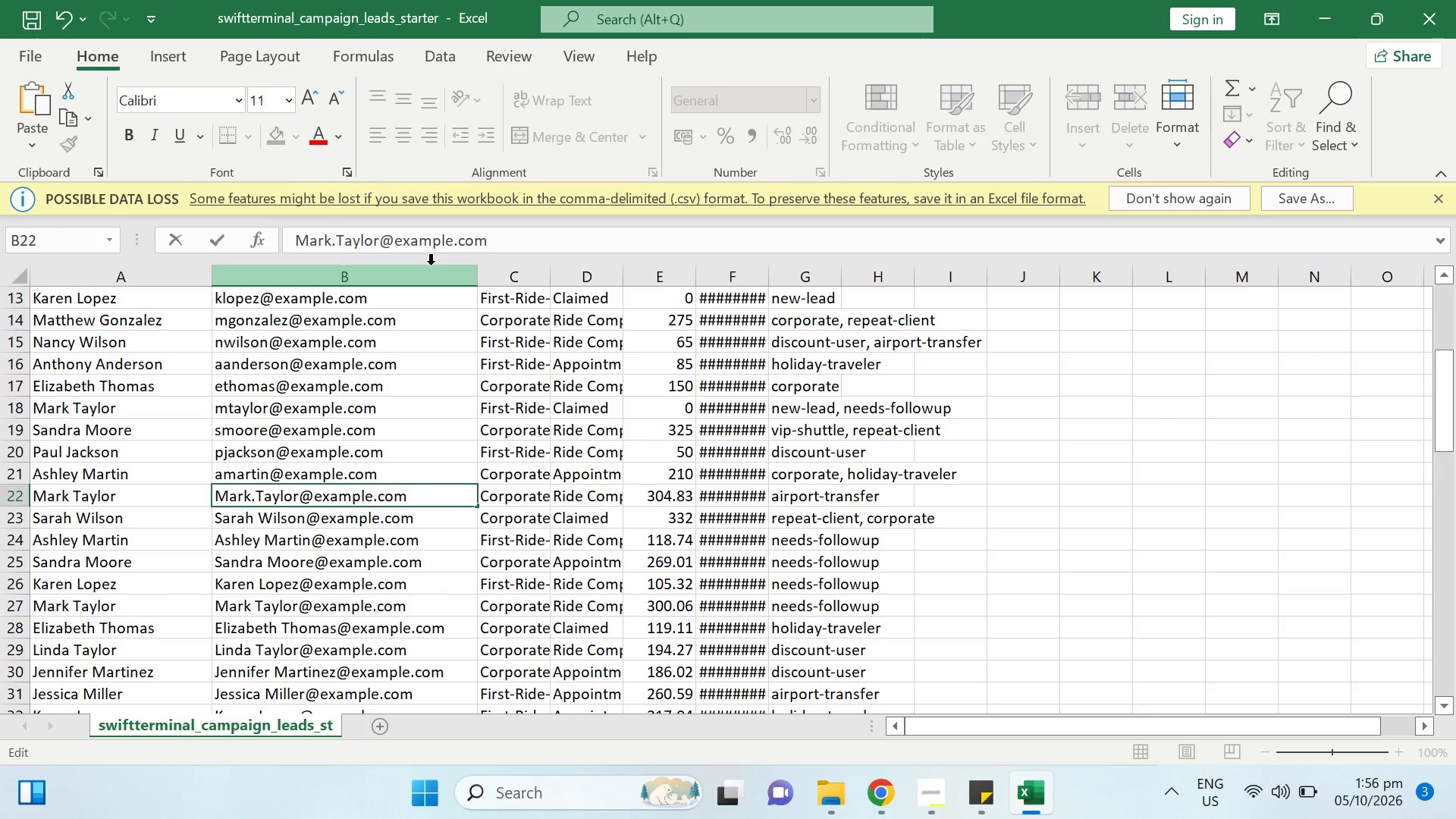 
key(Enter)
 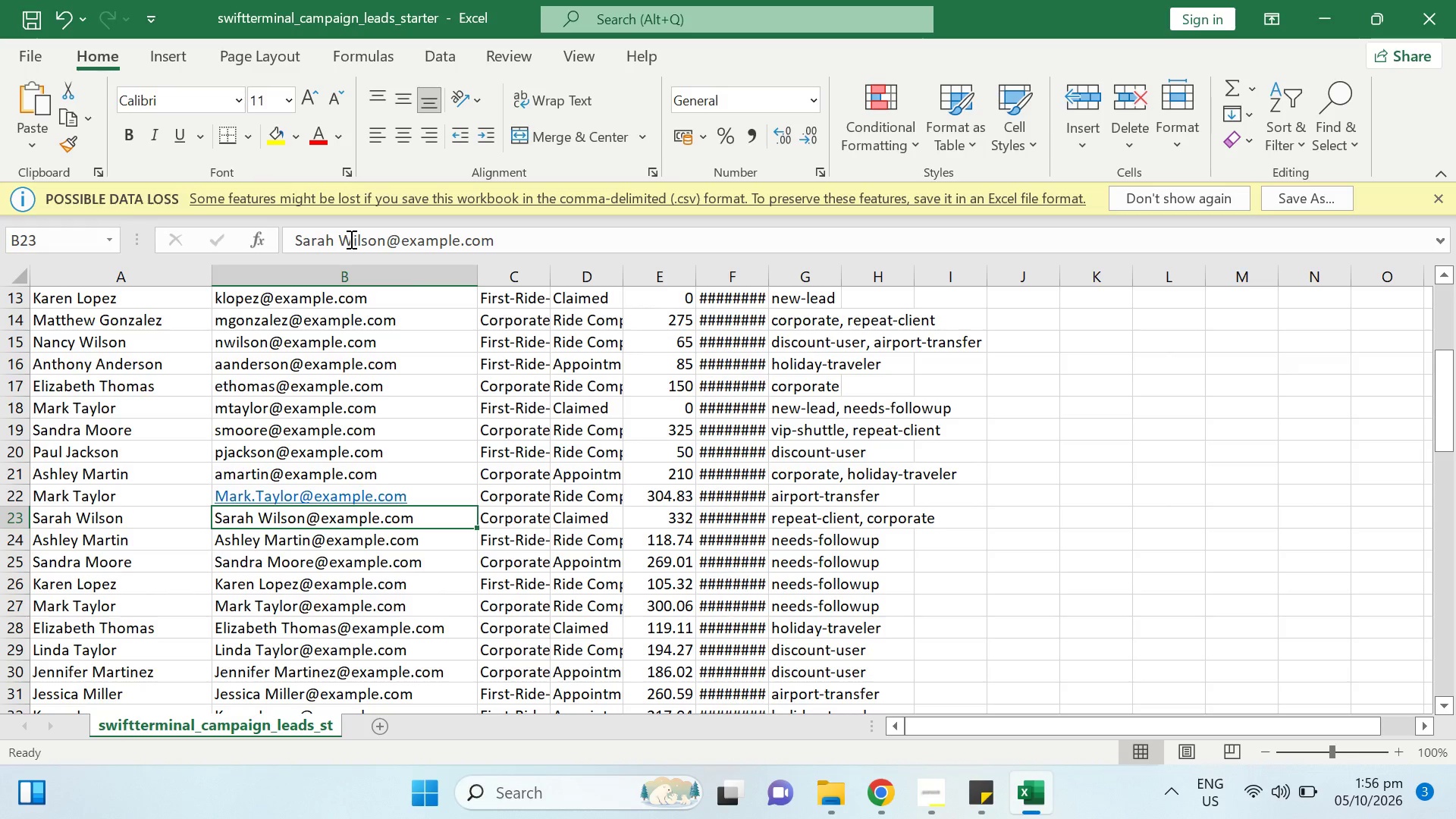 
left_click([344, 240])
 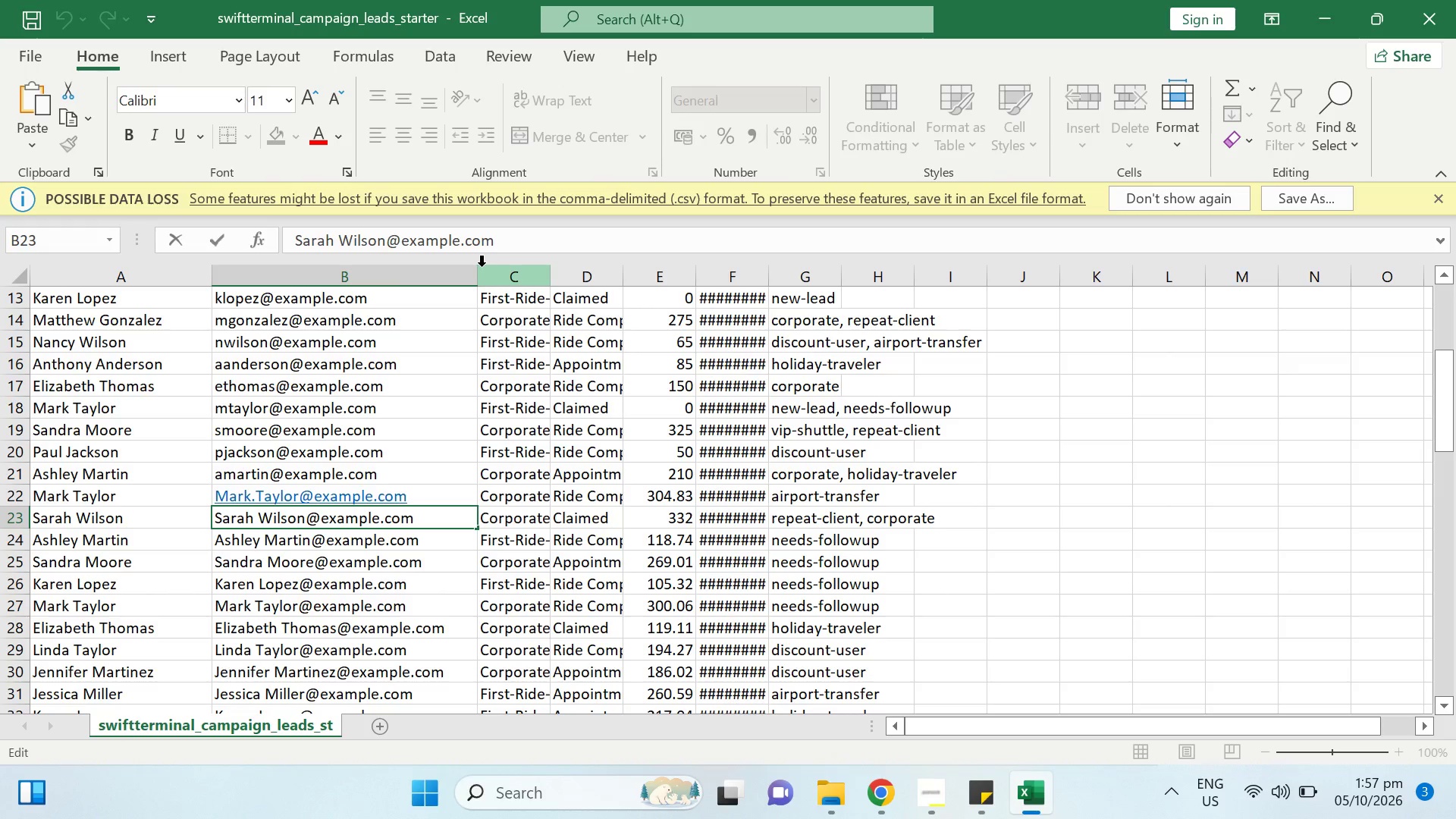 
key(Backspace)
 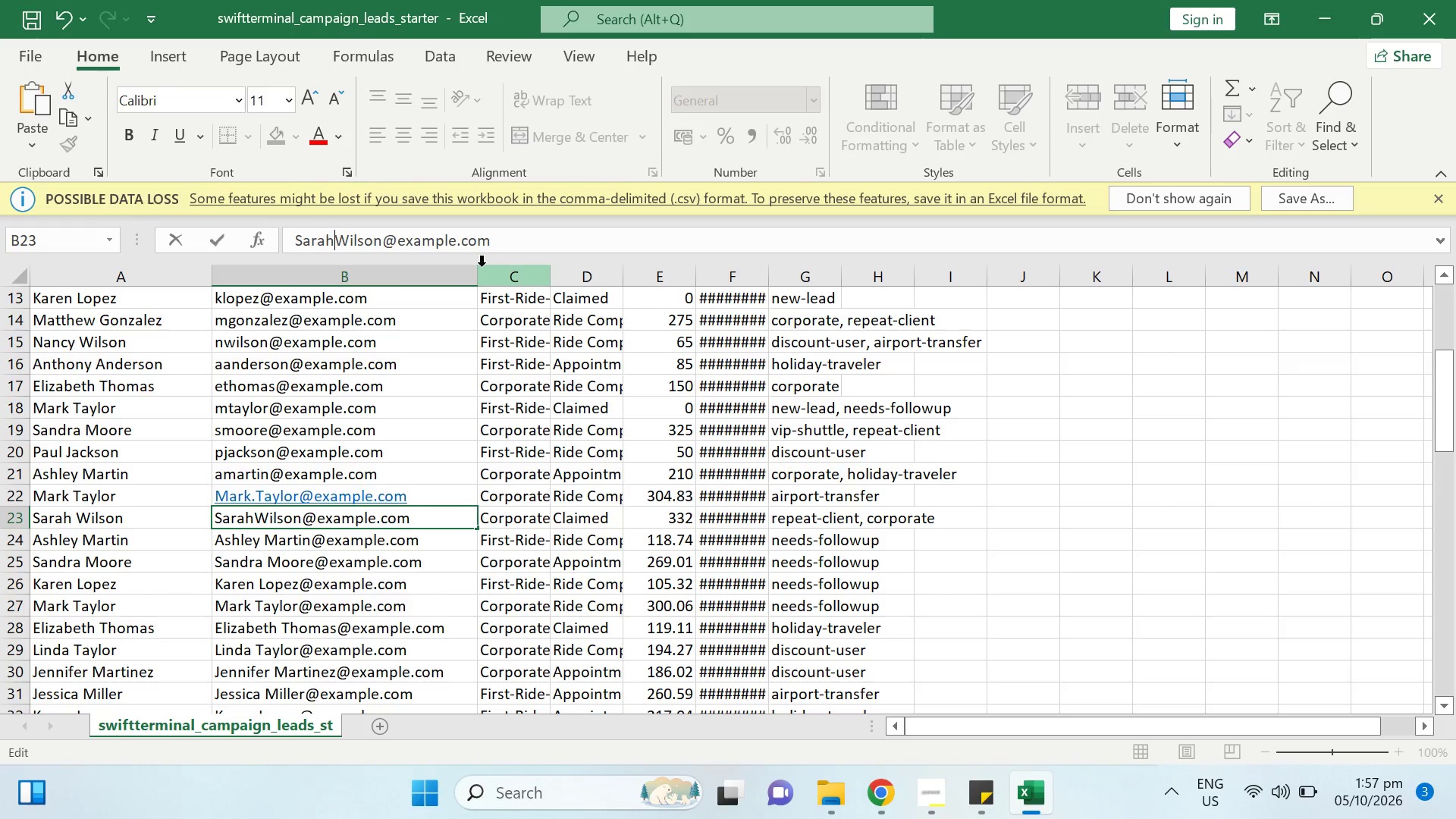 
key(Period)
 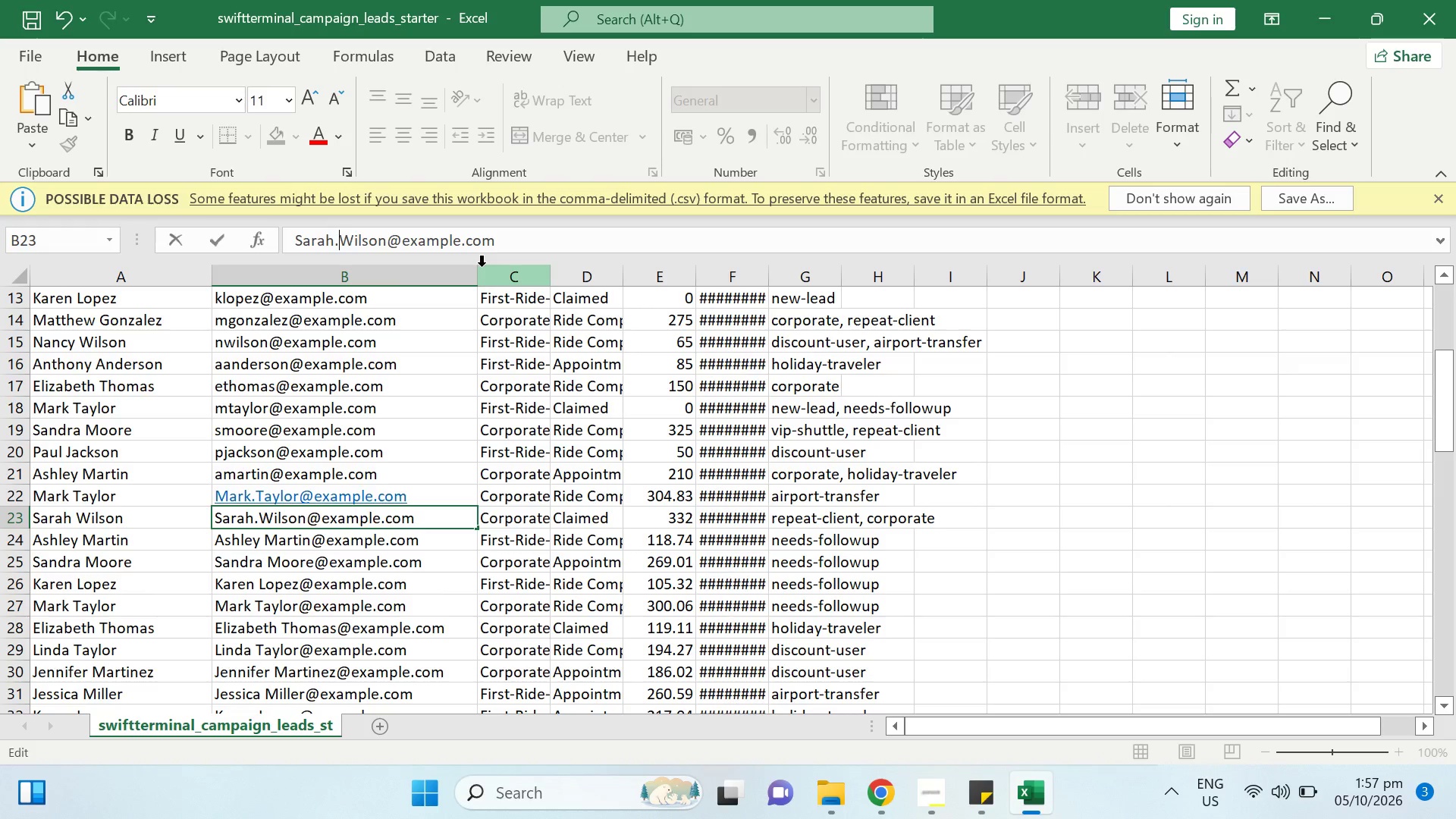 
key(Enter)
 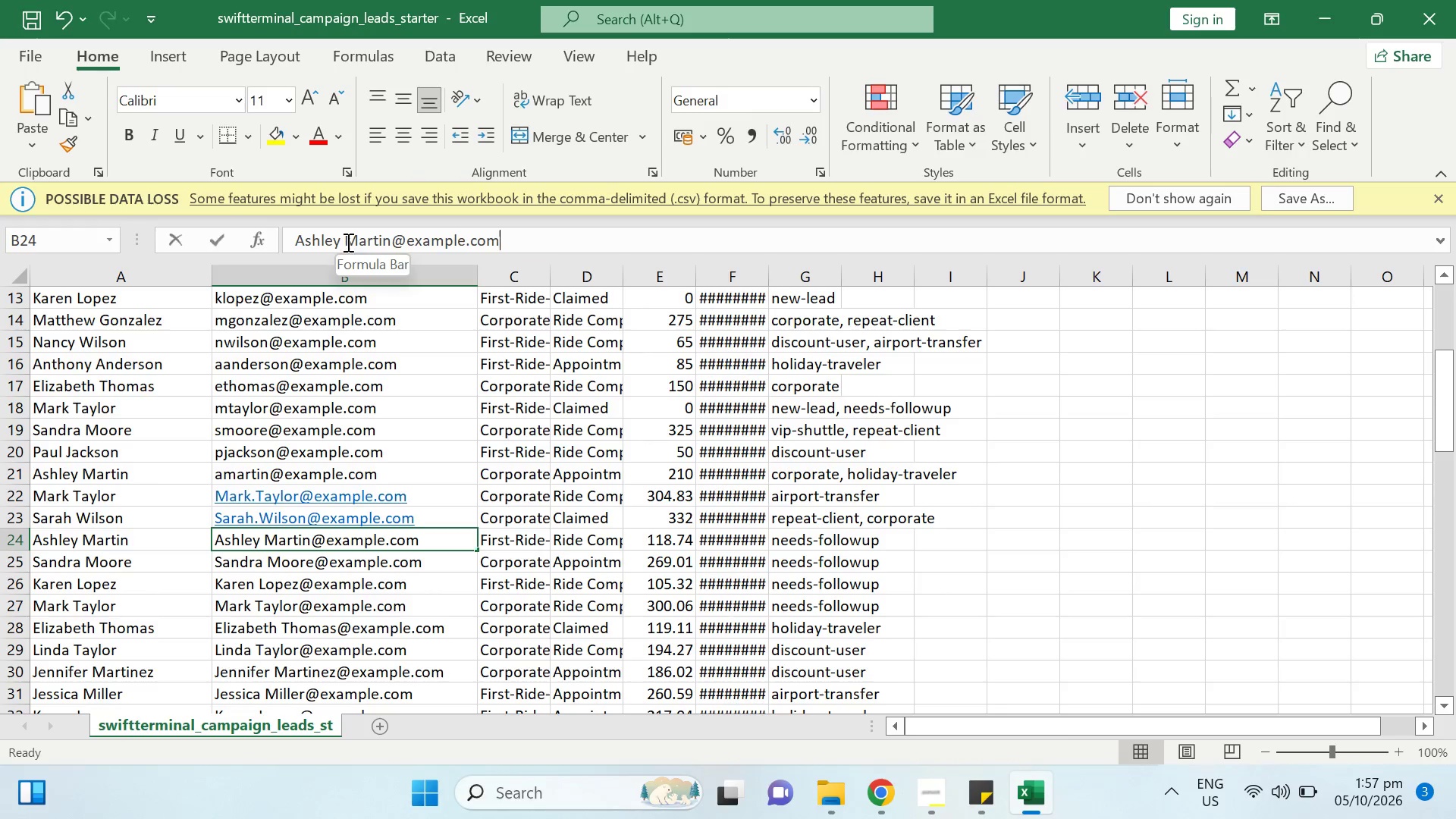 
key(Backspace)
 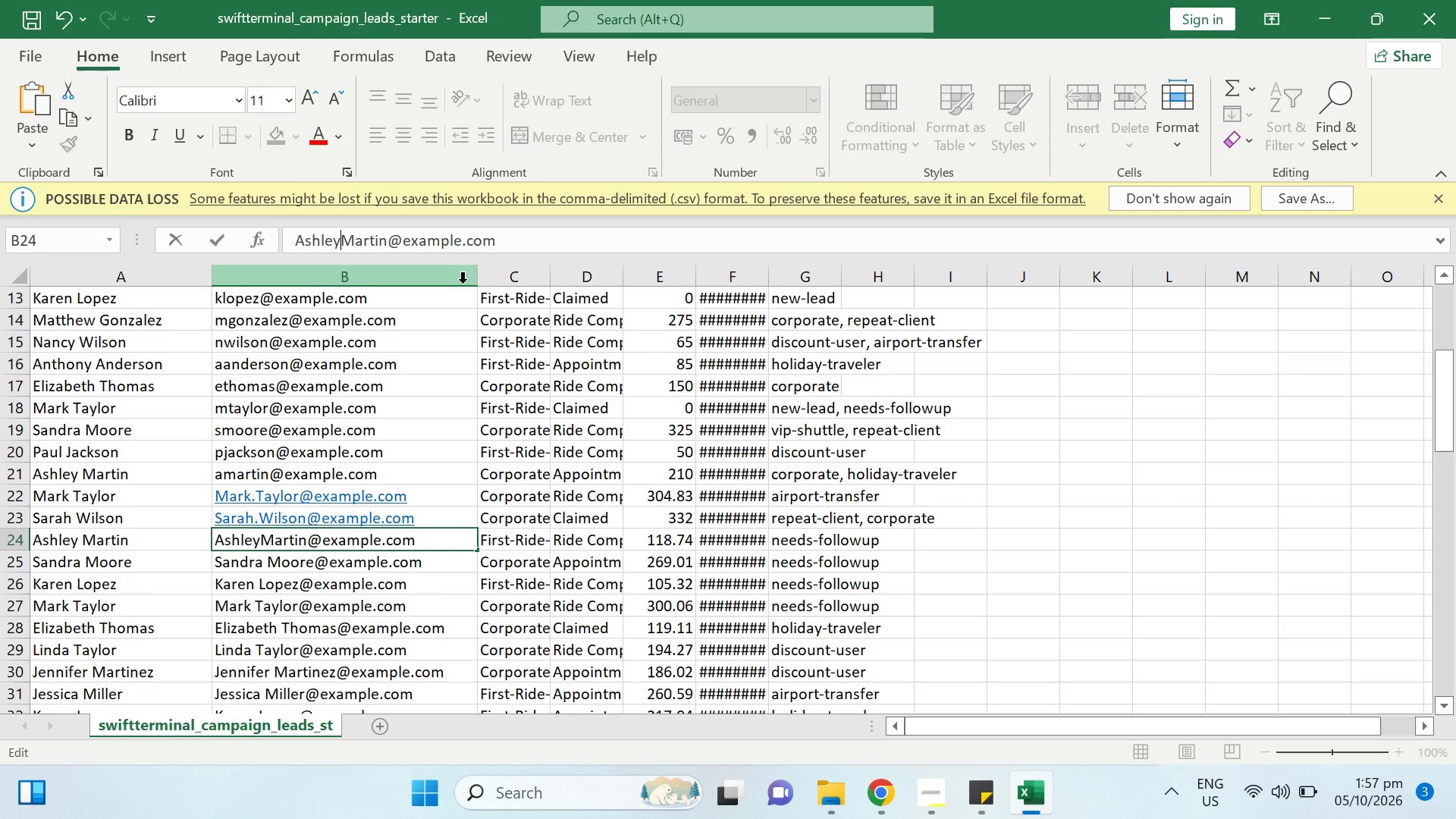 
key(Period)
 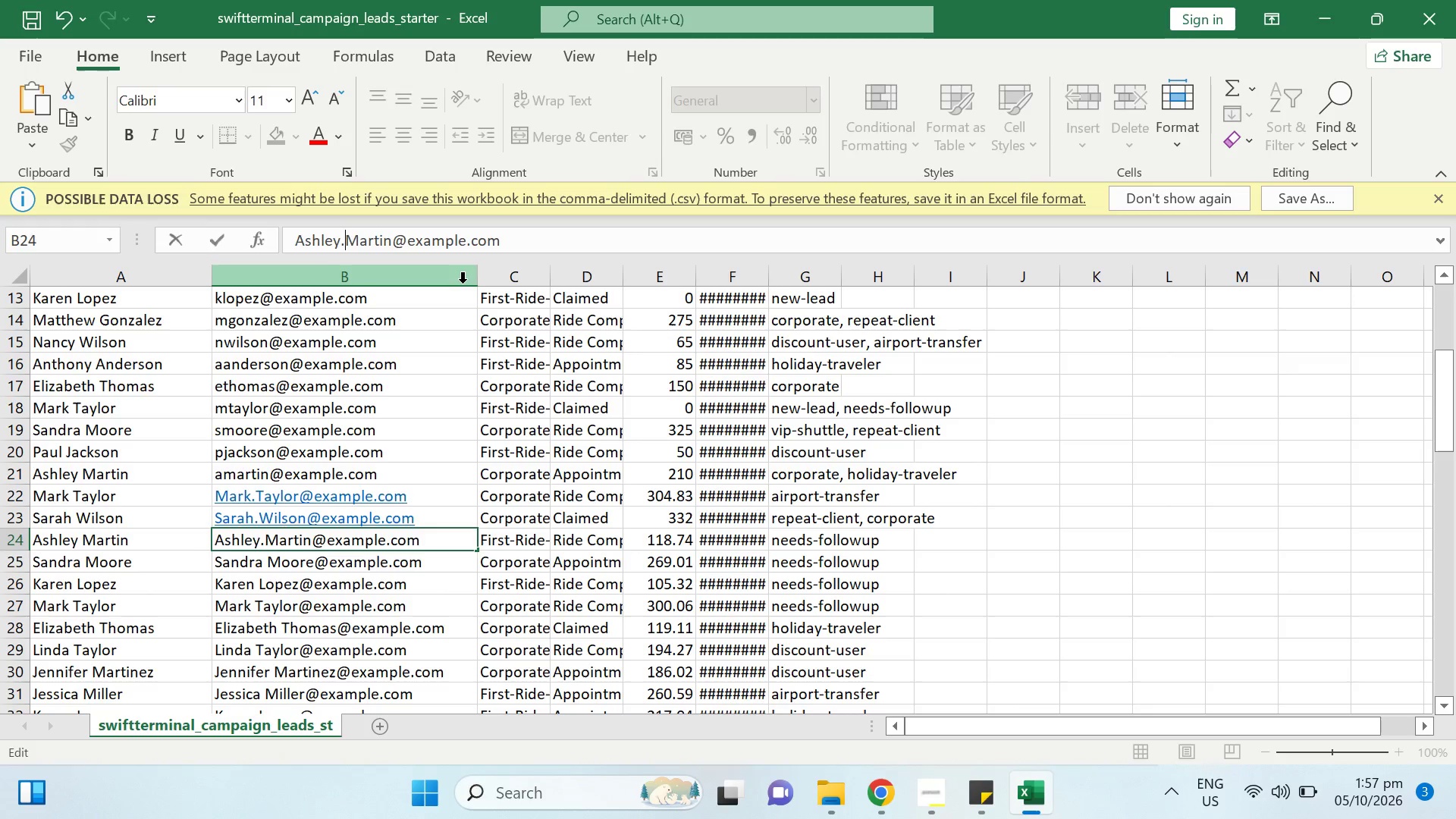 
key(Enter)
 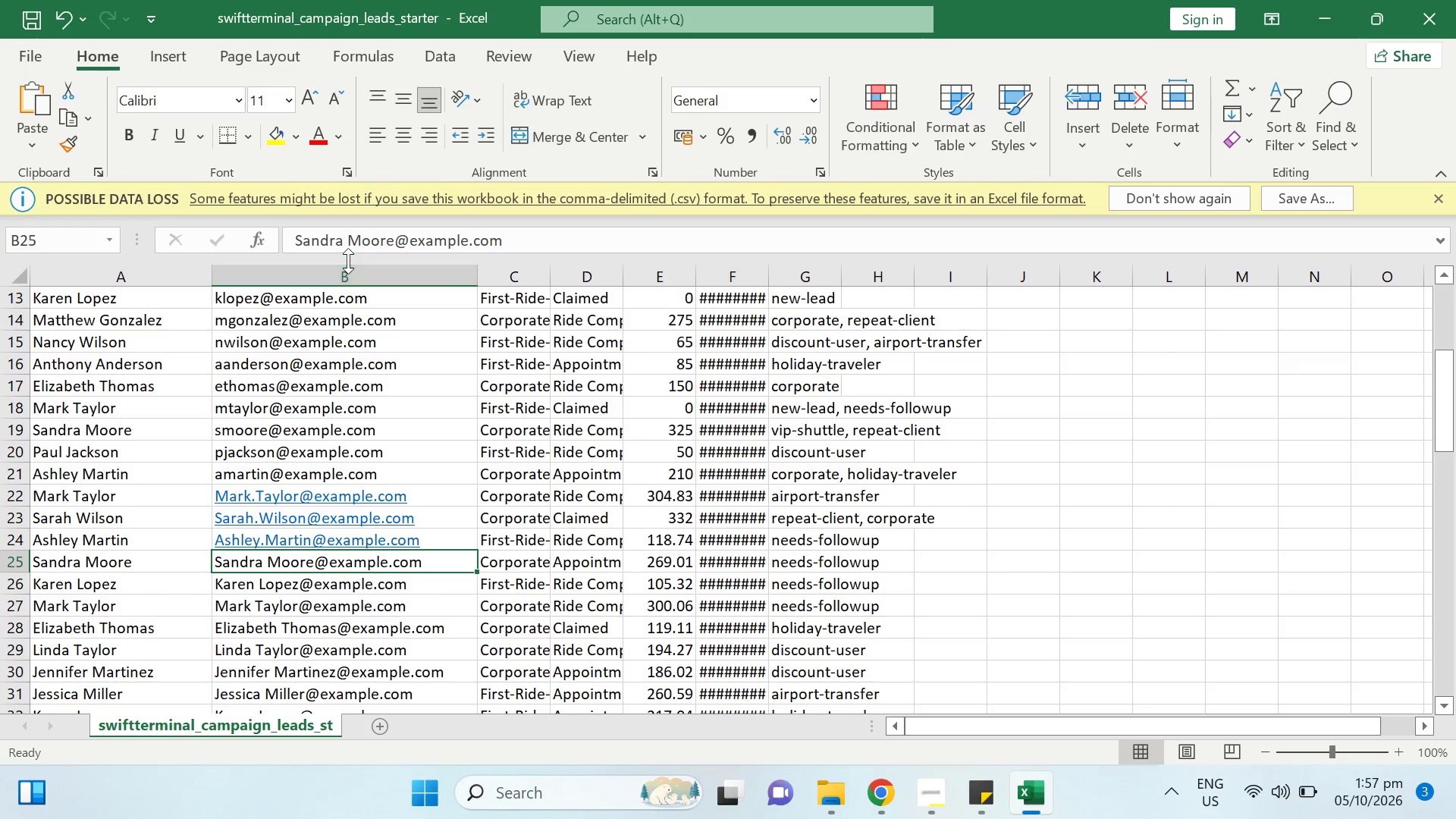 
left_click([349, 246])
 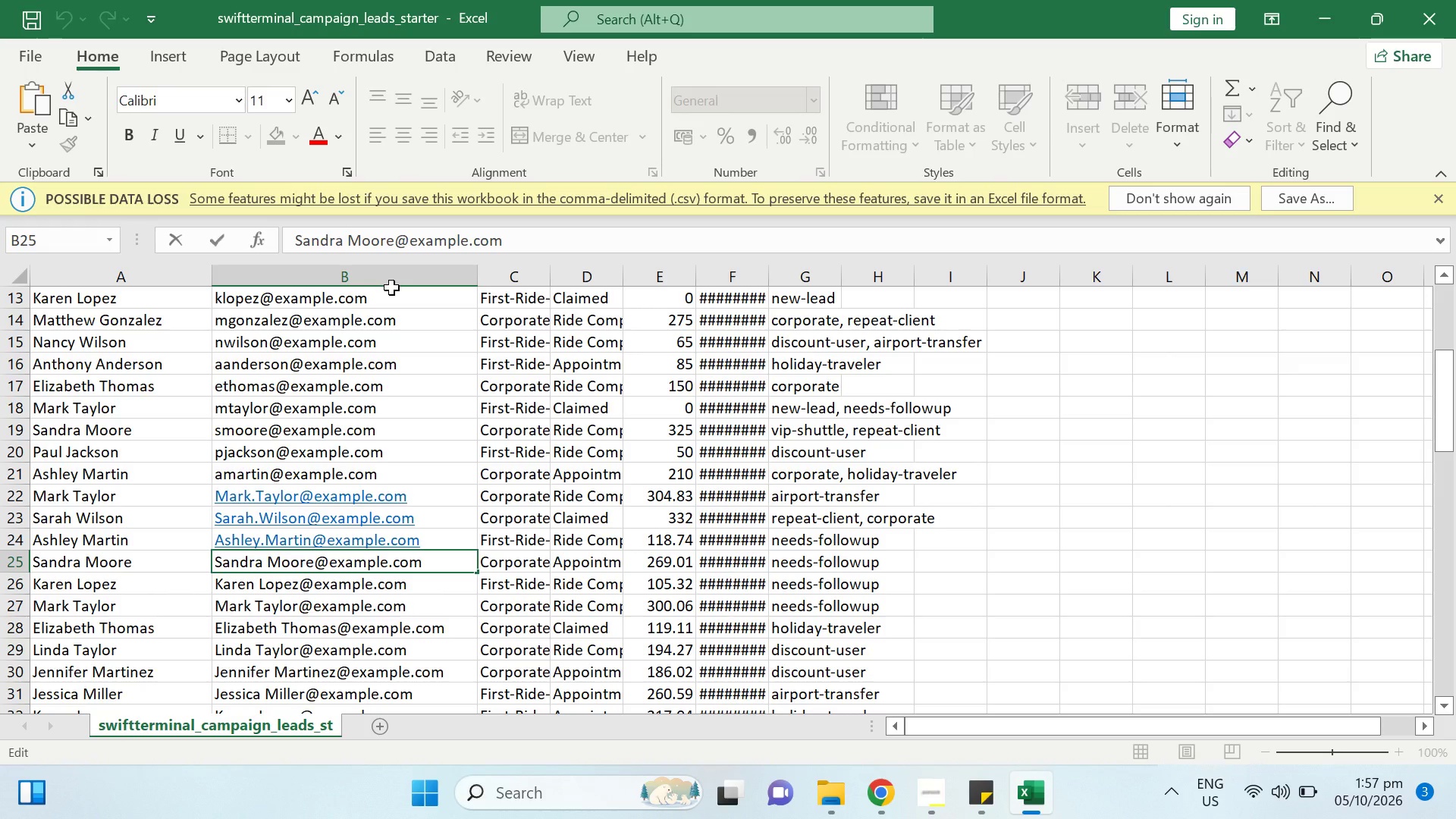 
key(Backspace)
 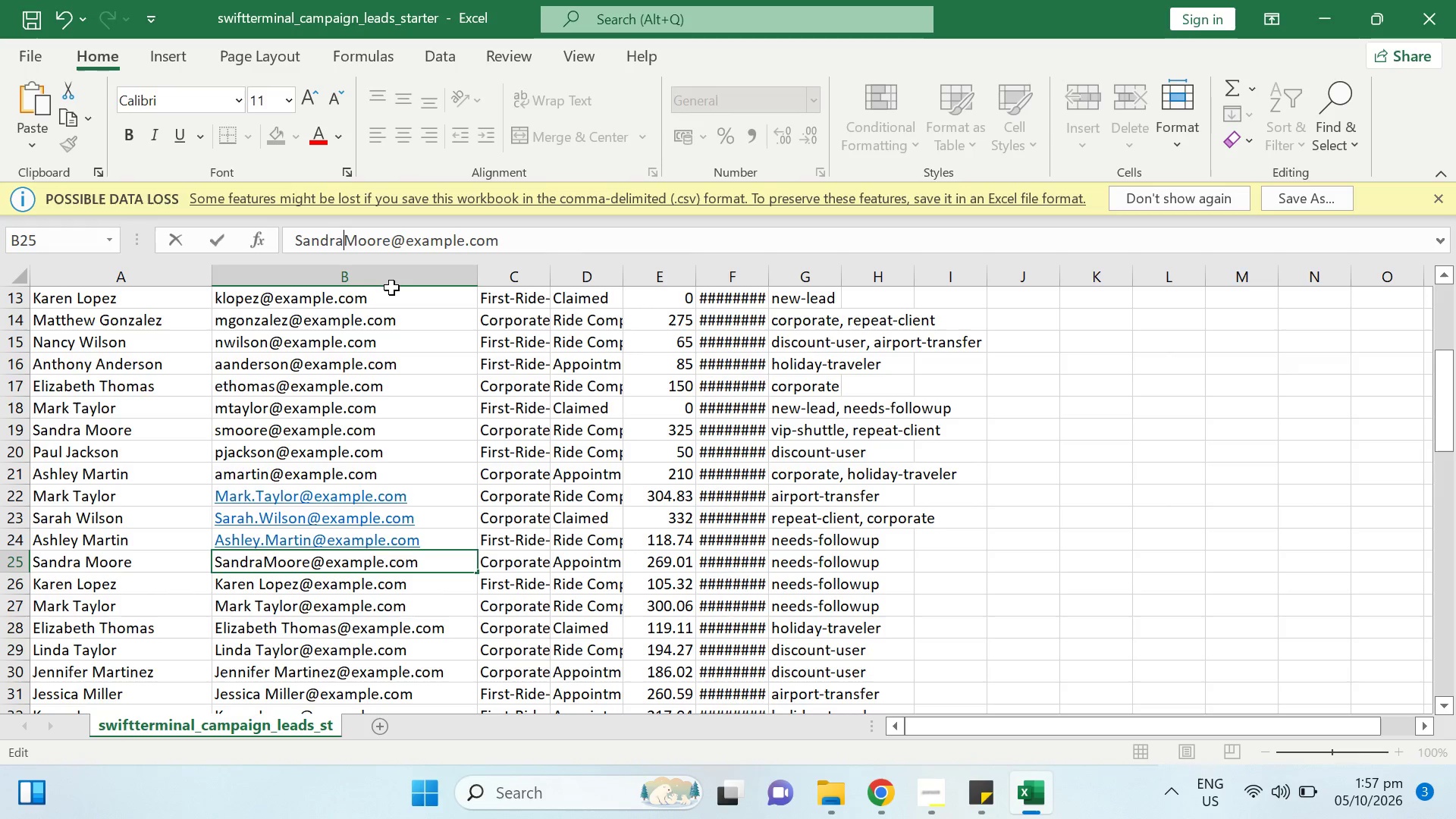 
key(Period)
 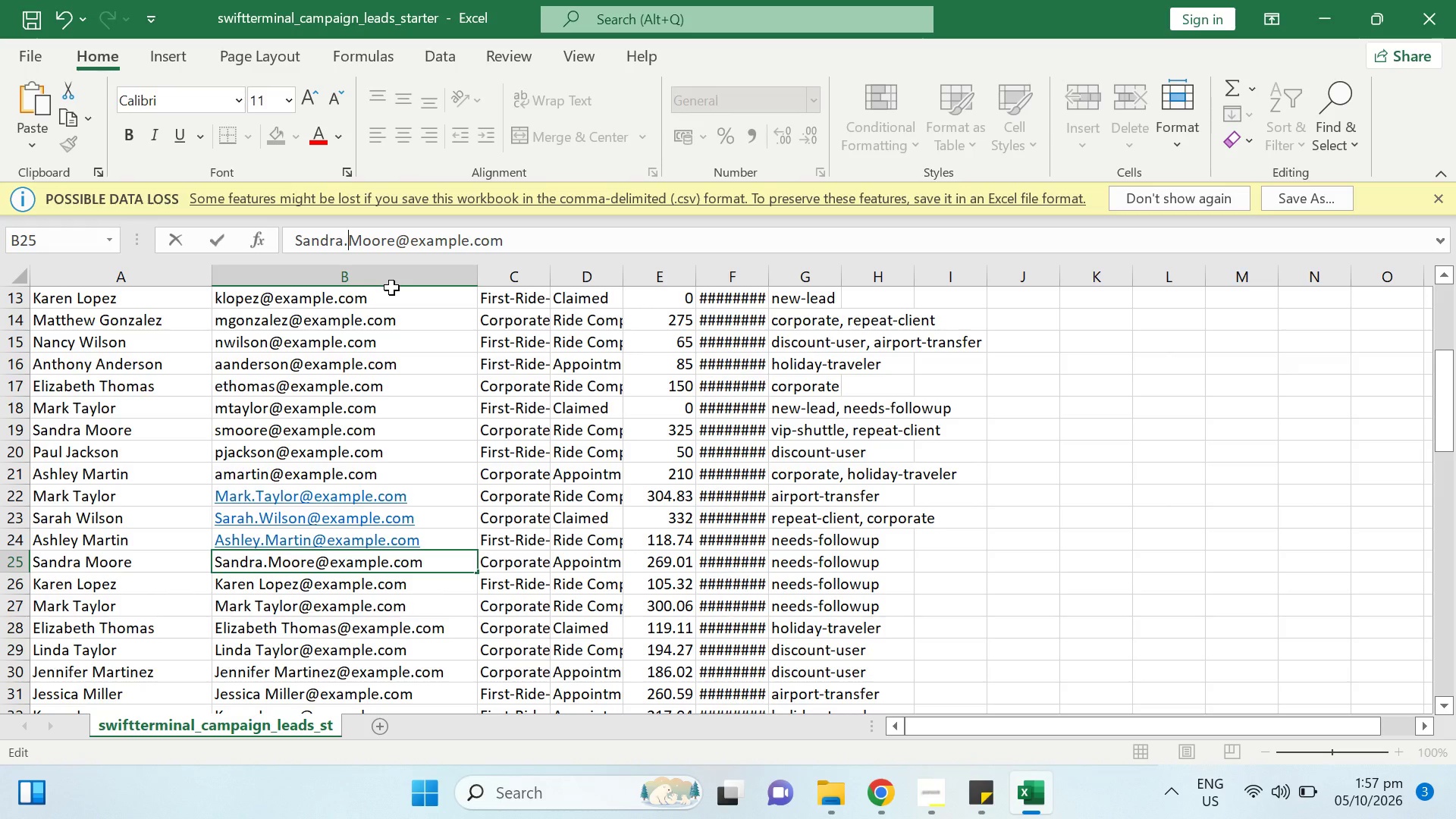 
key(Enter)
 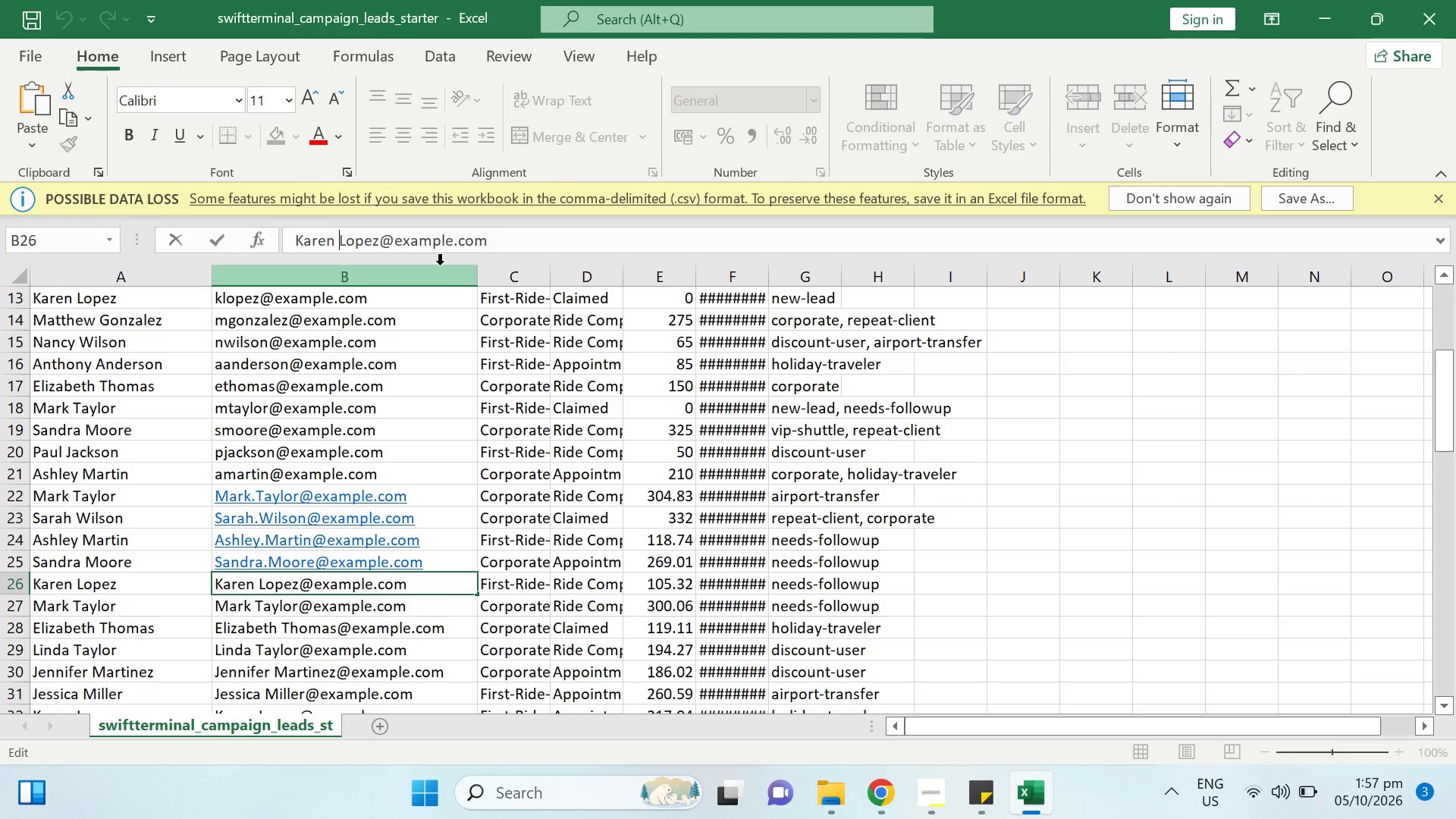 
key(Backspace)
 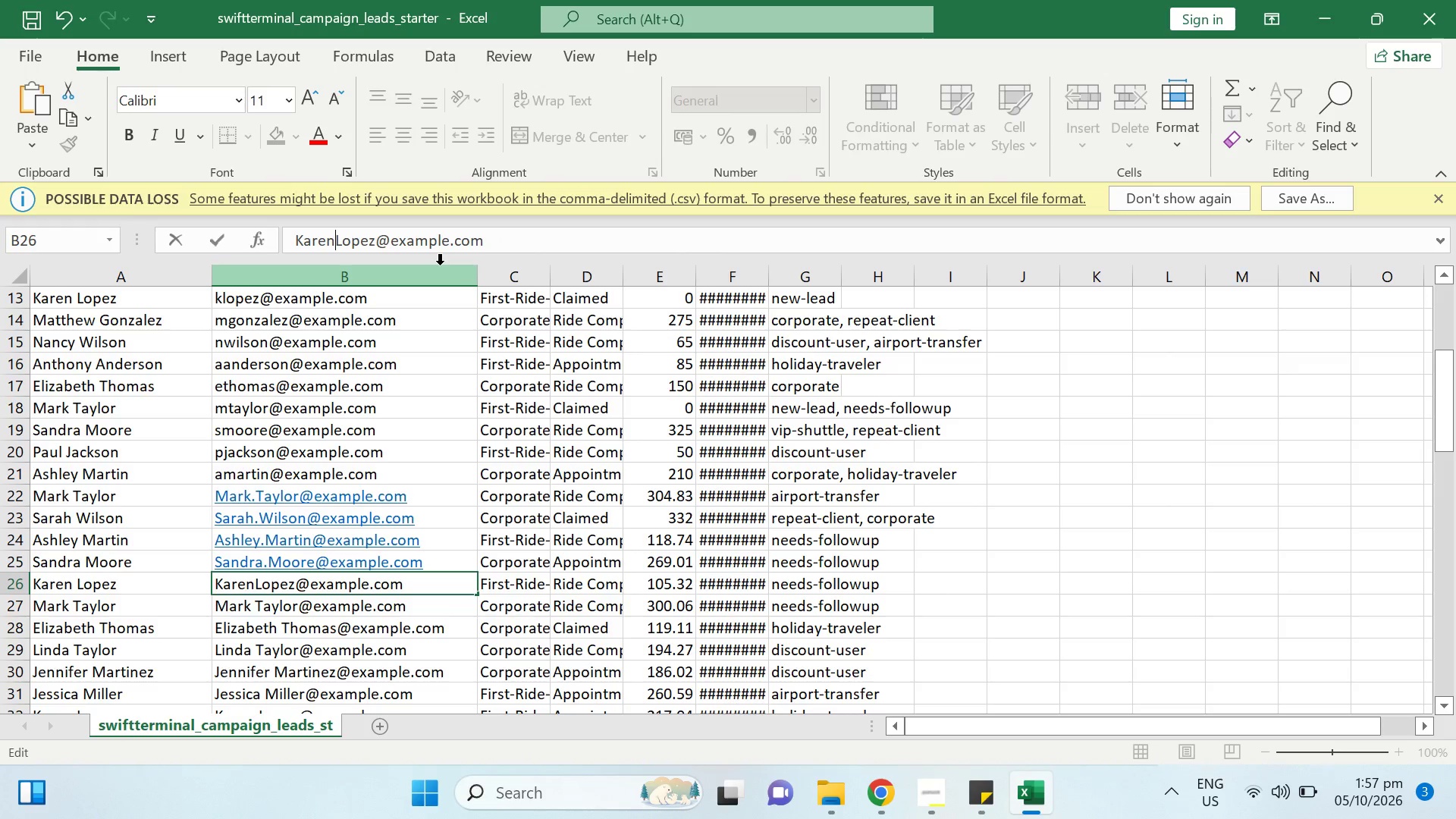 
key(Period)
 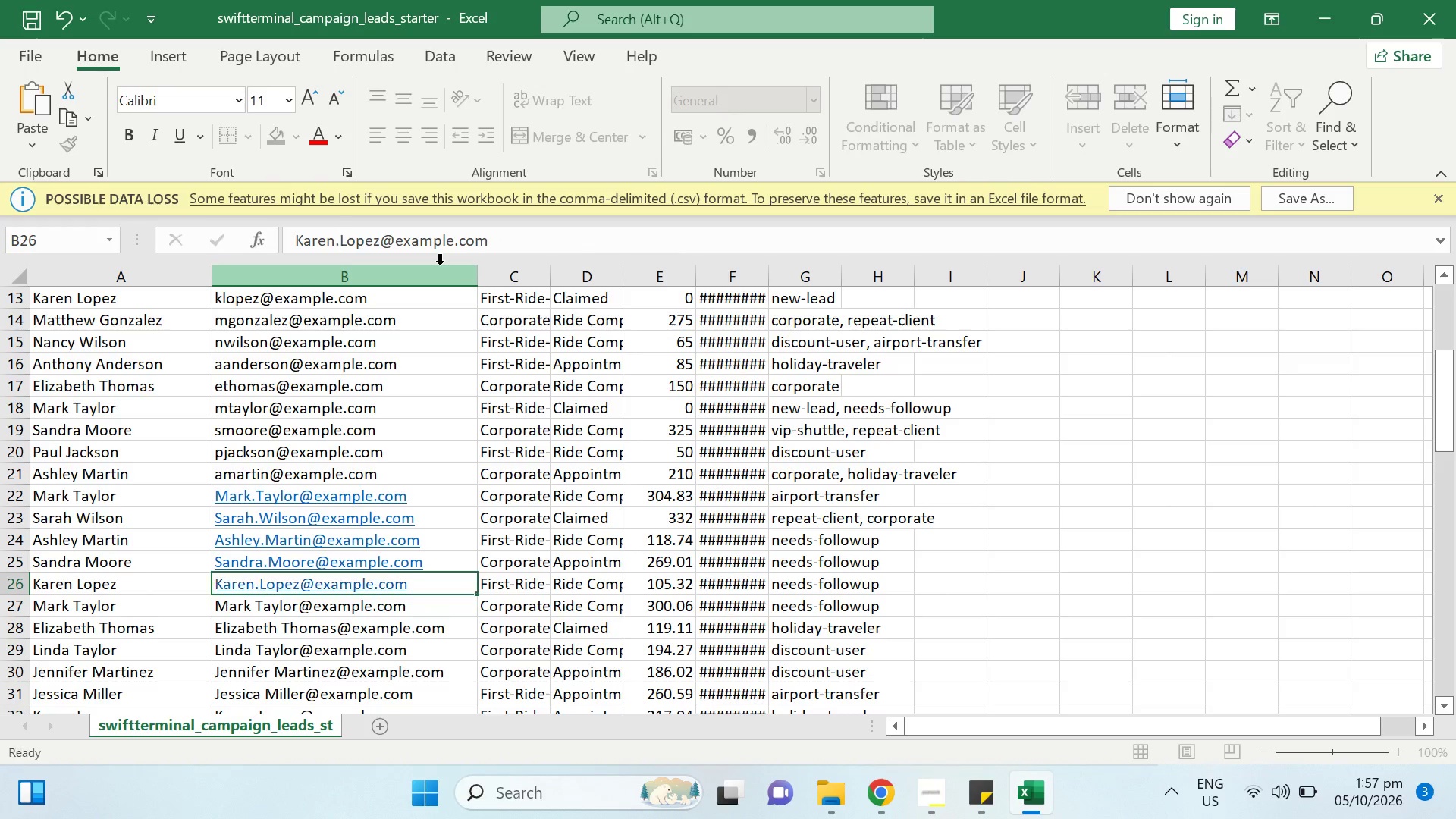 
key(Enter)
 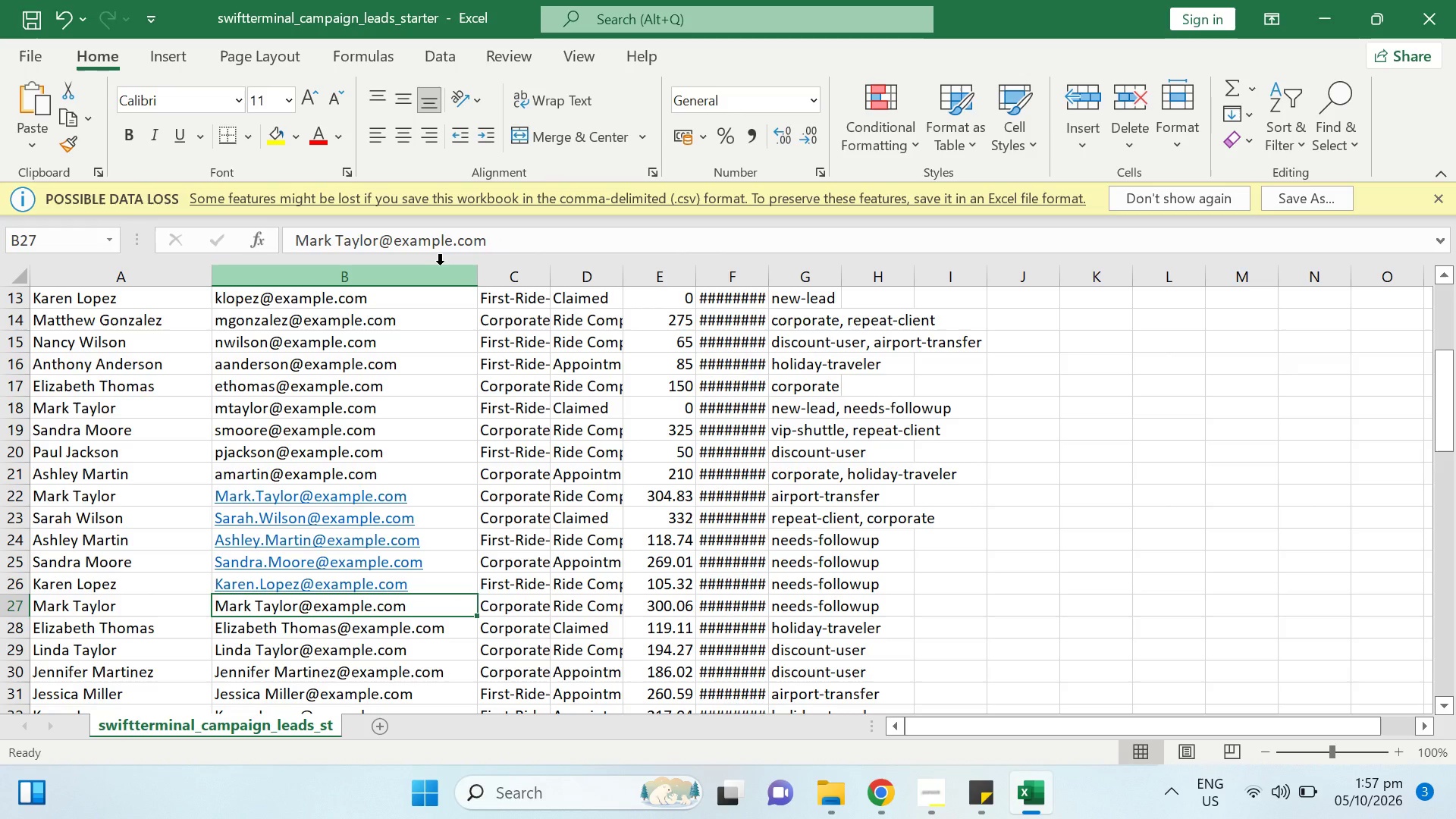 
mouse_move([364, 250])
 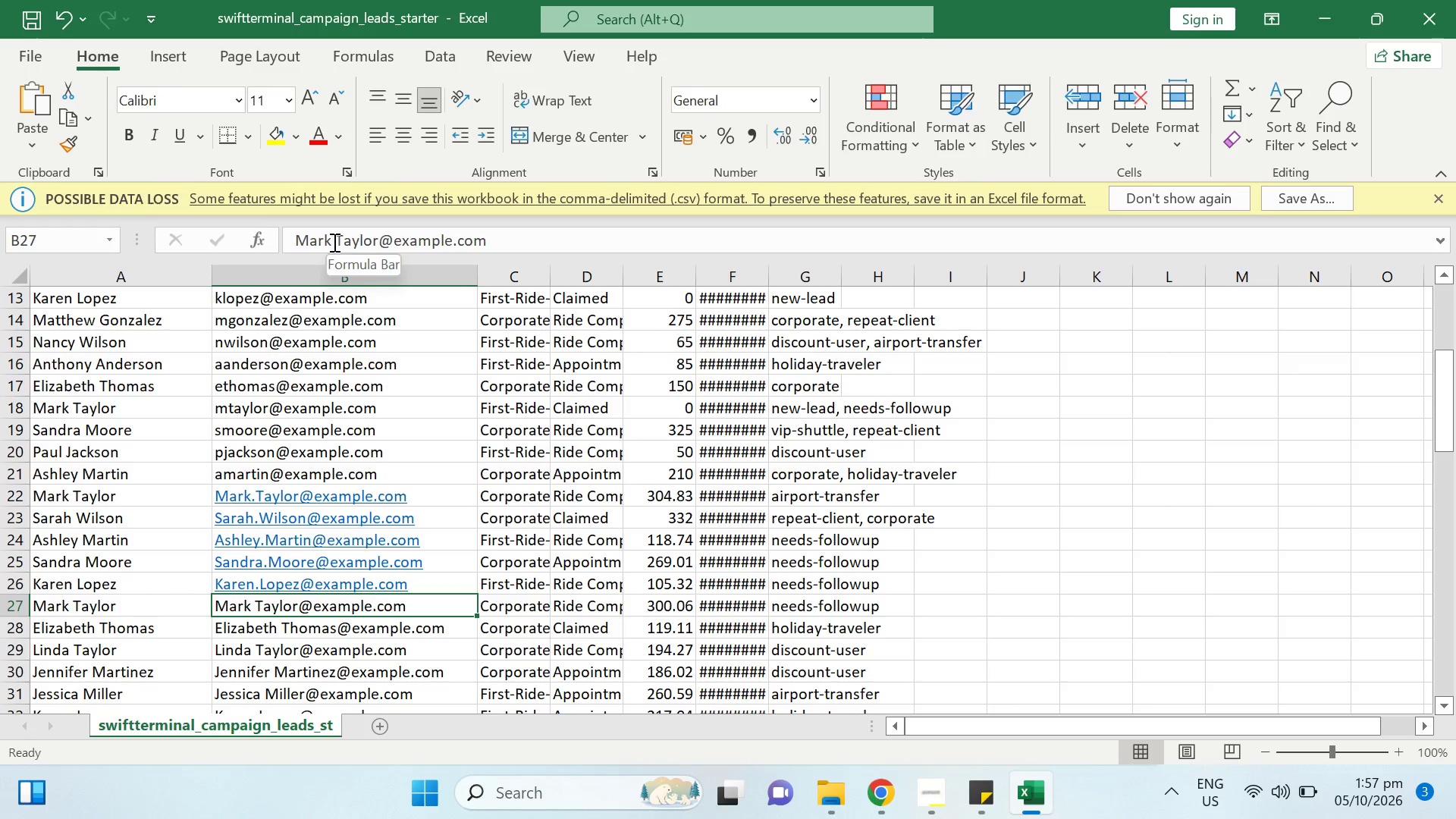 
wait(5.01)
 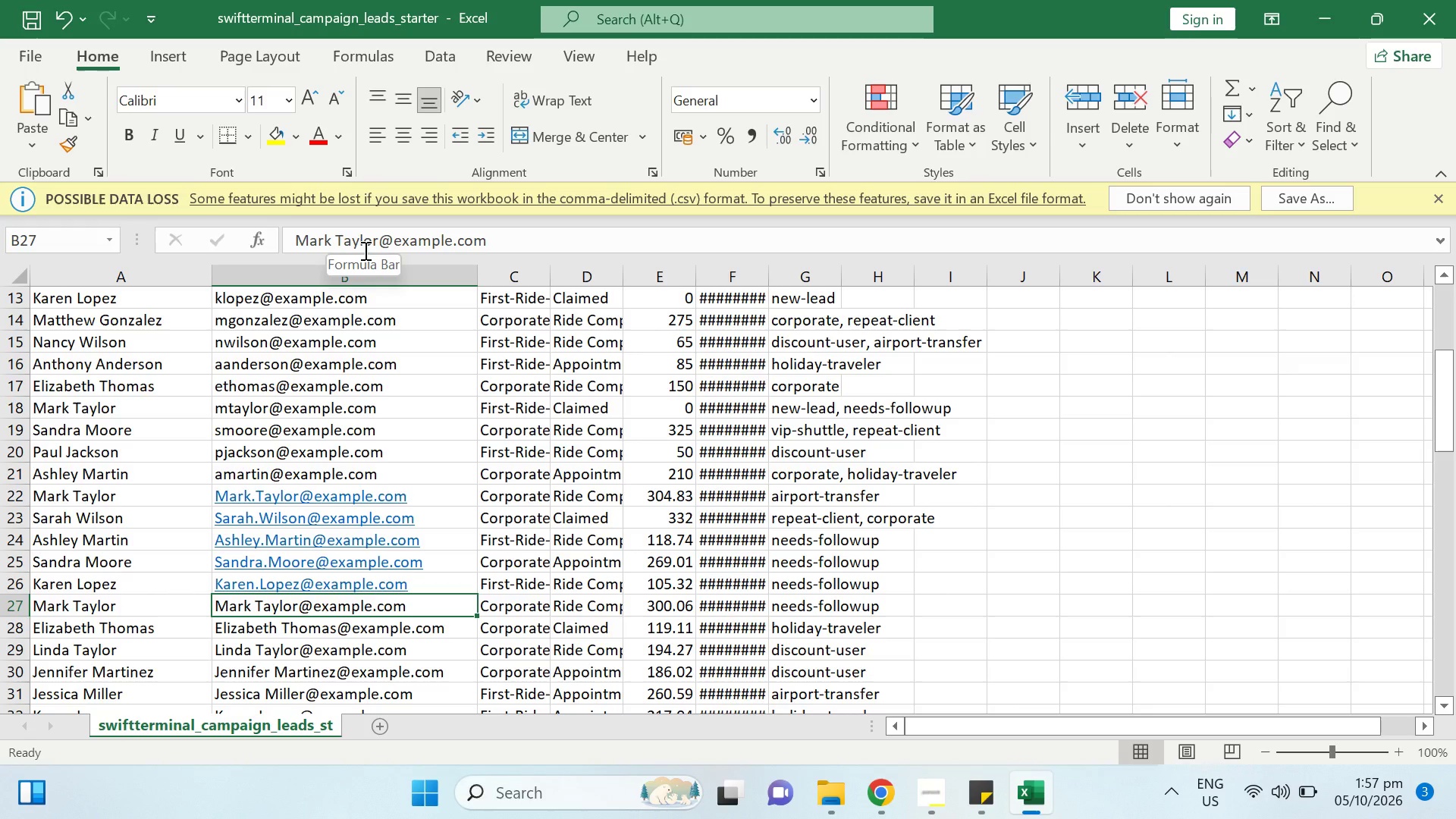 
mouse_move([367, 249])
 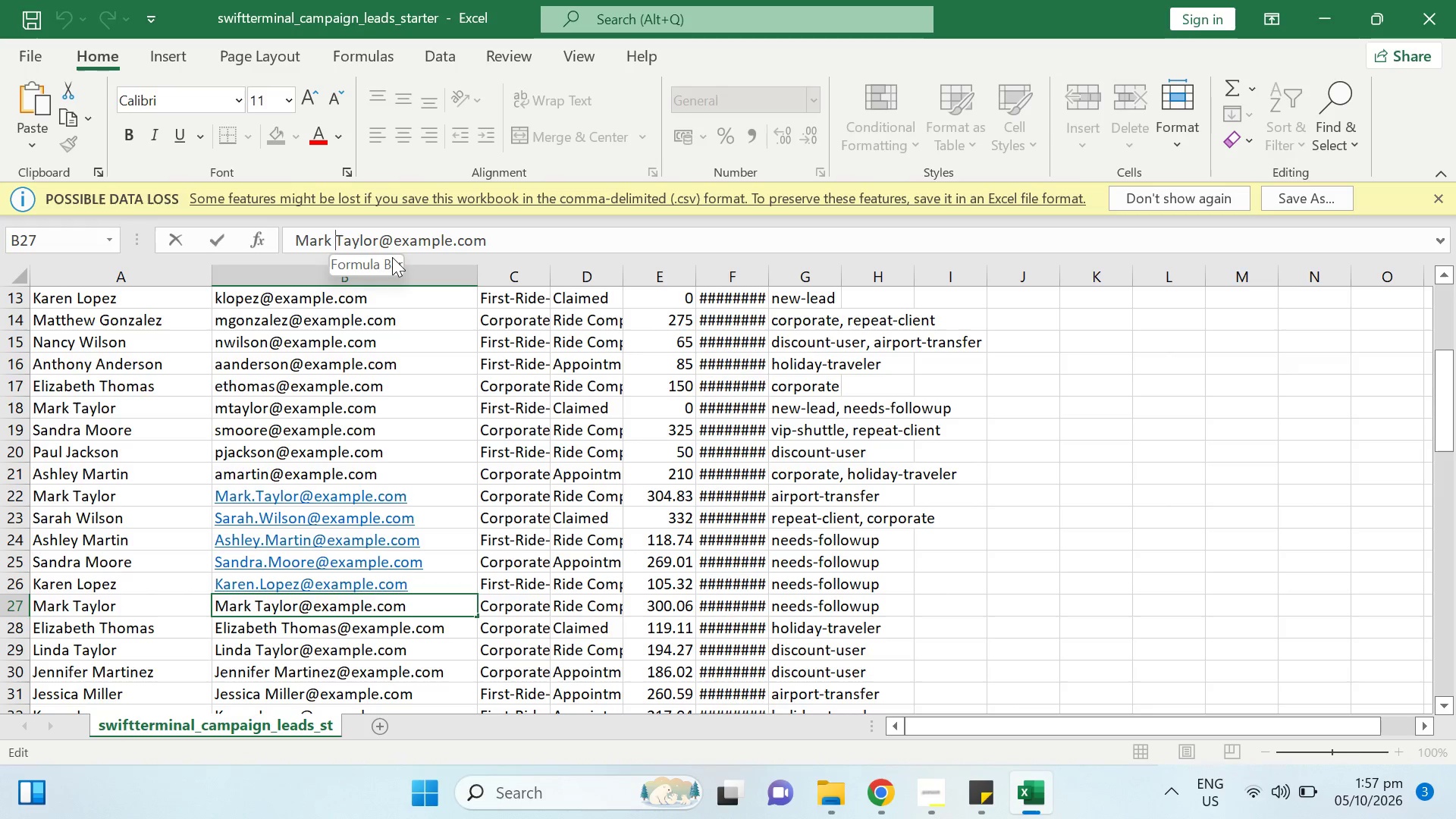 
key(Backspace)
 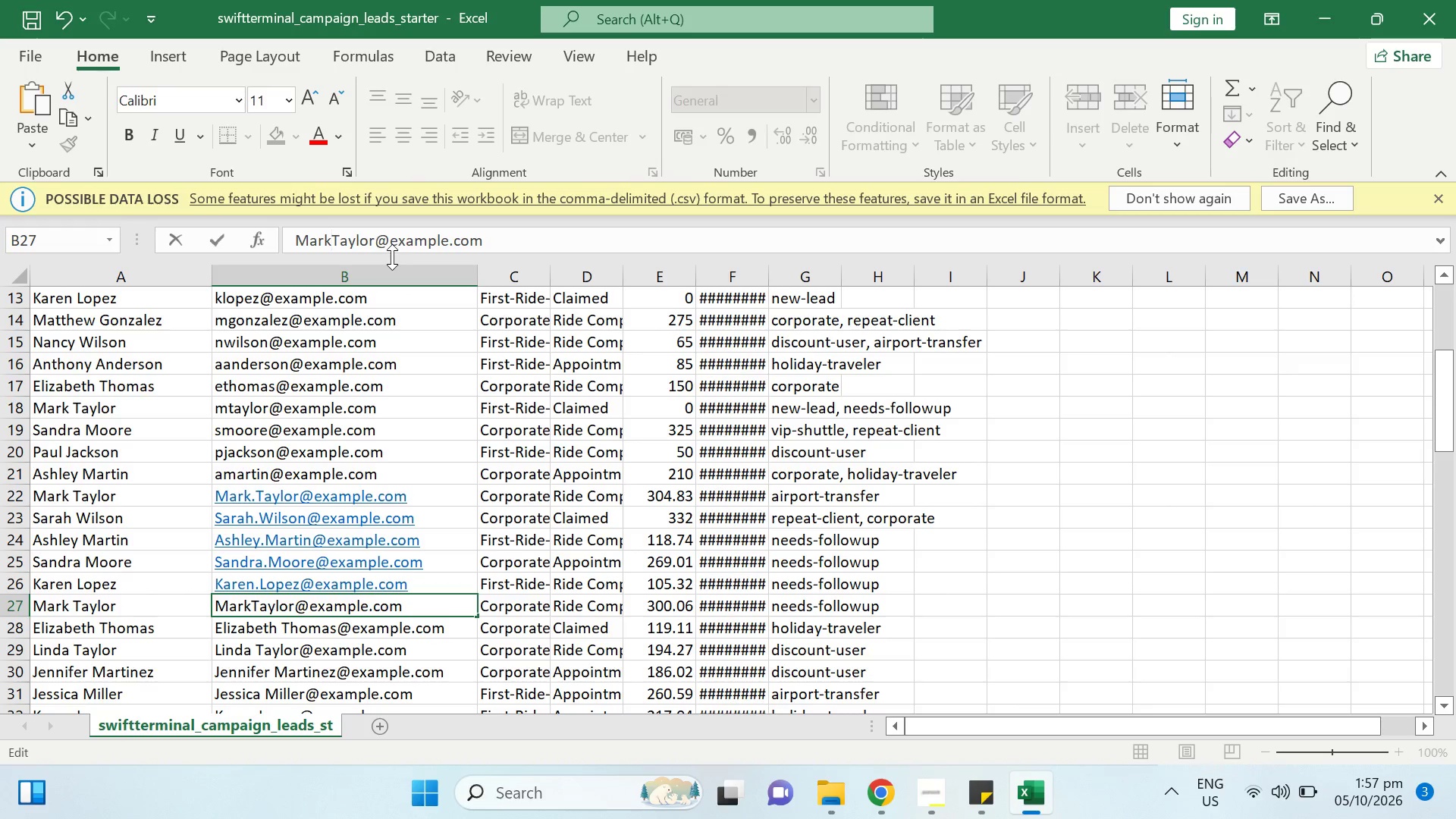 
key(1)
 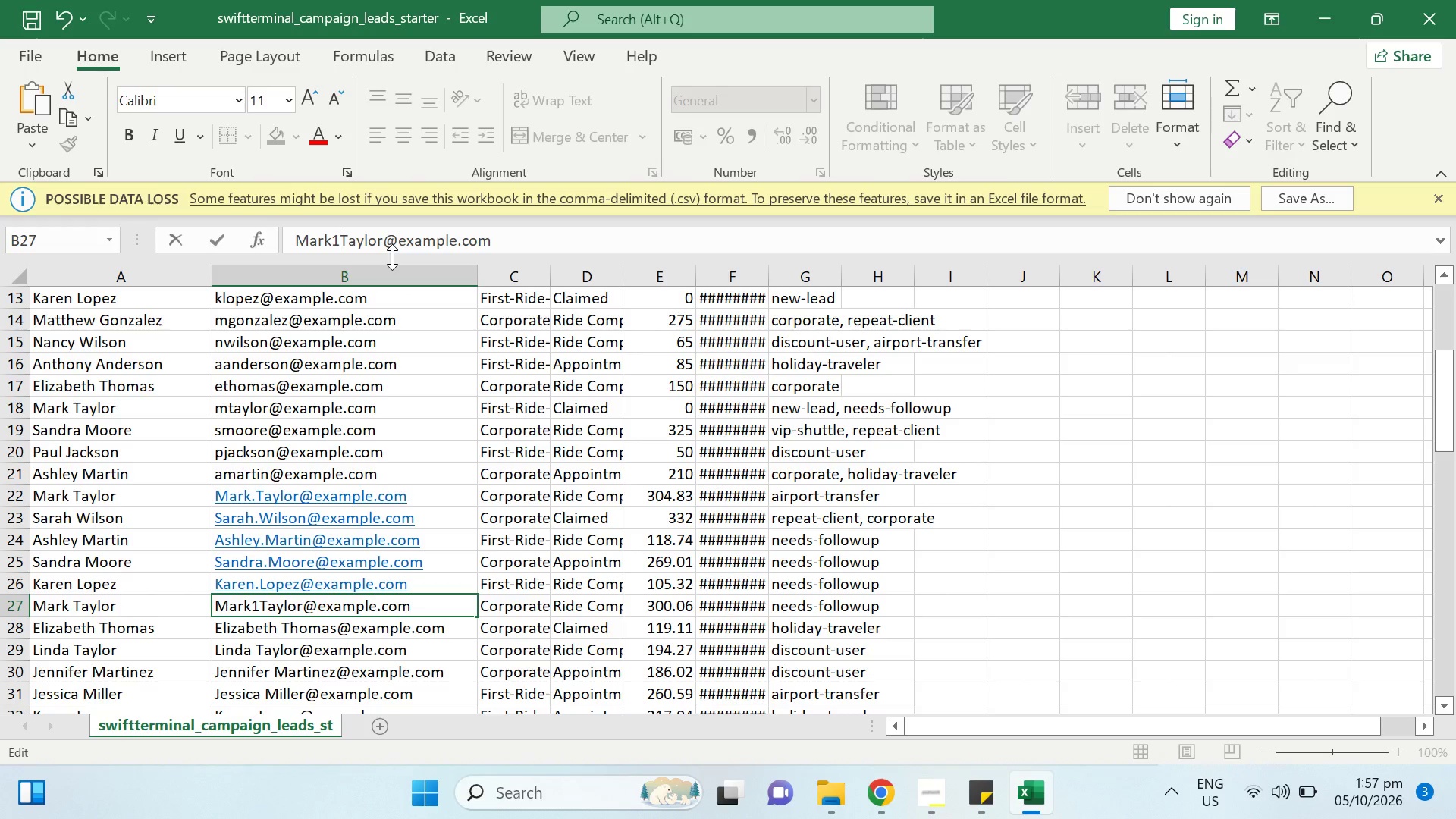 
key(Period)
 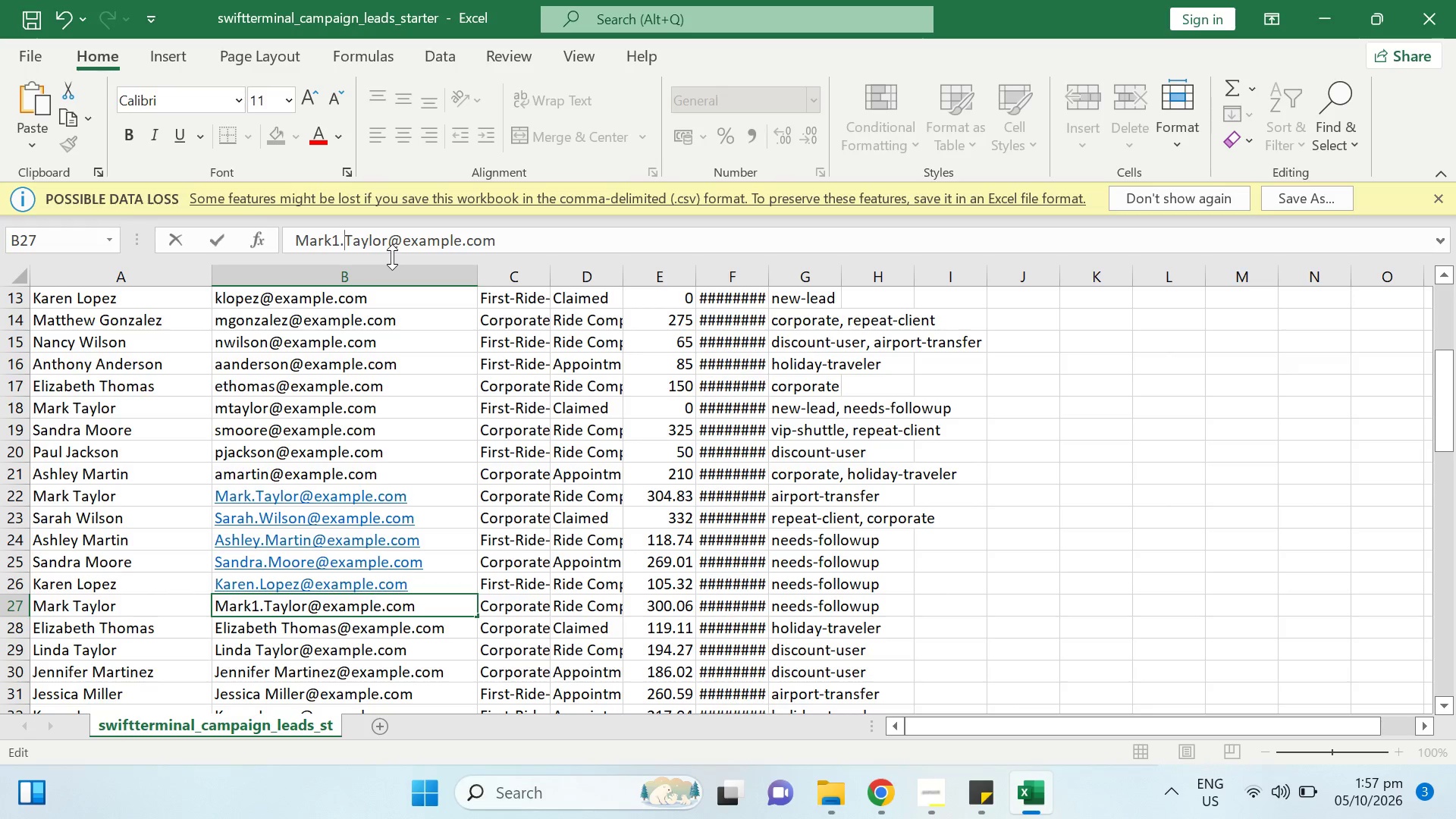 
key(Enter)
 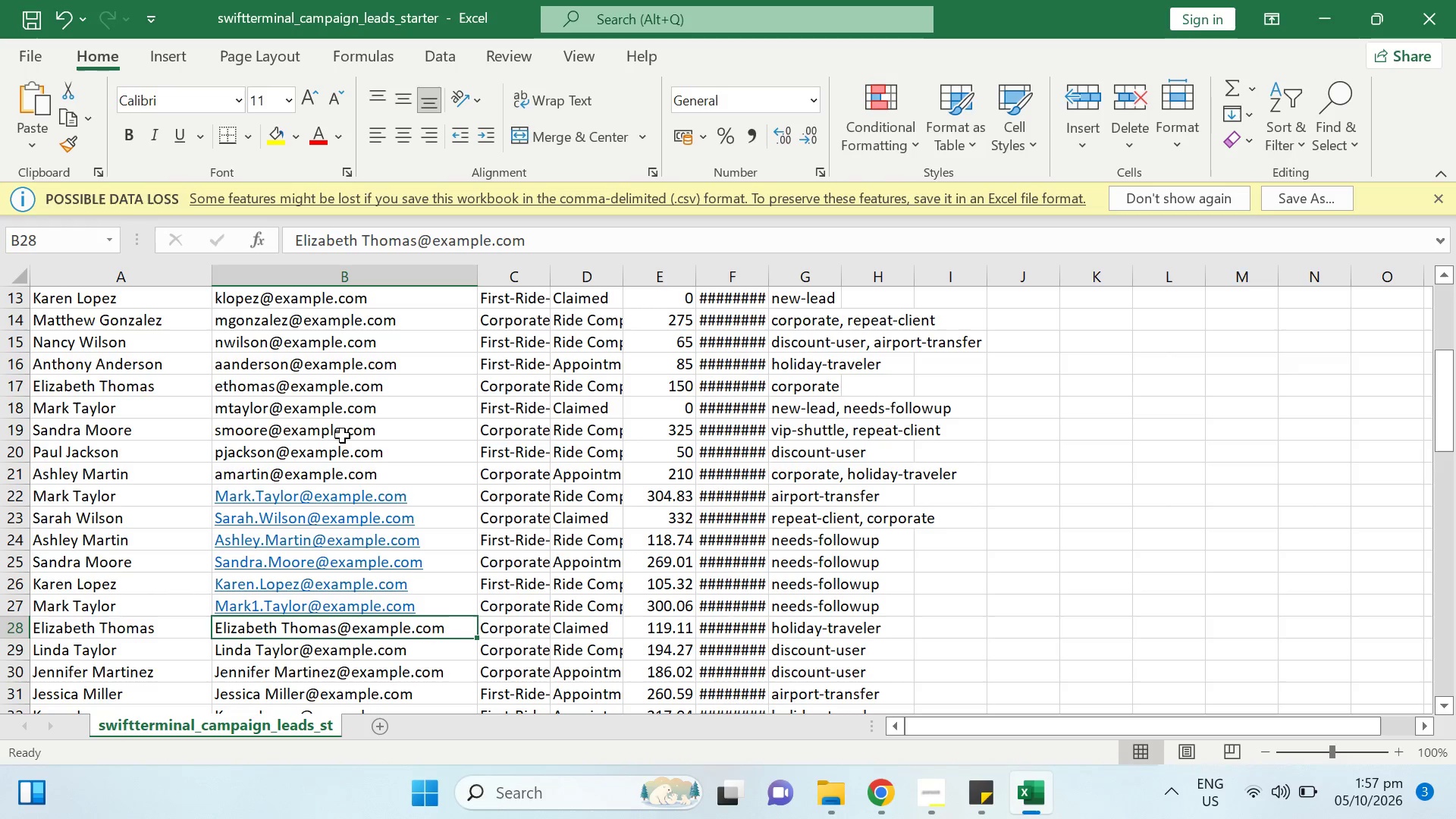 
scroll: coordinate [115, 437], scroll_direction: up, amount: 9.0
 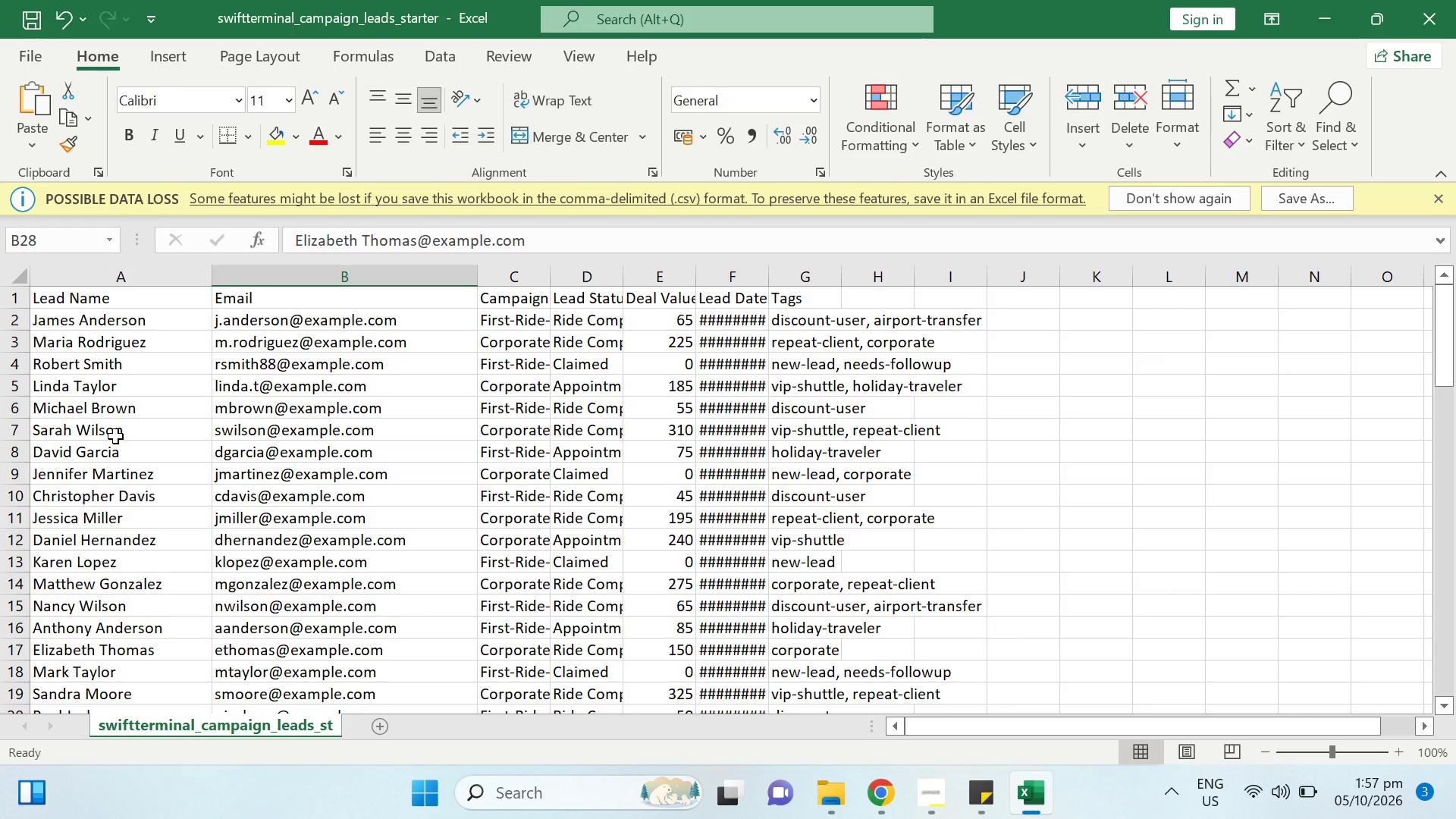 
scroll: coordinate [115, 436], scroll_direction: down, amount: 3.0
 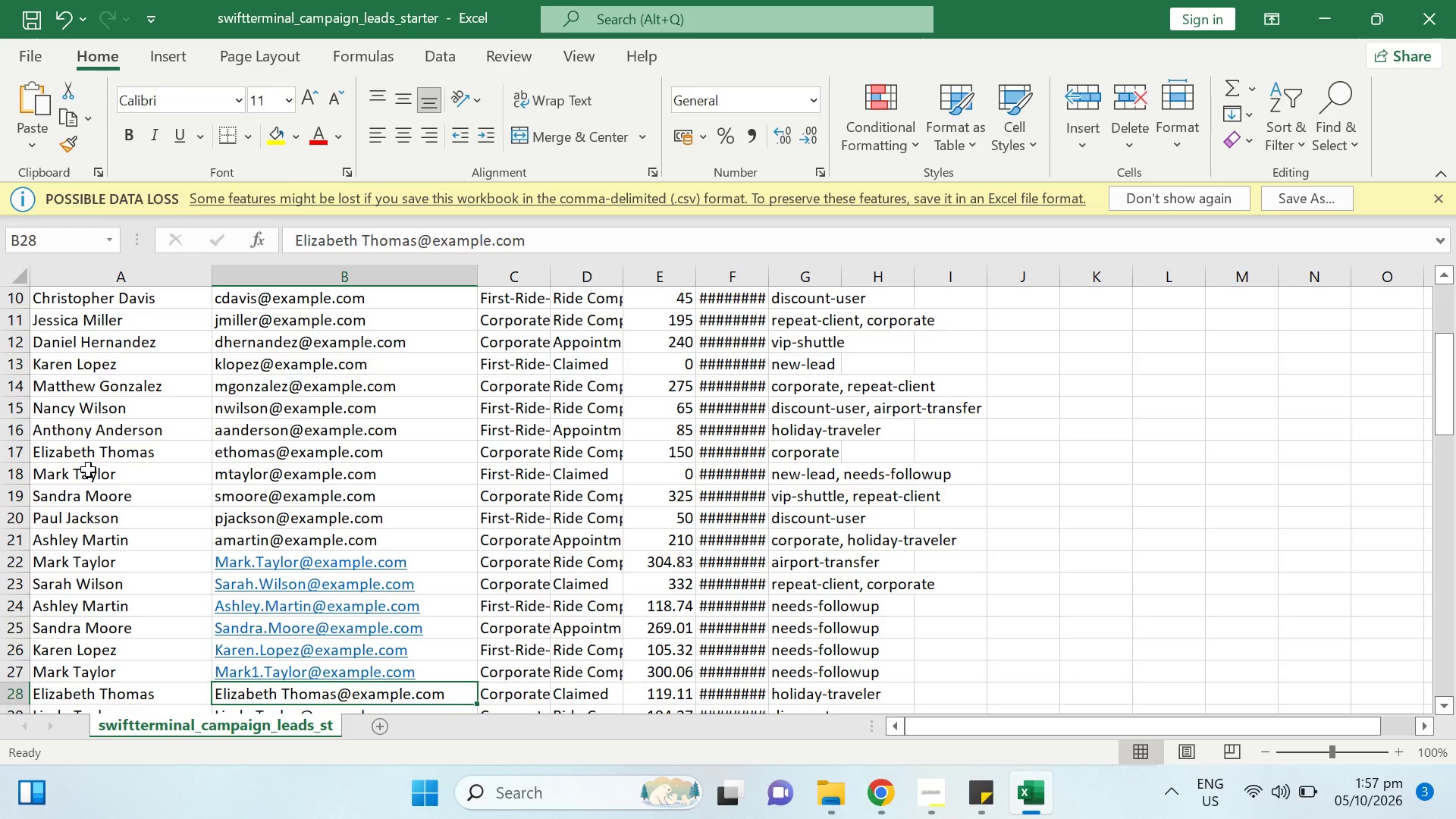 
wait(5.77)
 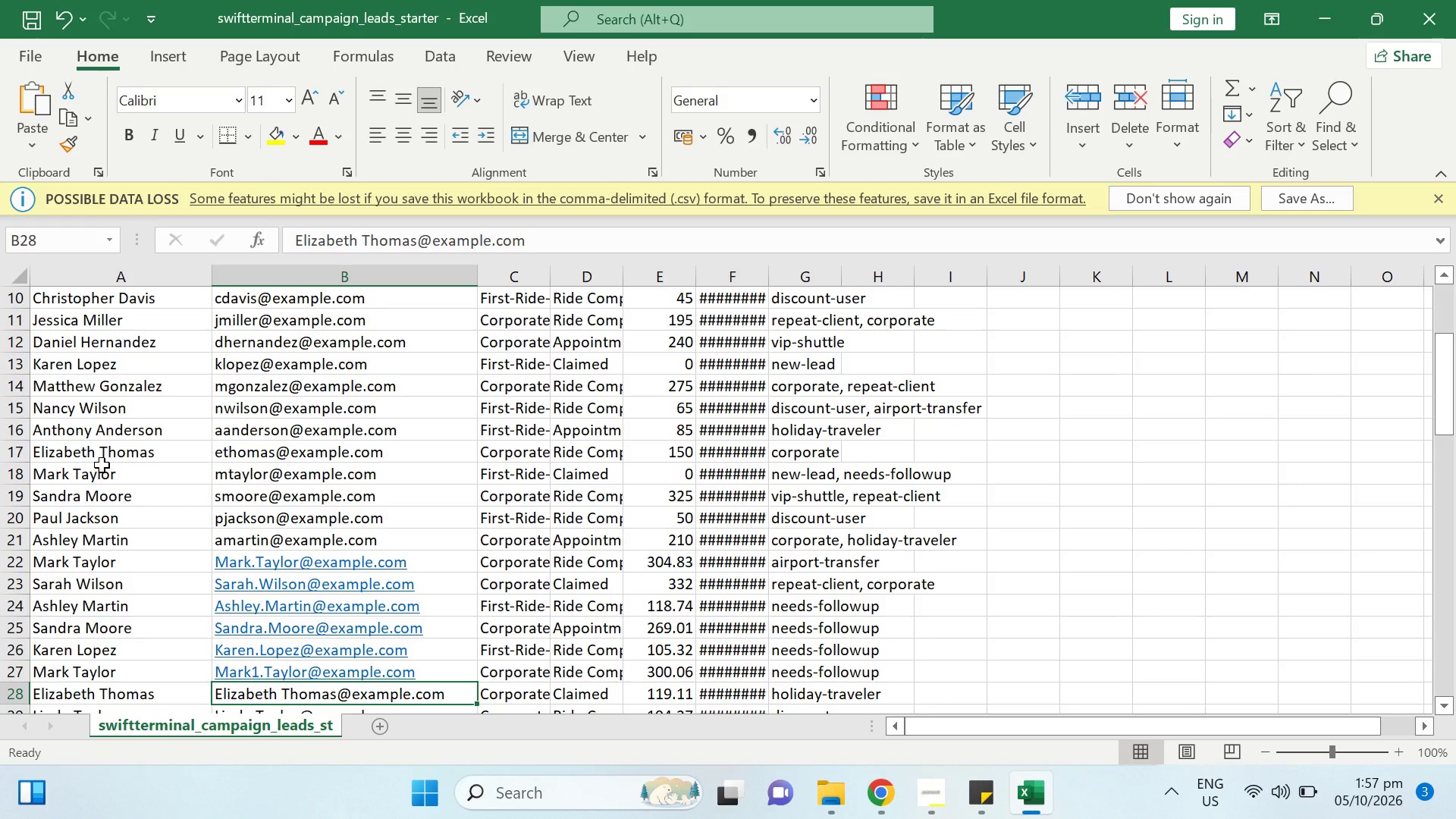 
scroll: coordinate [121, 466], scroll_direction: up, amount: 5.0
 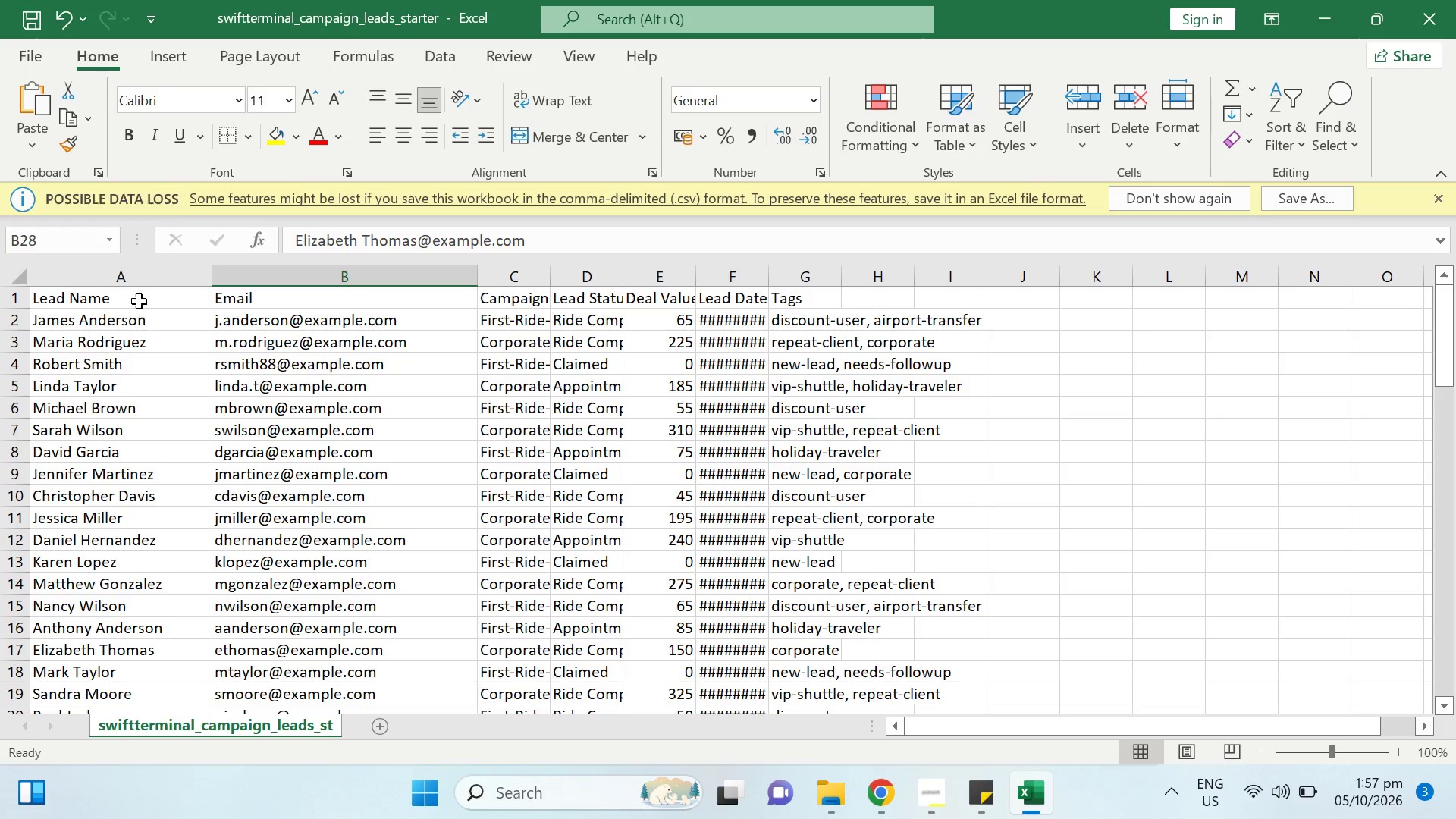 
left_click([139, 297])
 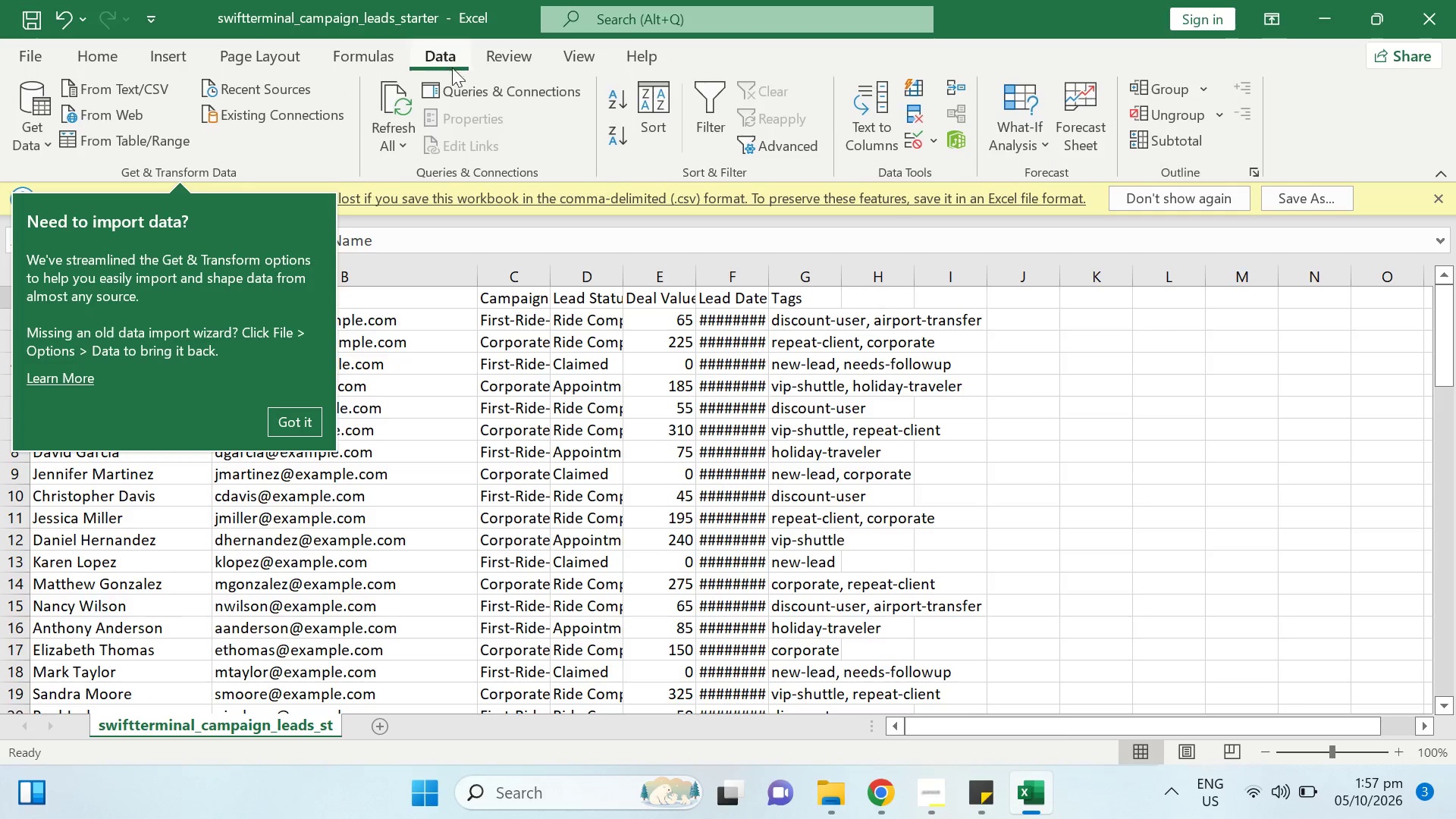 
left_click([714, 106])
 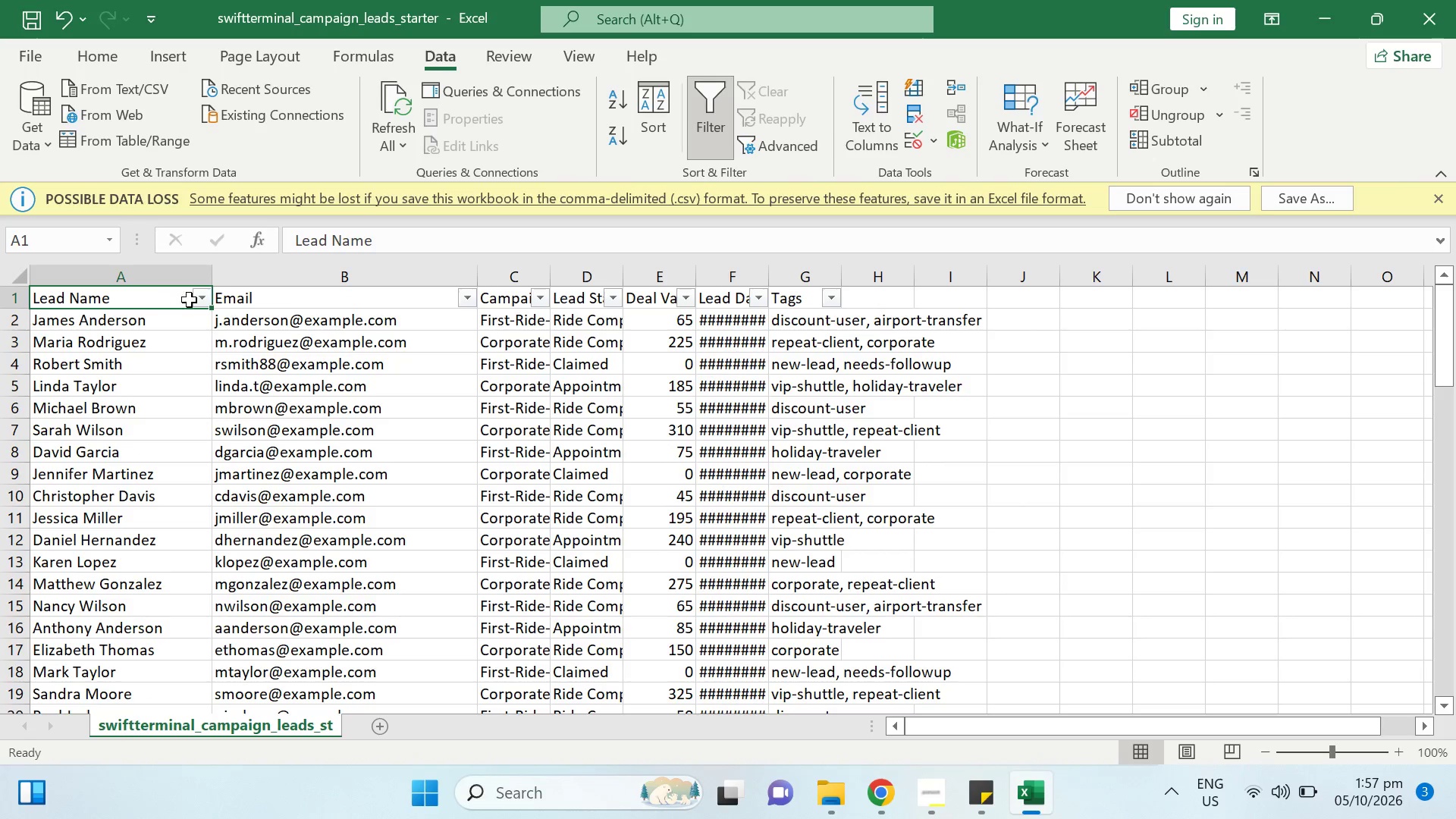 
left_click([202, 298])
 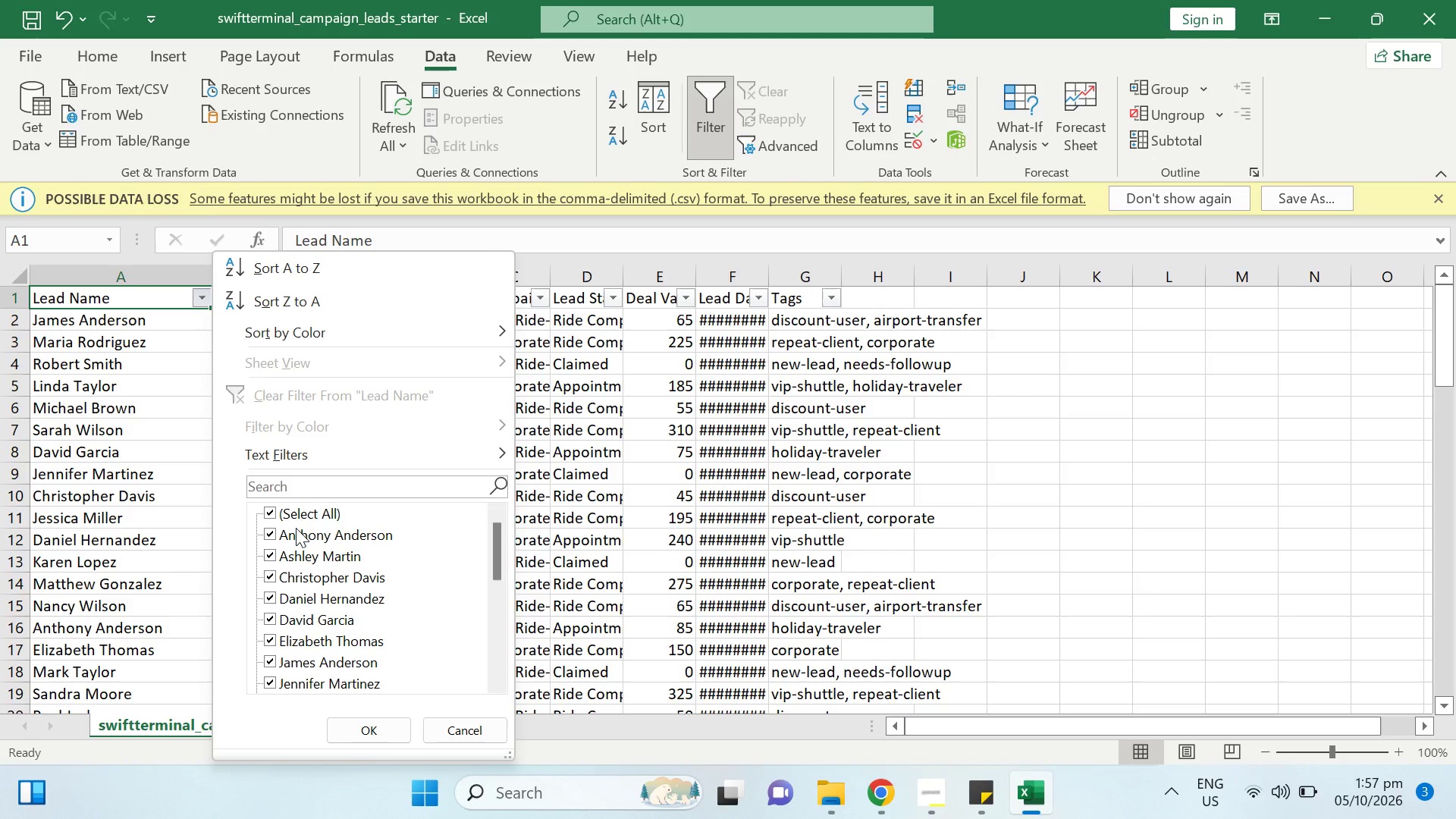 
left_click([271, 516])
 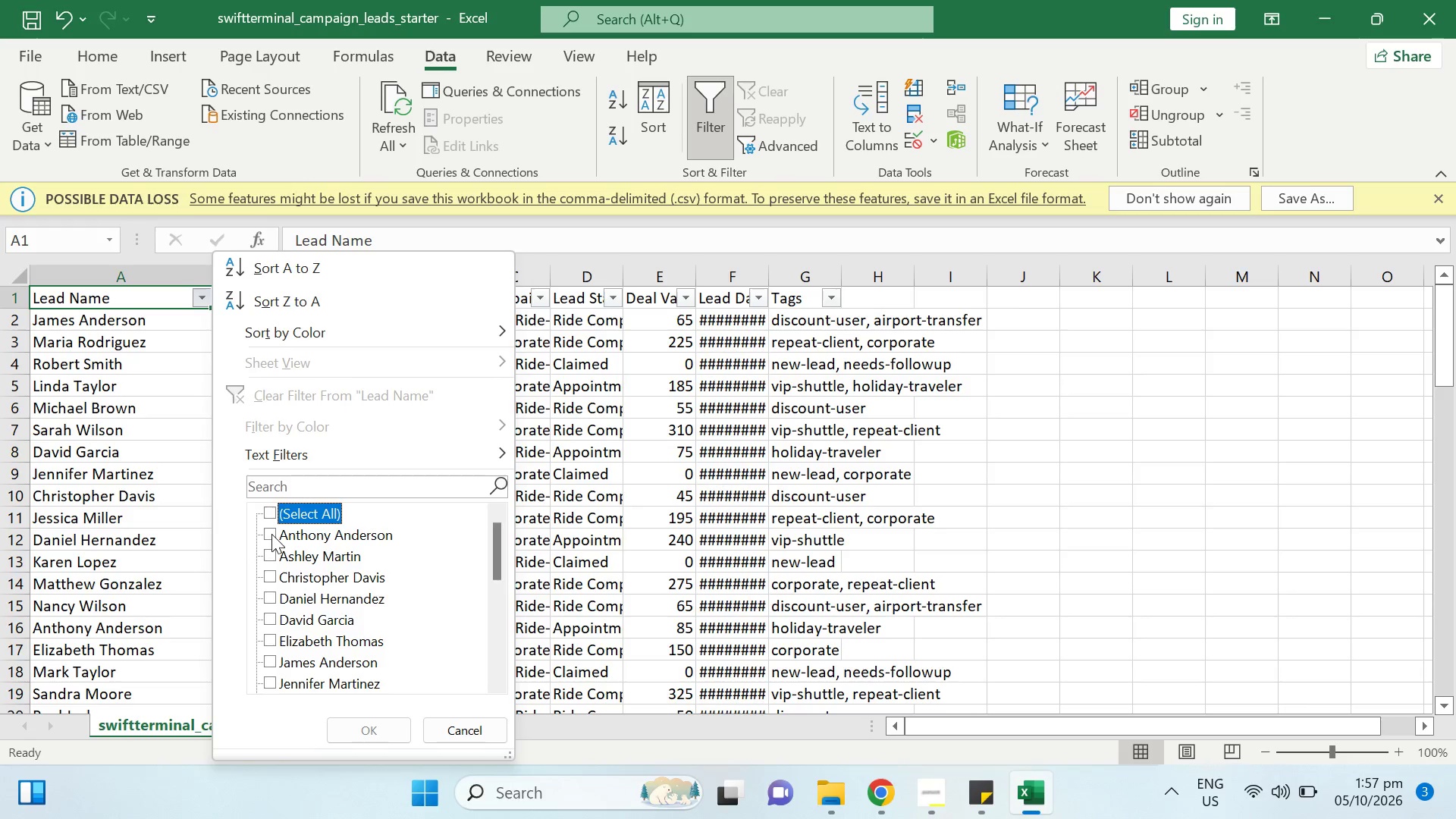 
left_click([271, 527])
 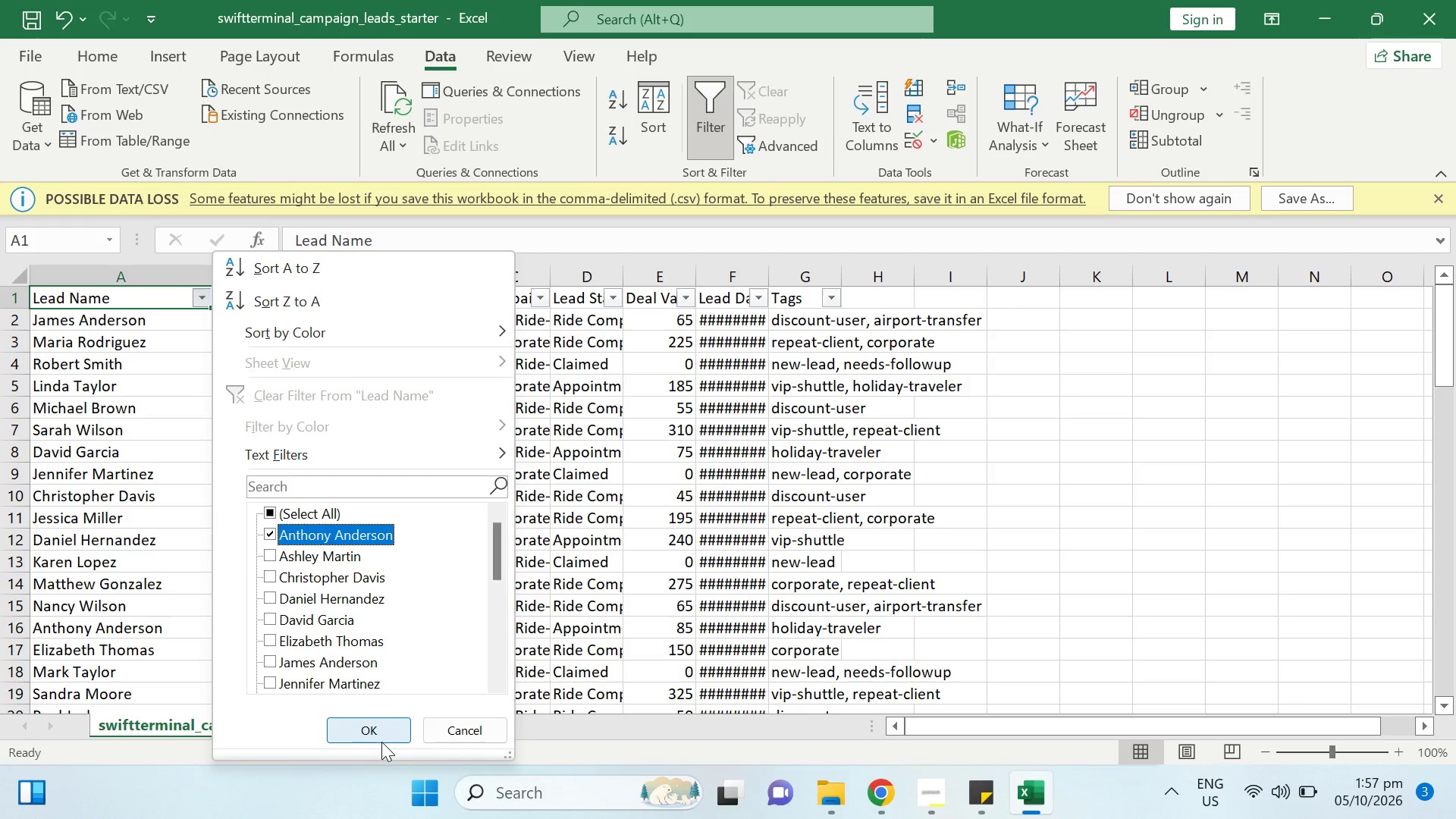 
left_click([375, 738])
 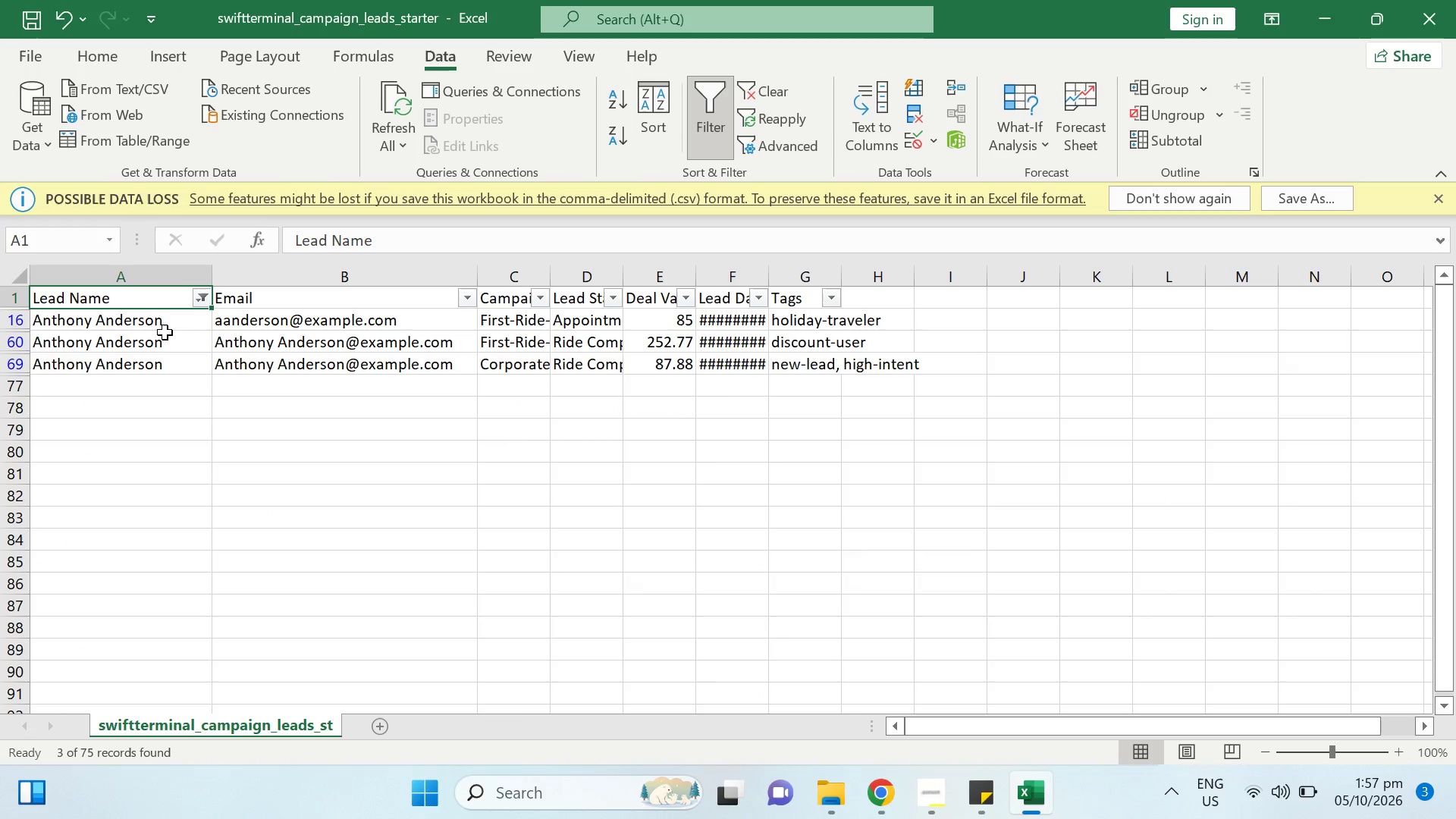 
wait(6.06)
 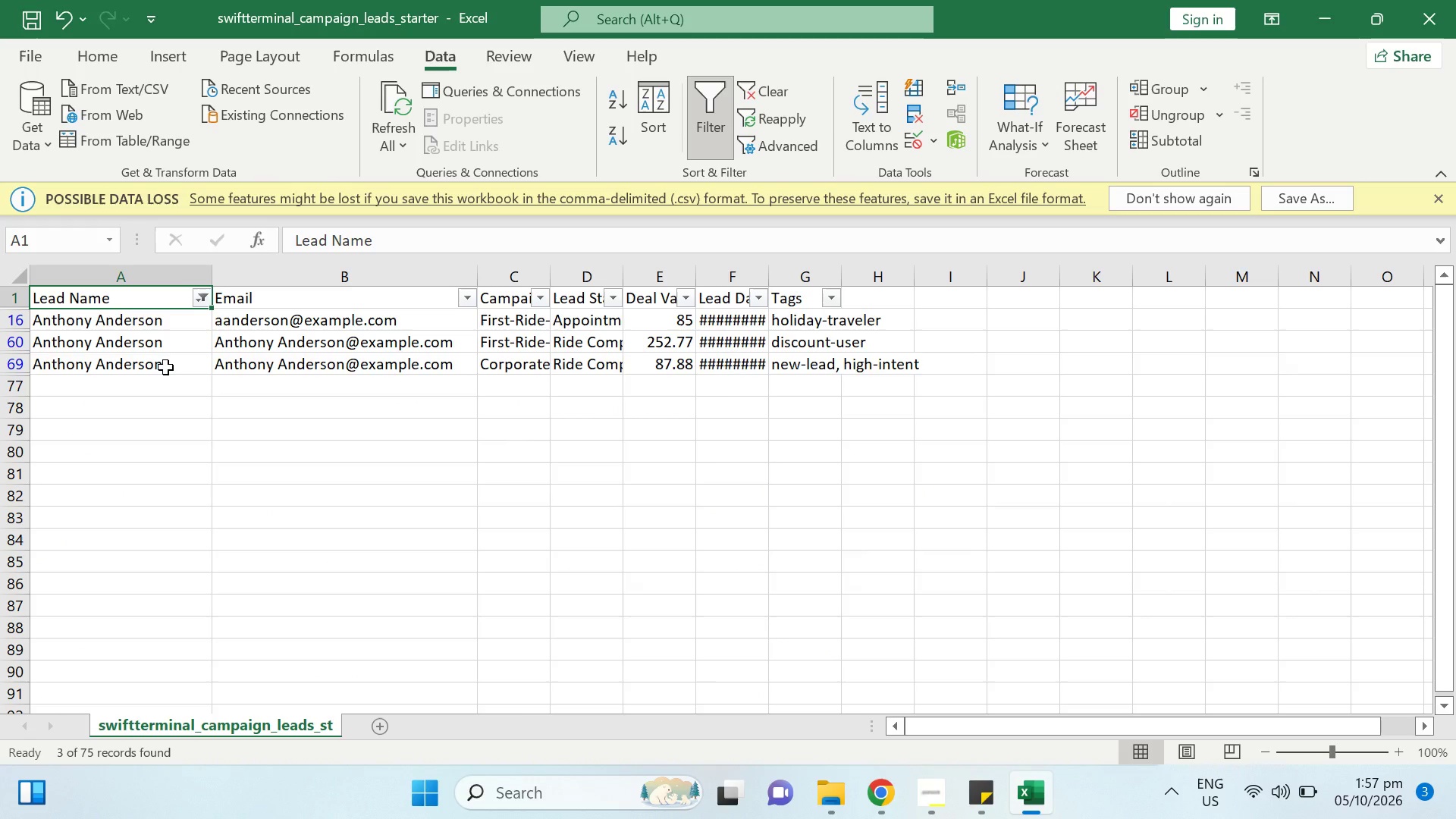 
left_click([149, 337])
 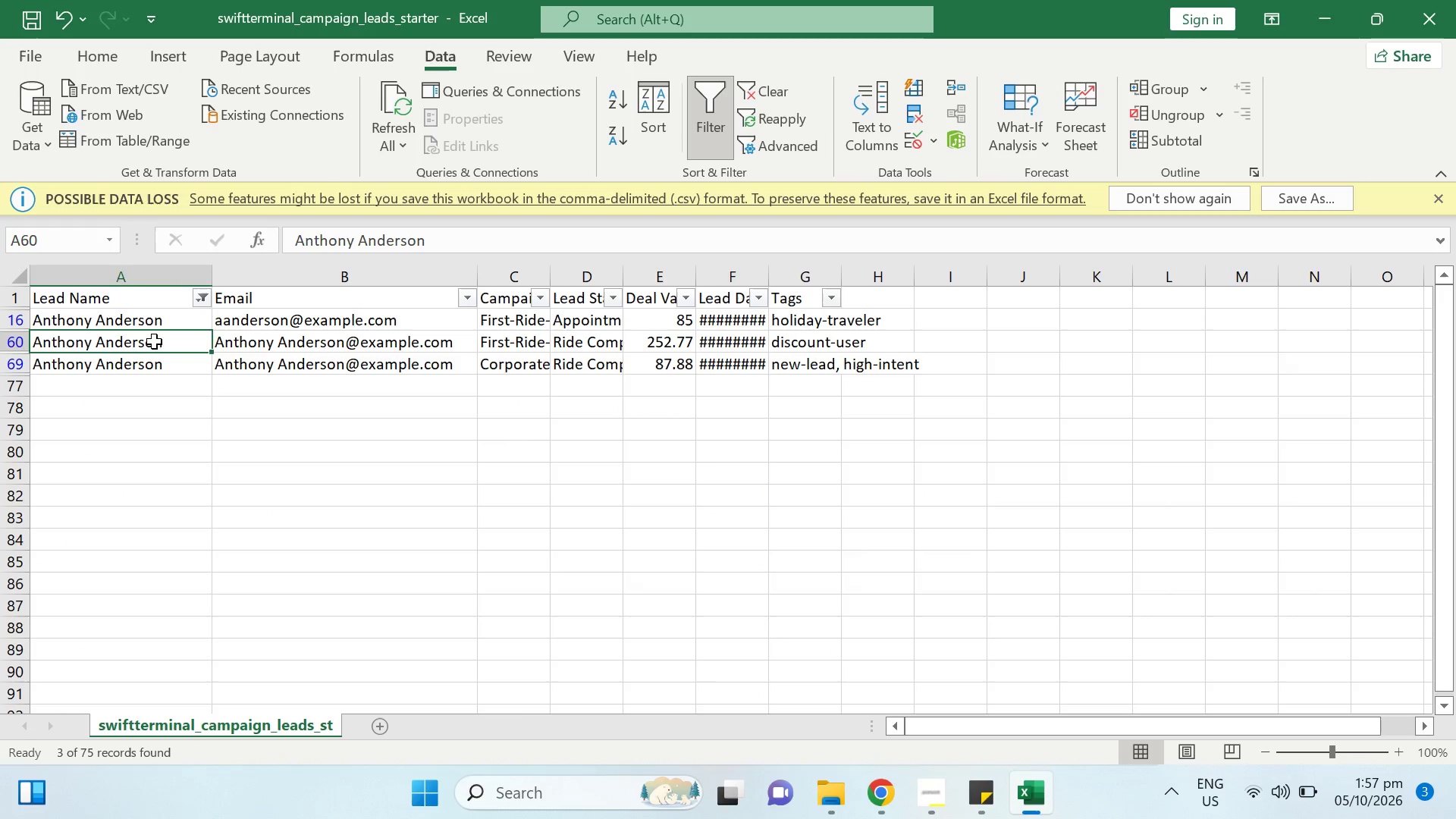 
left_click([149, 340])
 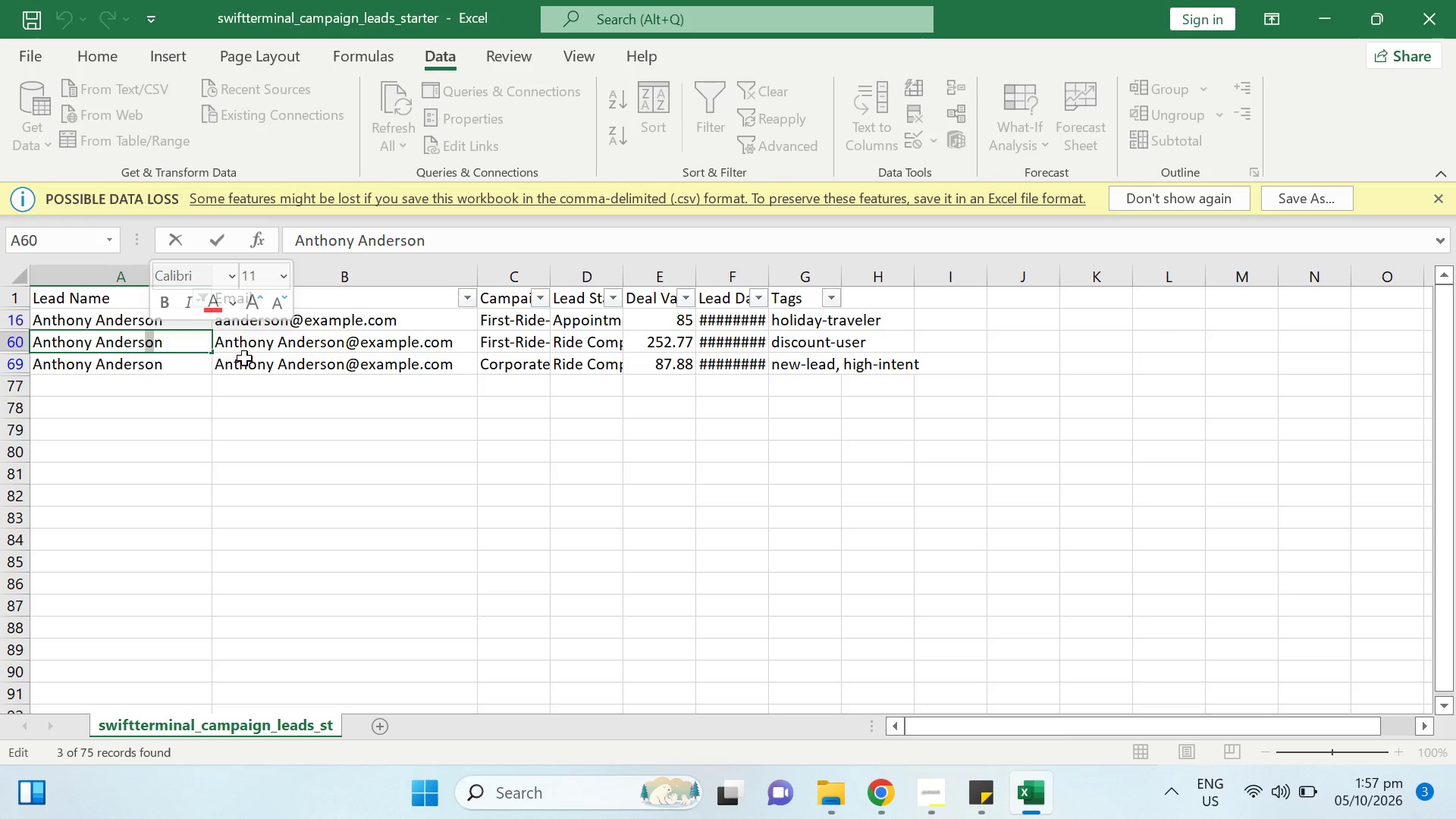 
key(E)
 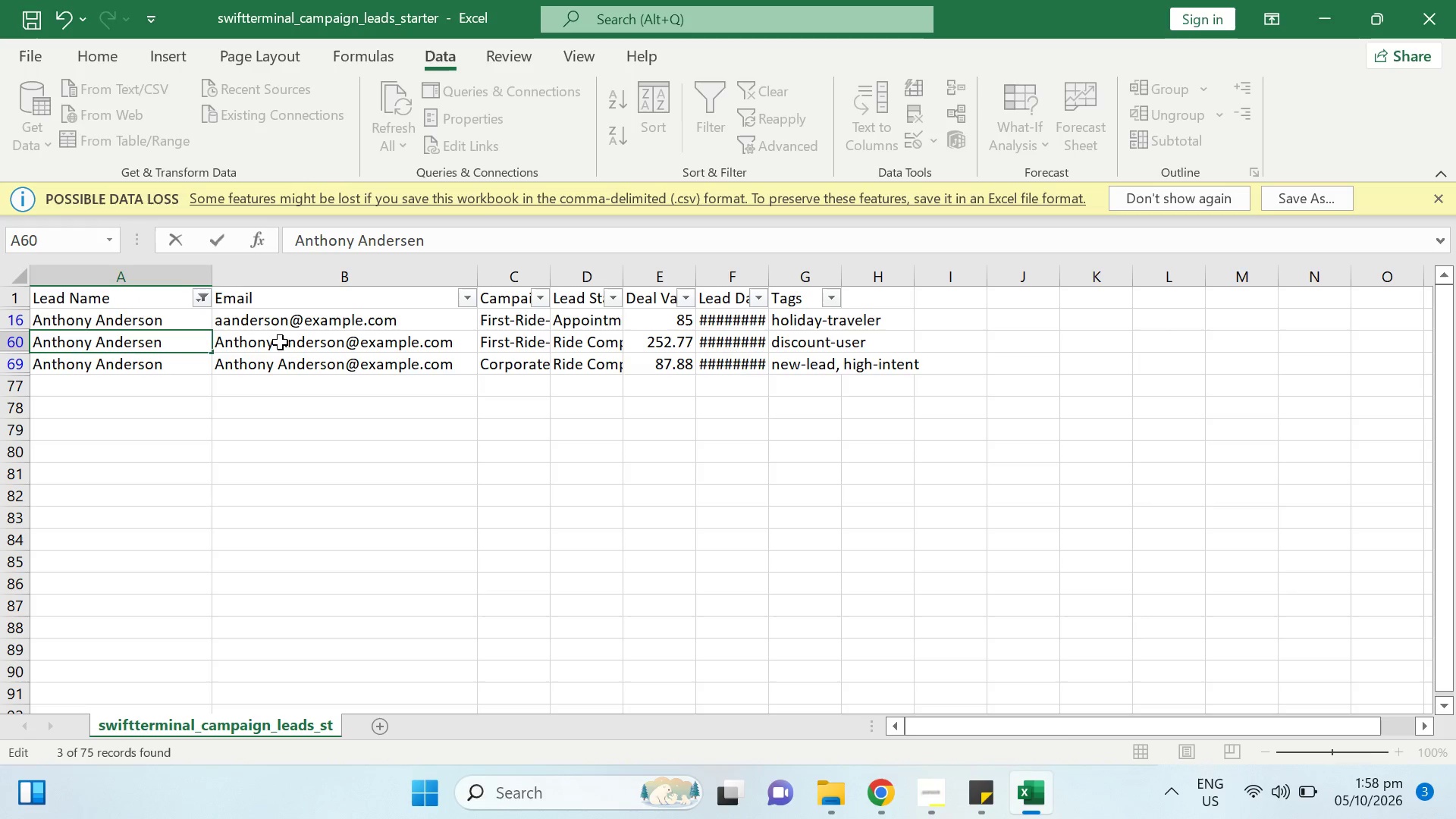 
left_click([330, 340])
 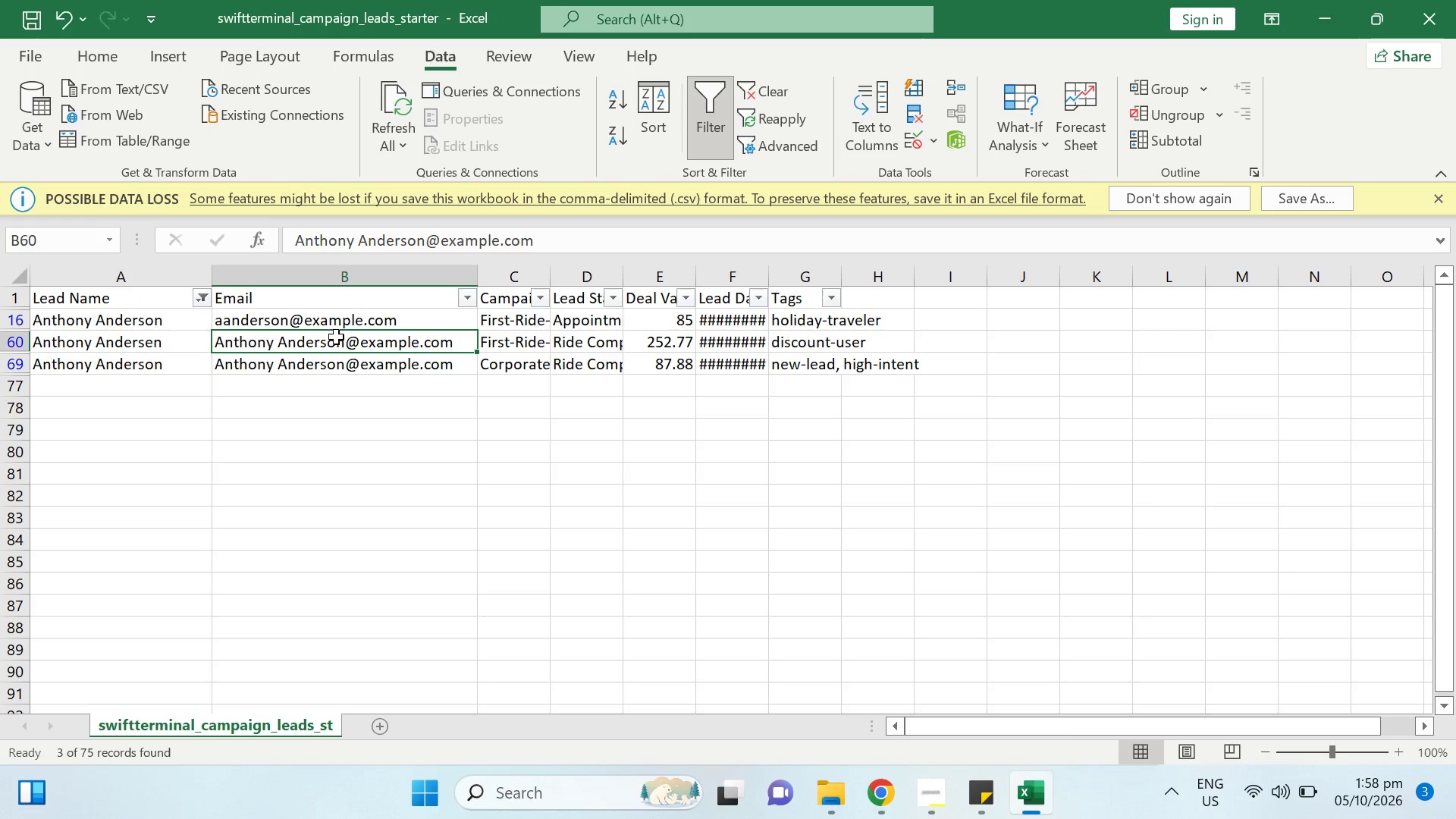 
left_click([336, 338])
 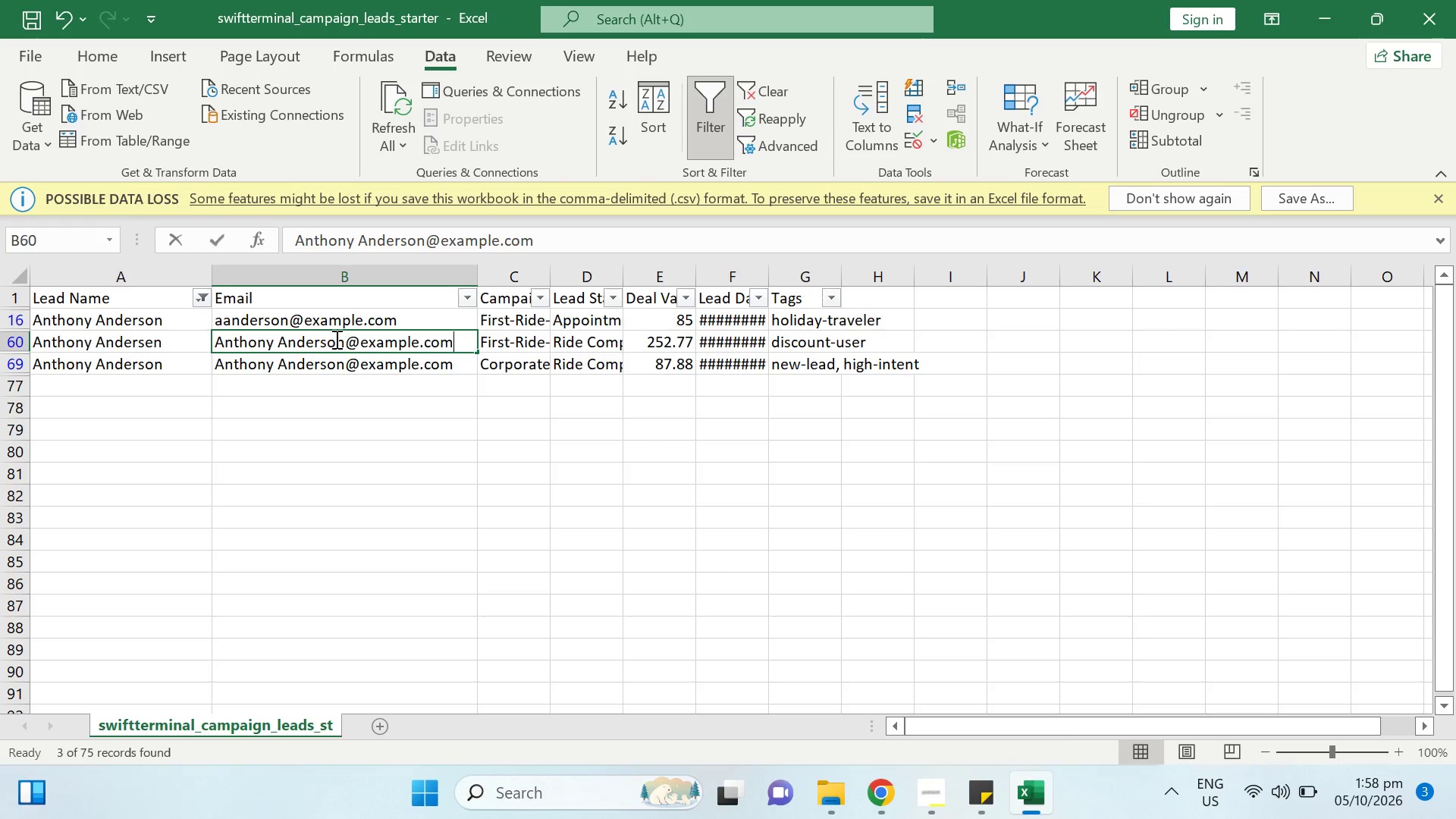 
double_click([335, 339])
 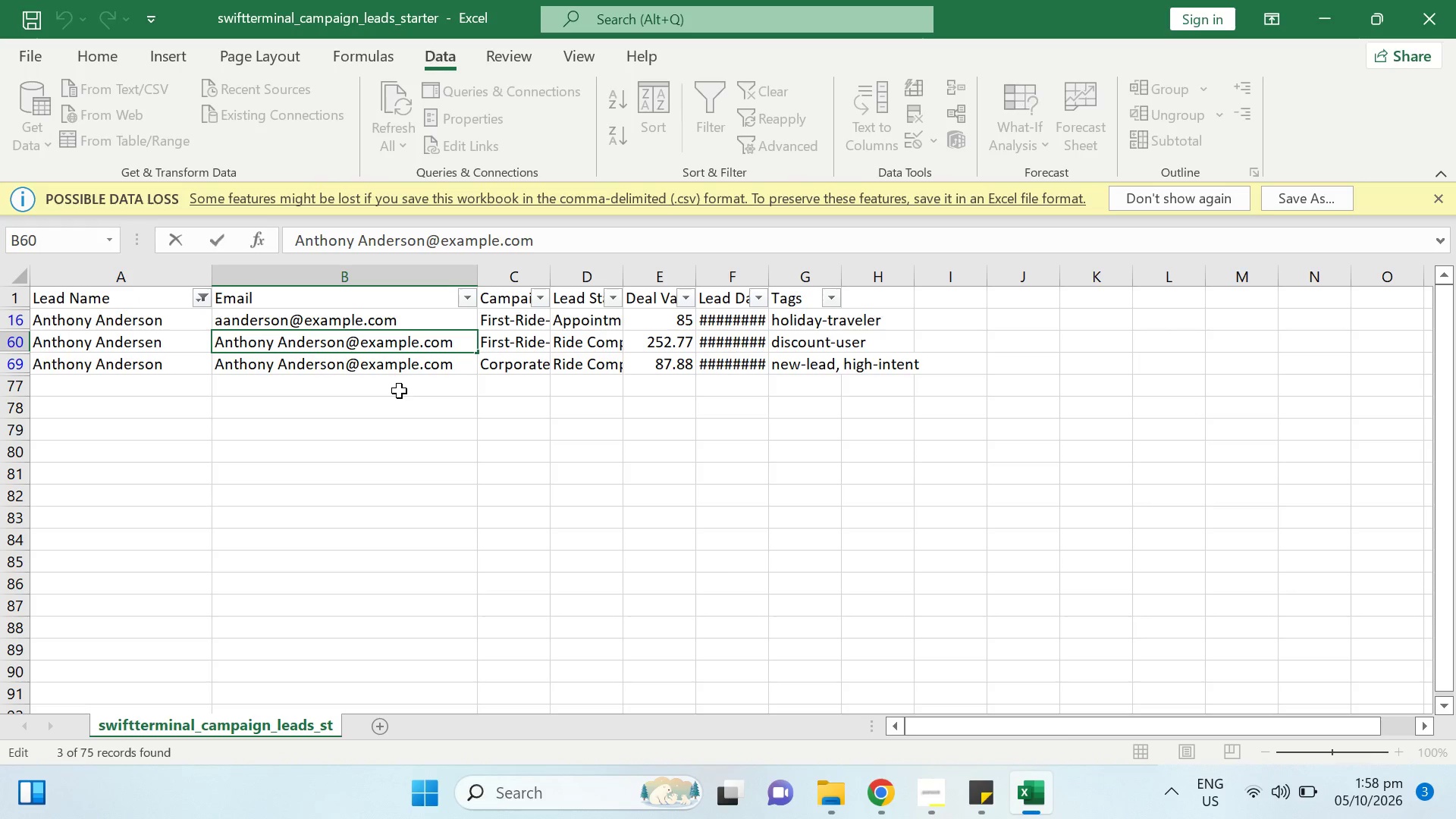 
key(Backspace)
 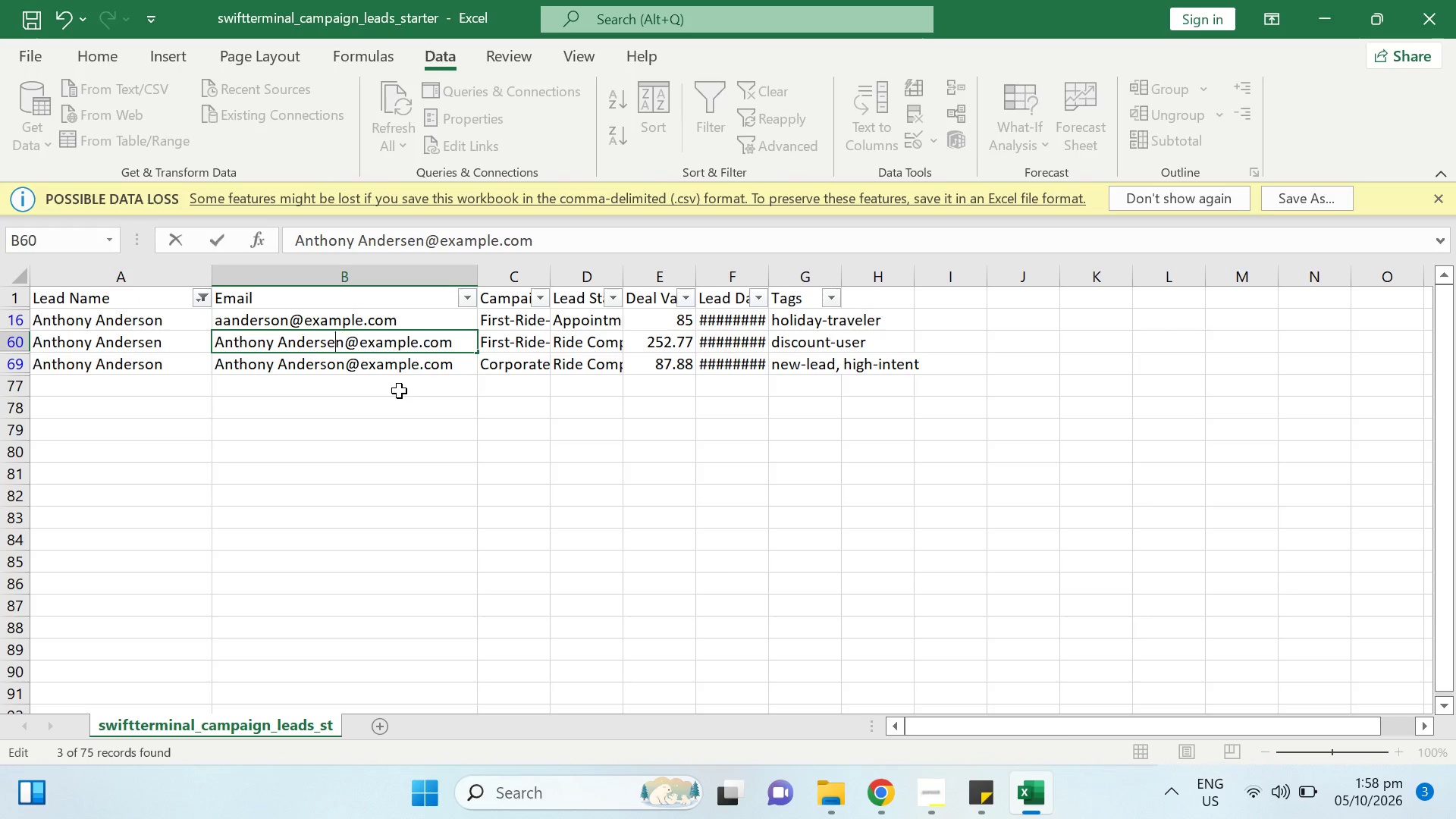 
key(E)
 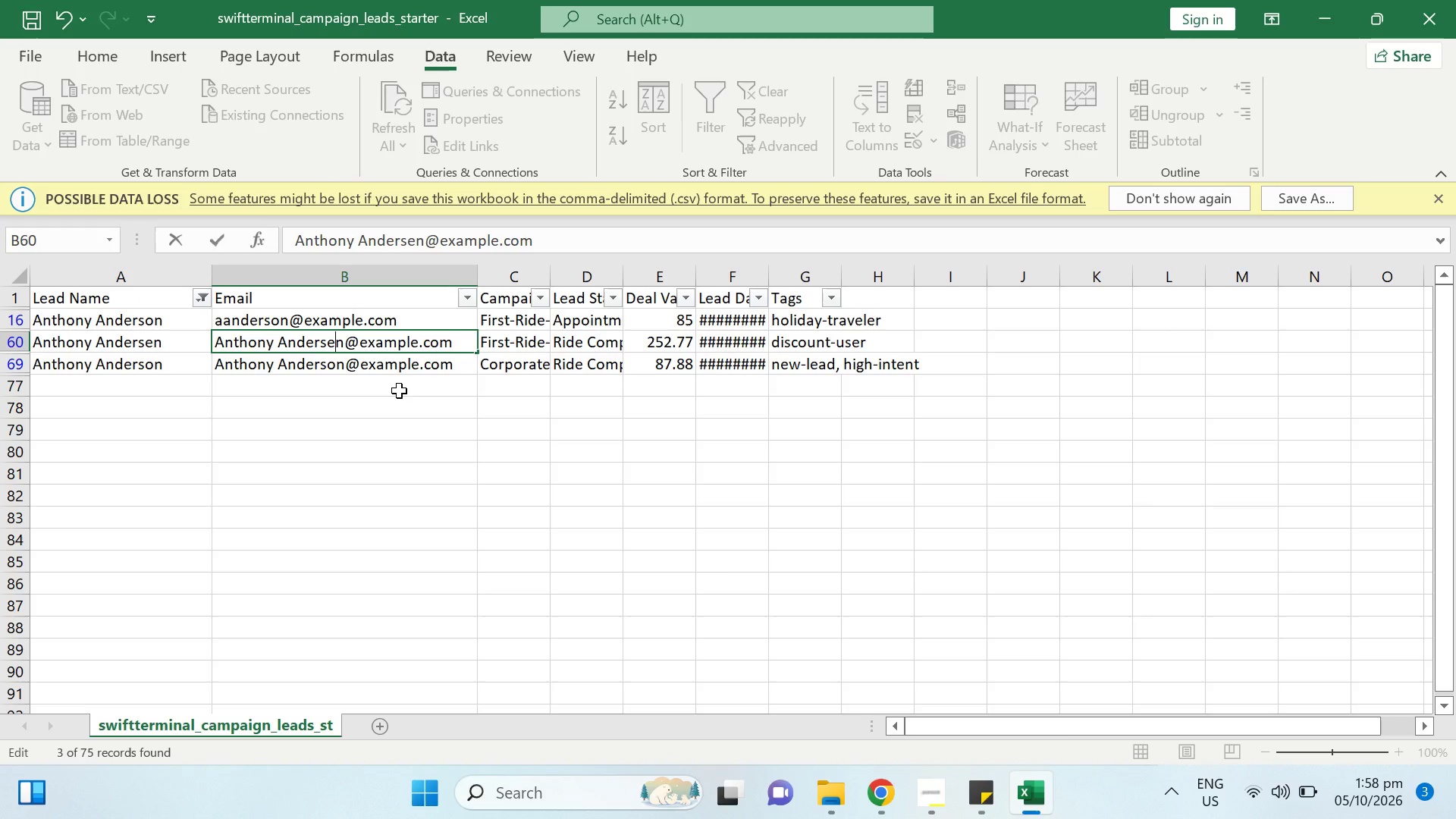 
key(ArrowLeft)
 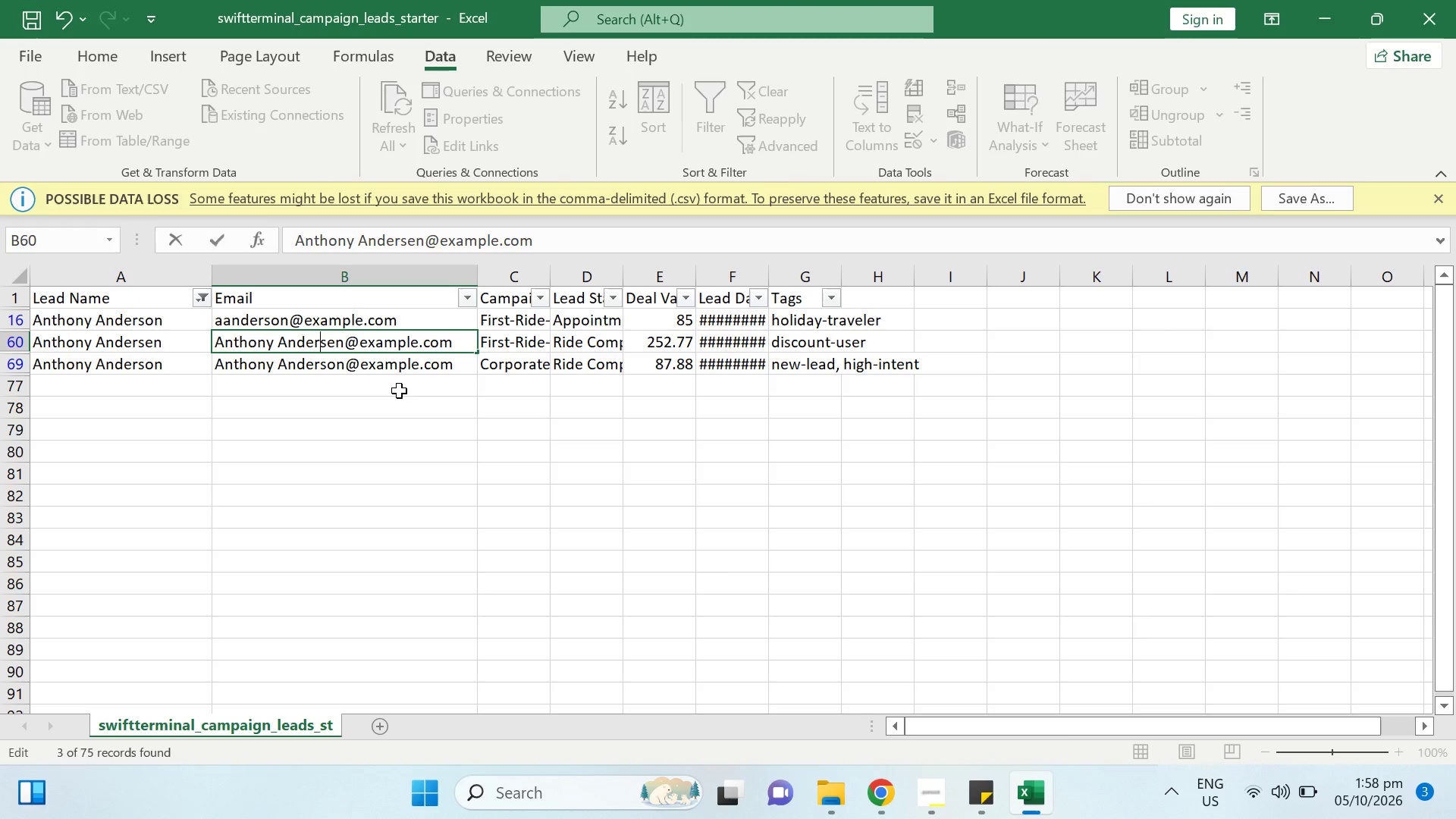 
key(ArrowLeft)
 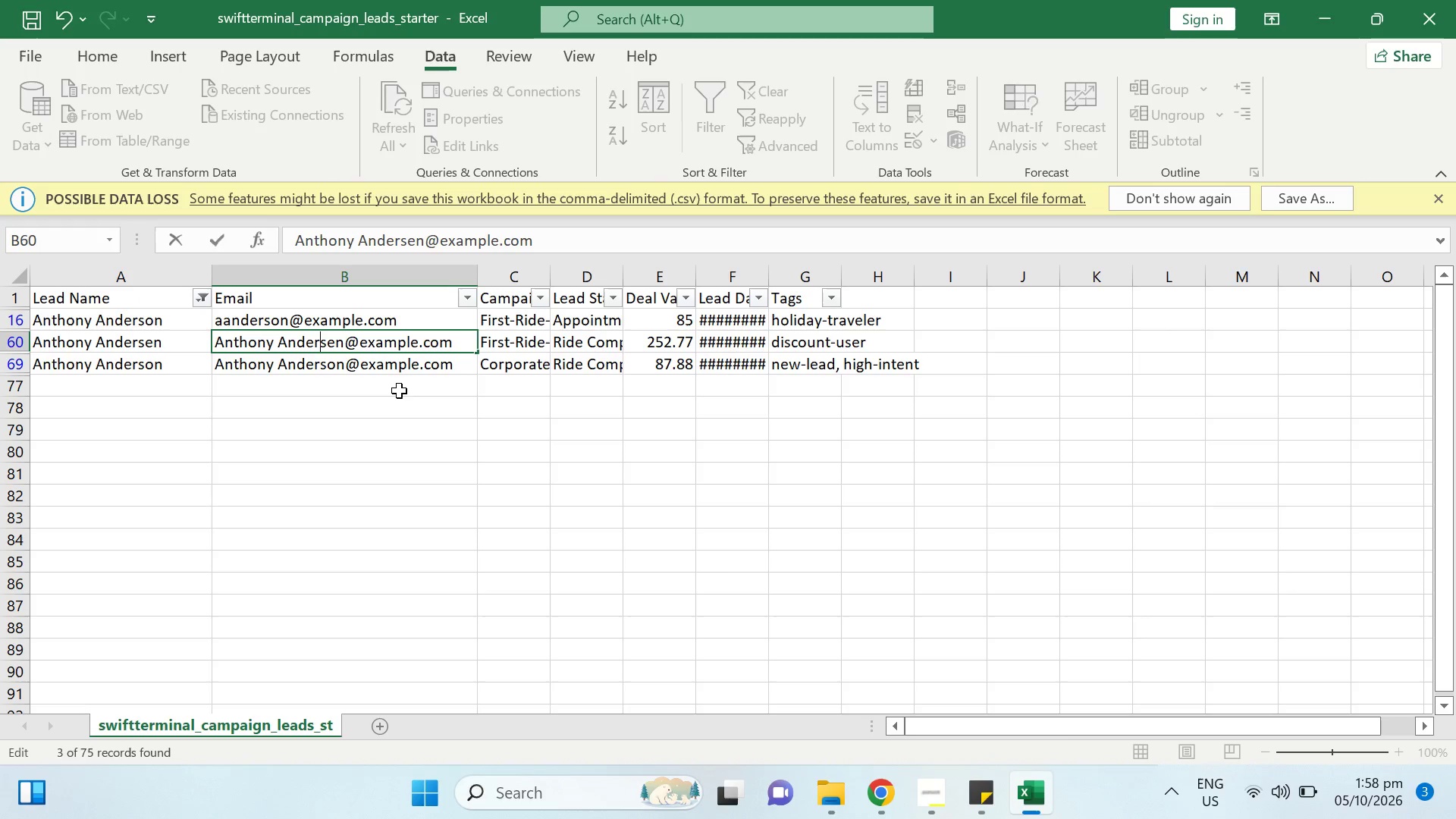 
key(ArrowLeft)
 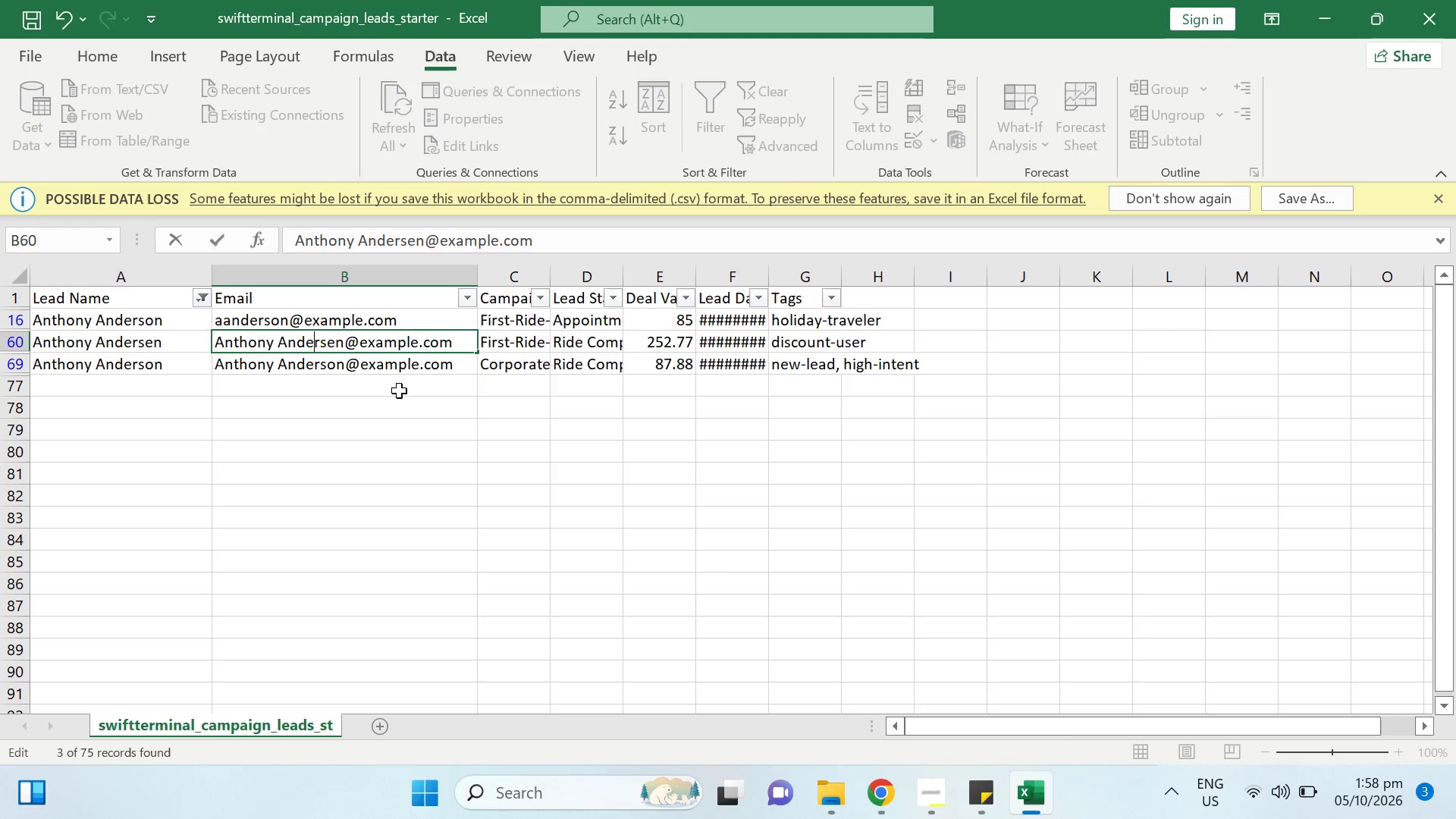 
key(ArrowLeft)
 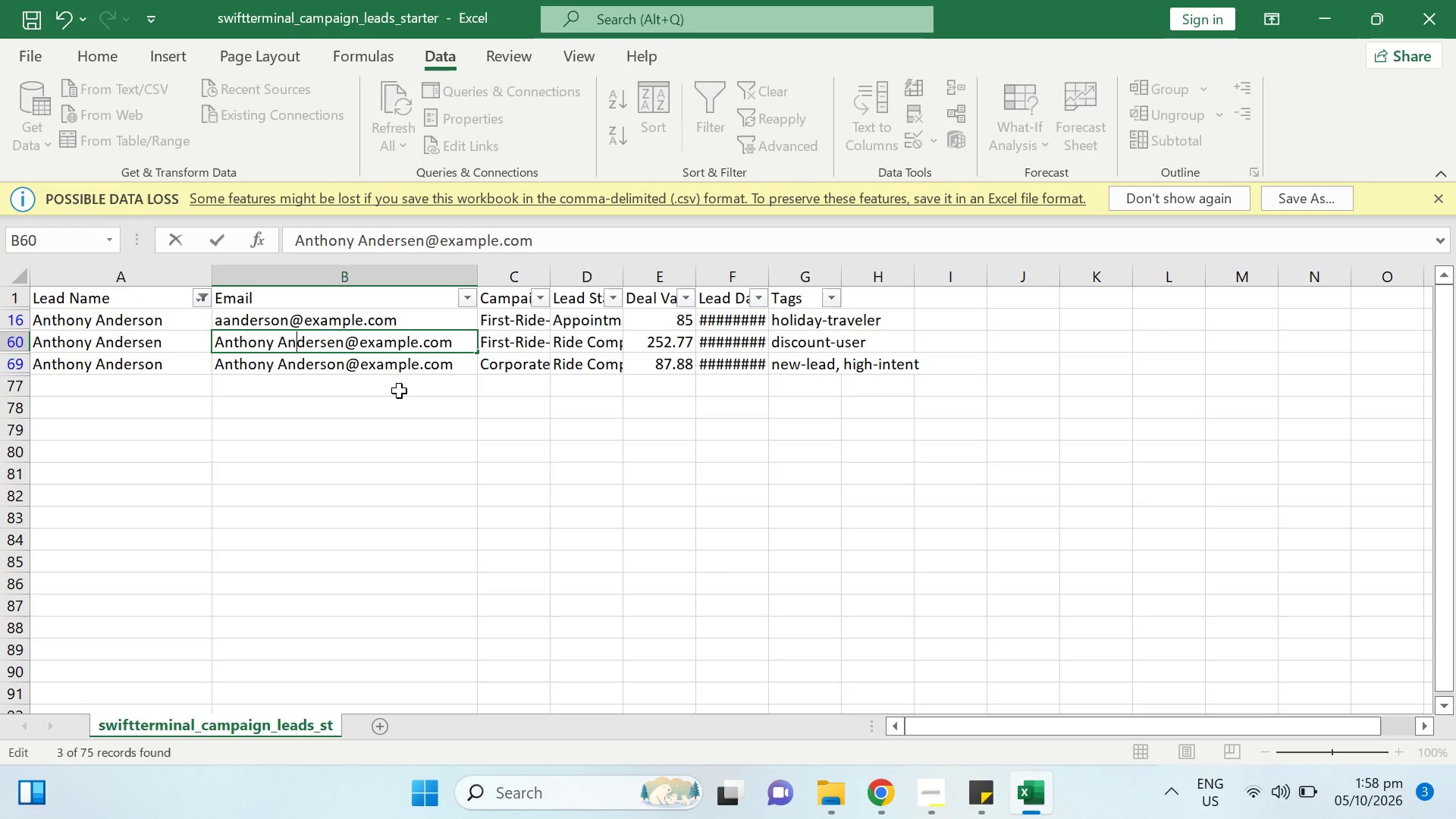 
key(ArrowLeft)
 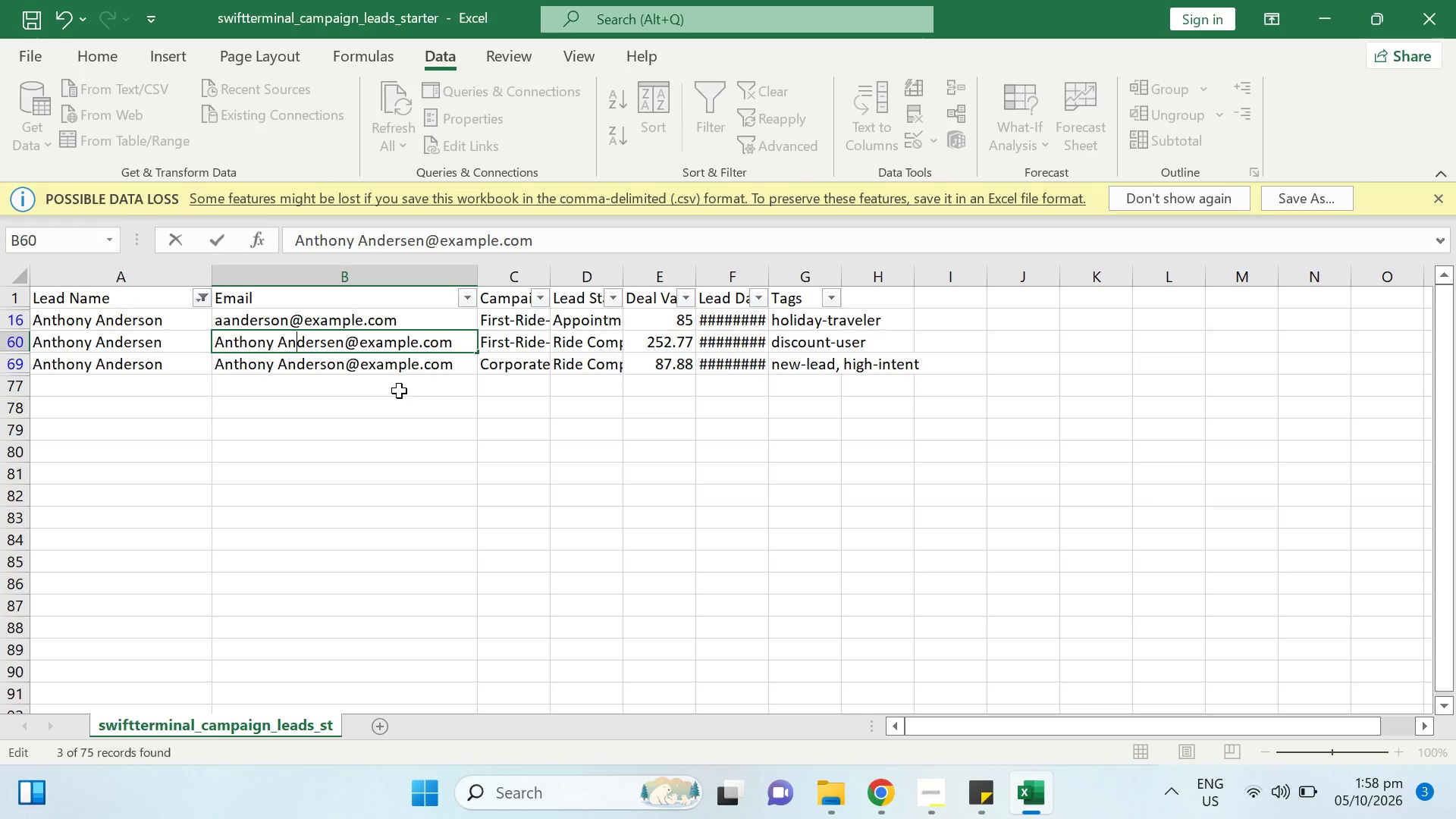 
key(ArrowLeft)
 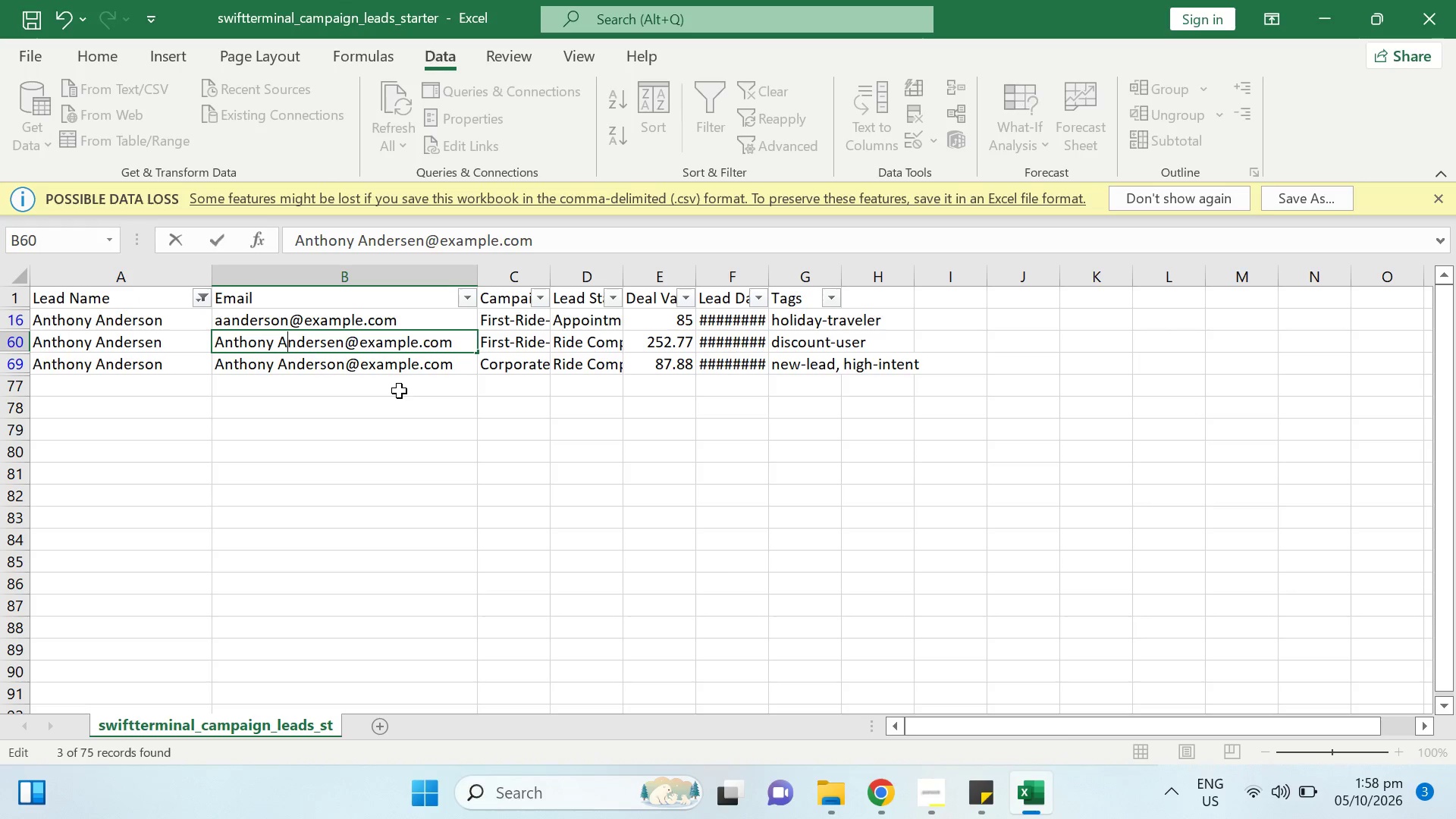 
key(ArrowLeft)
 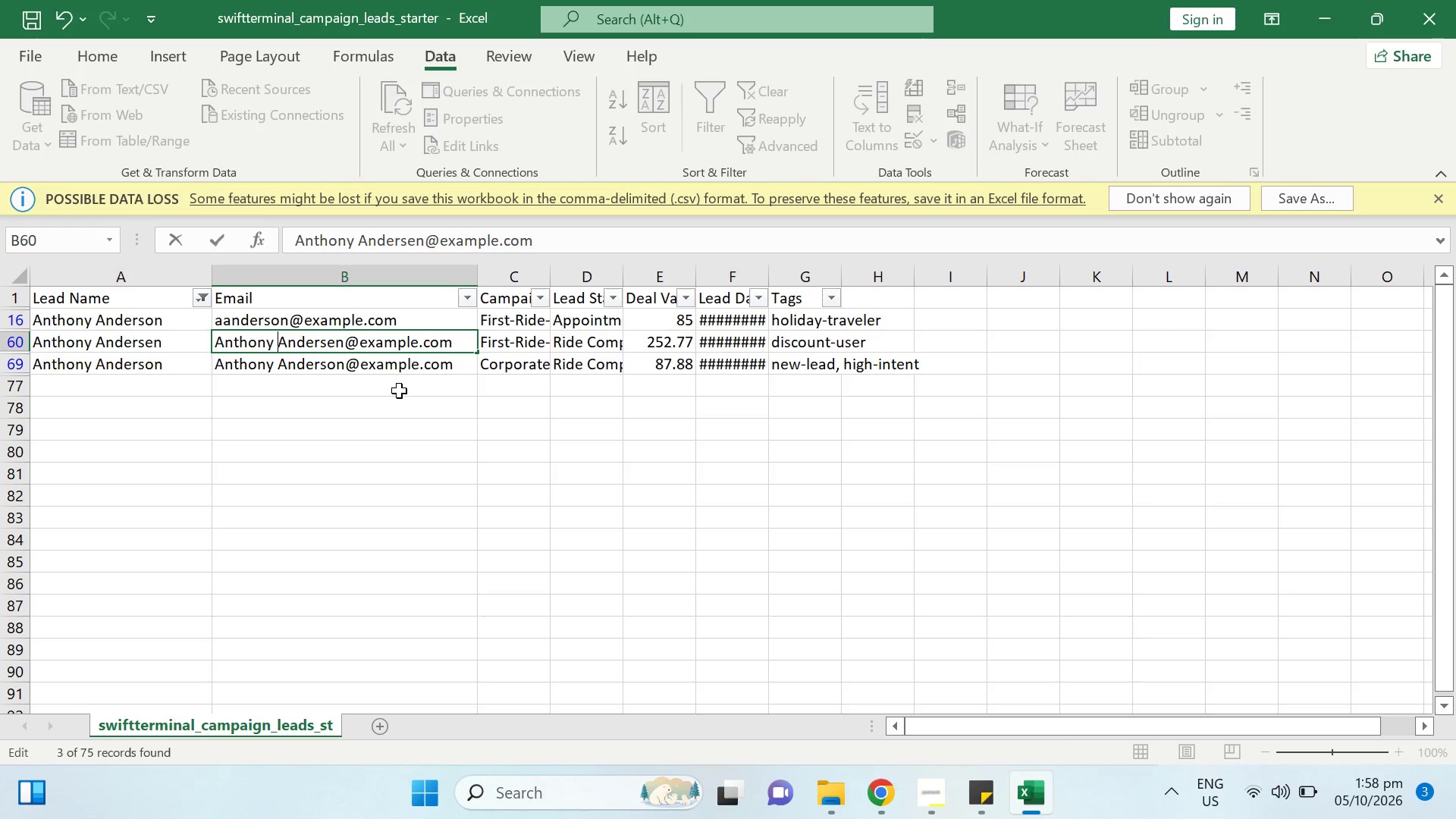 
key(ArrowLeft)
 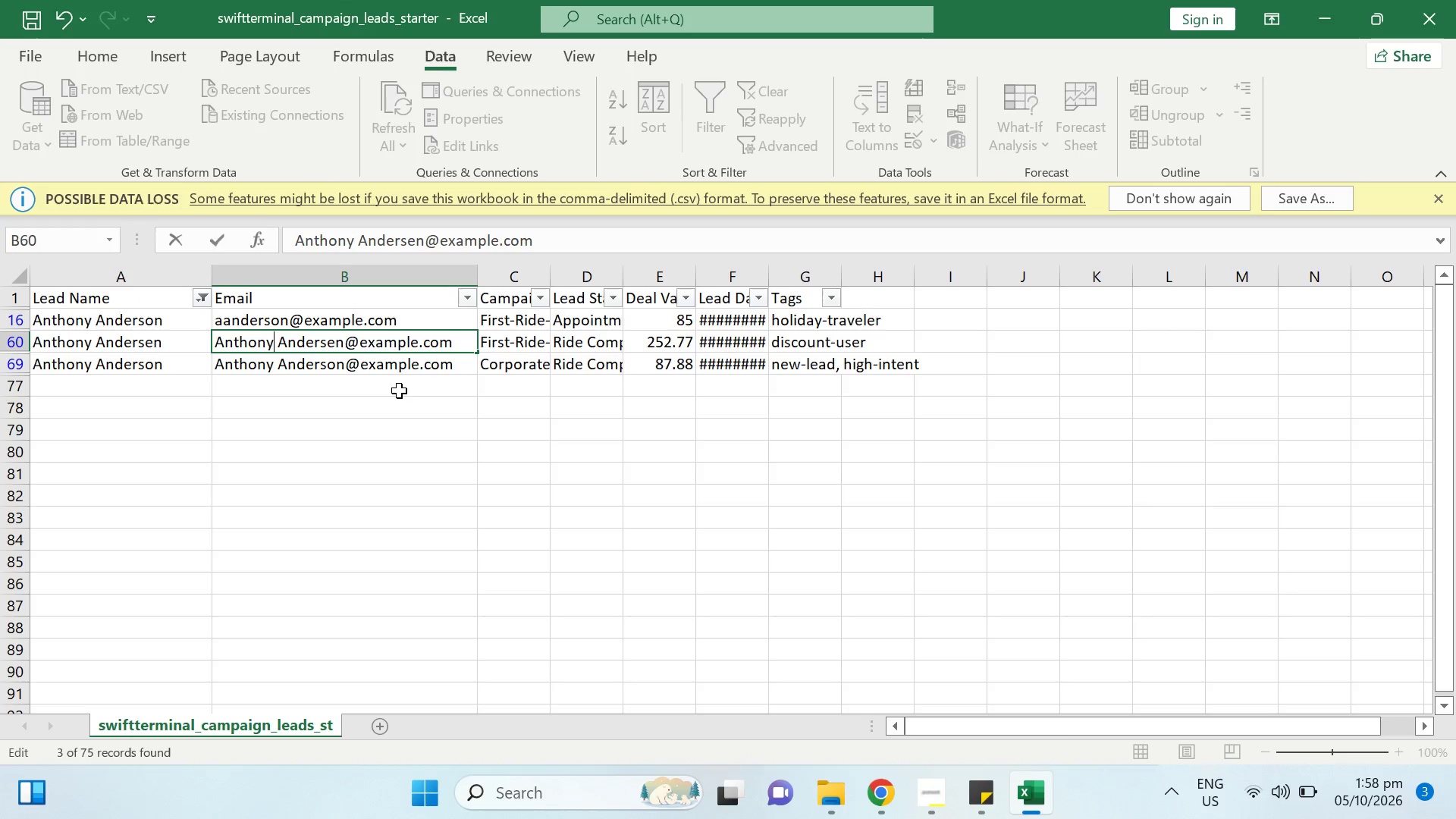 
key(ArrowRight)
 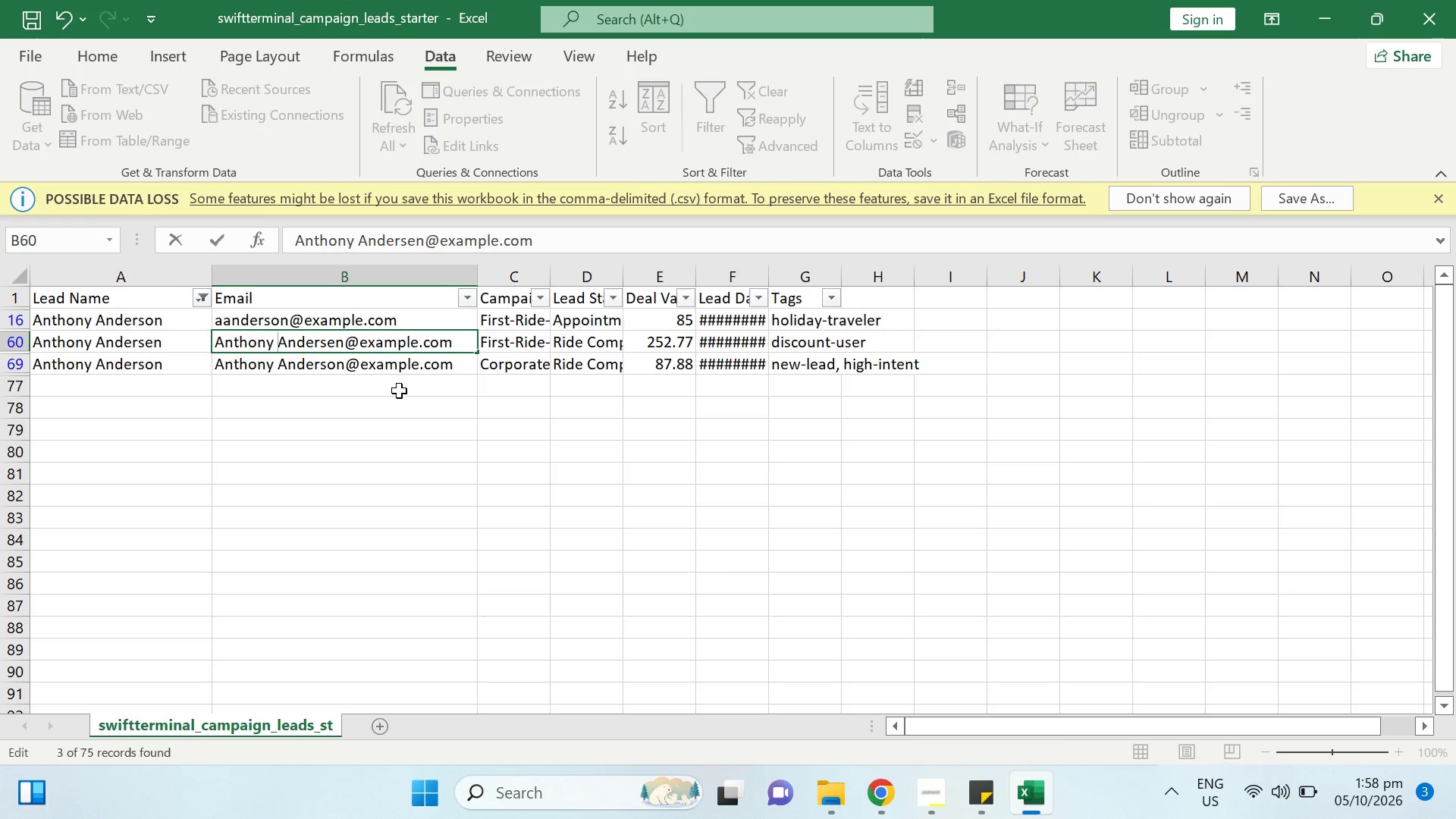 
key(Backspace)
 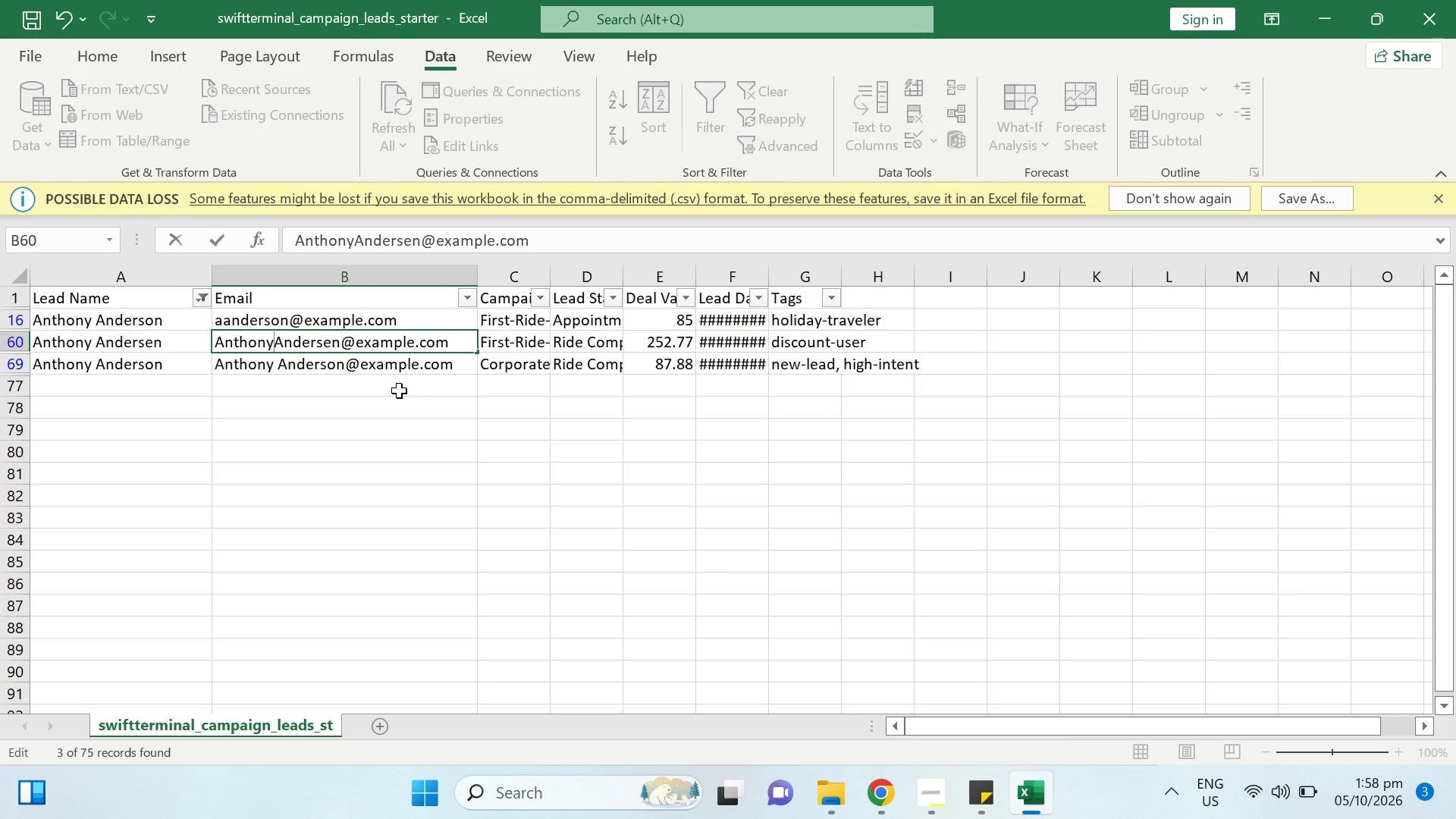 
key(Period)
 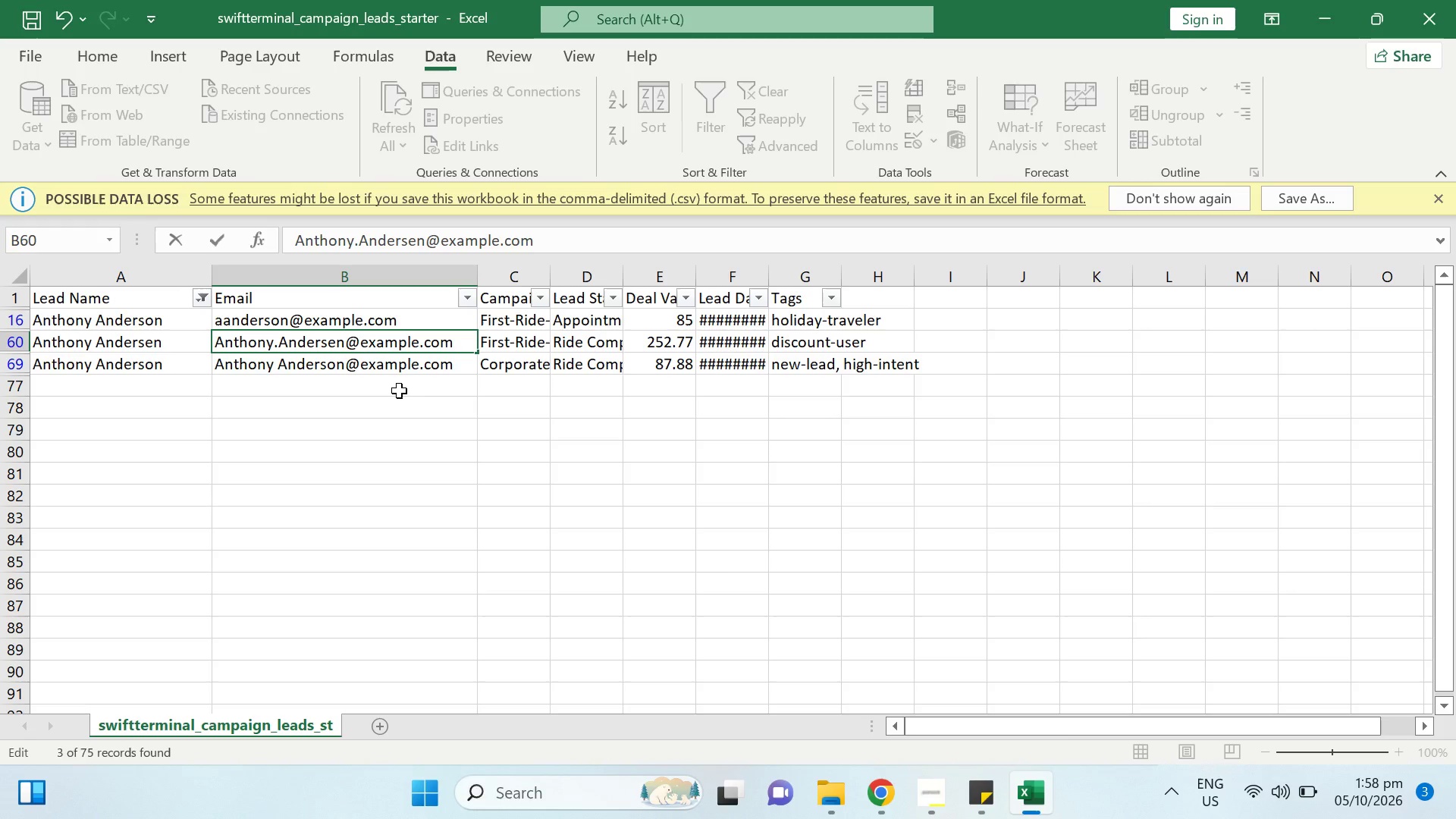 
key(ArrowLeft)
 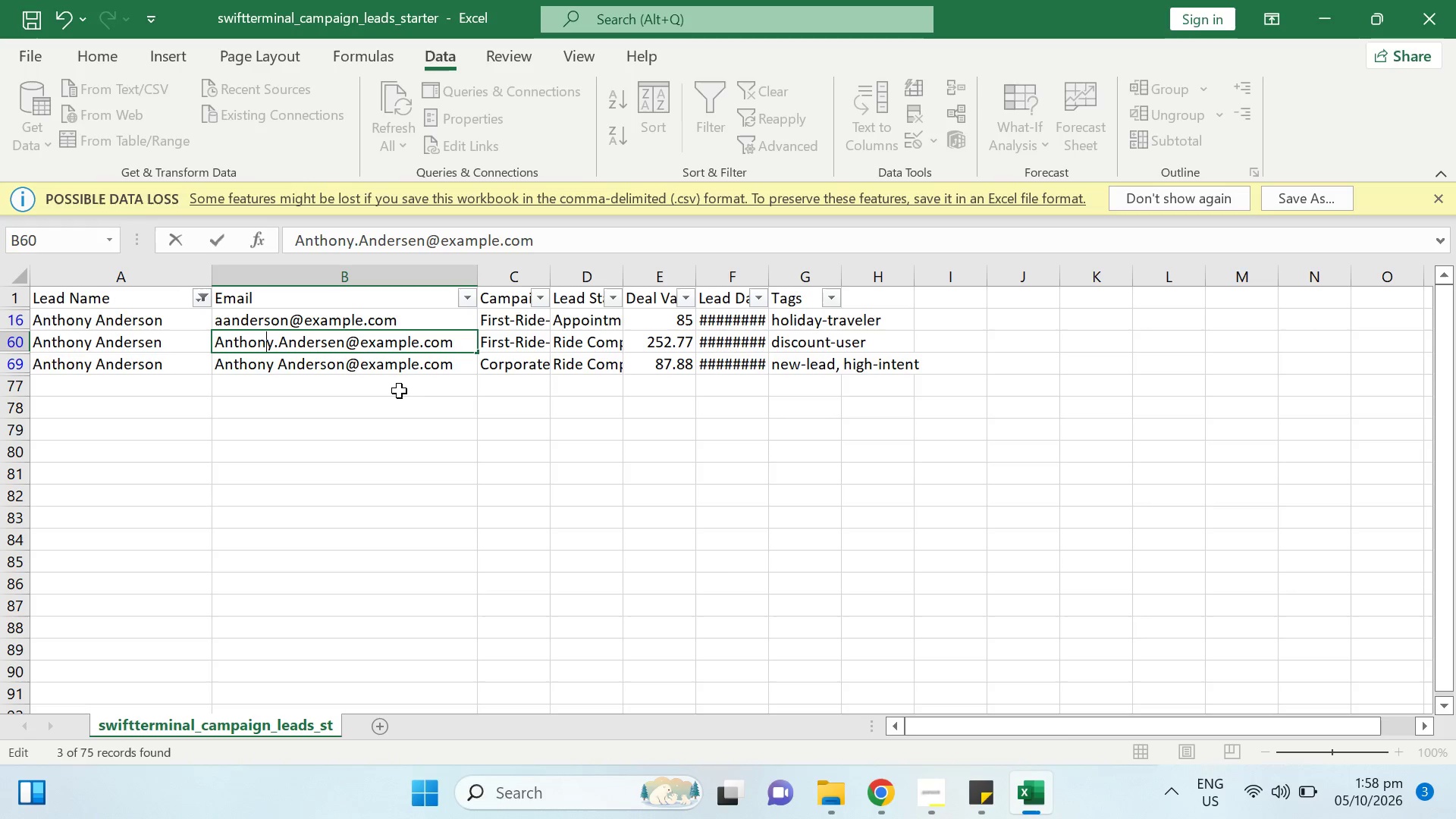 
key(ArrowLeft)
 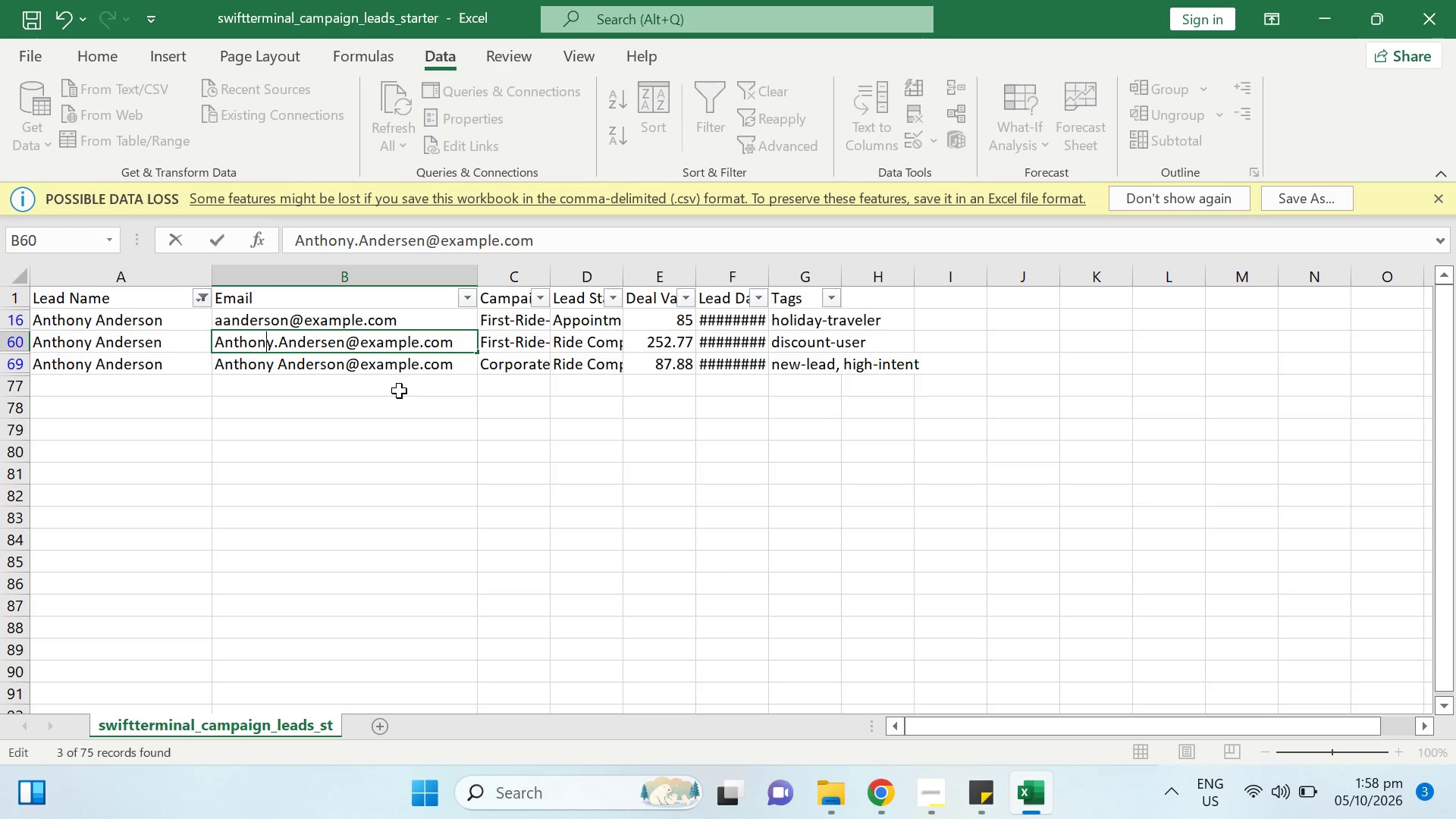 
key(ArrowLeft)
 